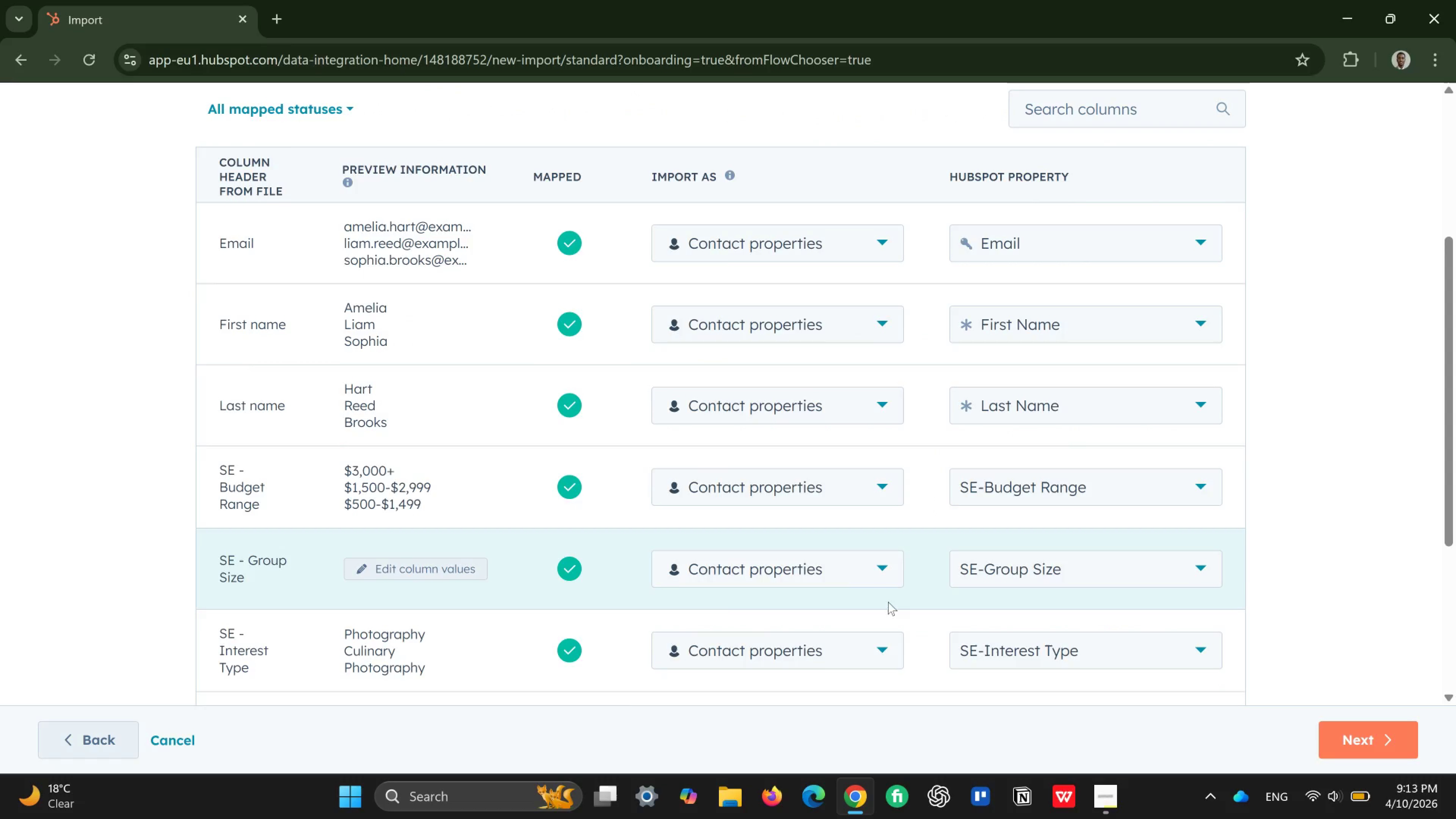 
wait(9.36)
 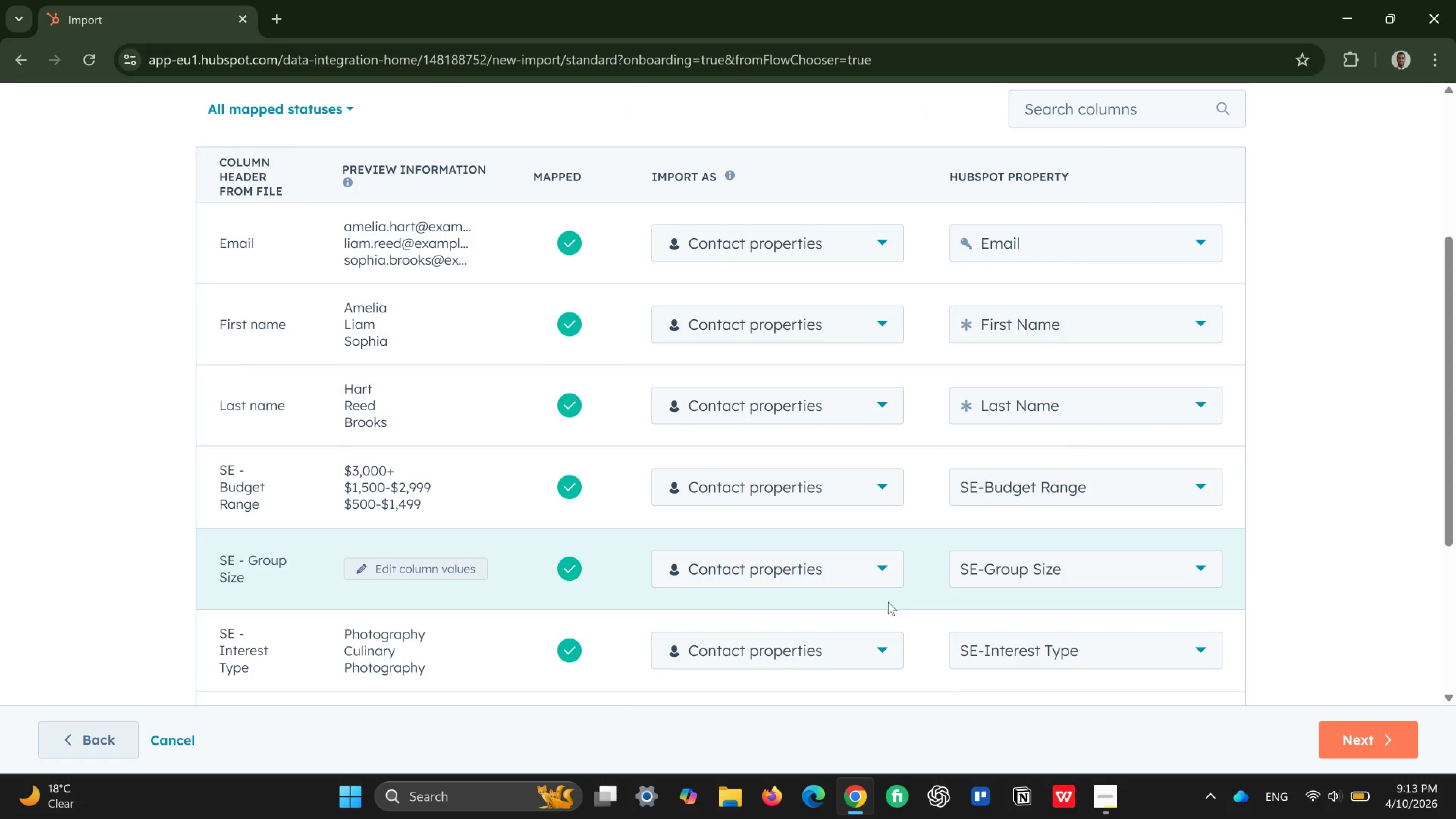 
scroll: coordinate [1017, 431], scroll_direction: down, amount: 7.0
 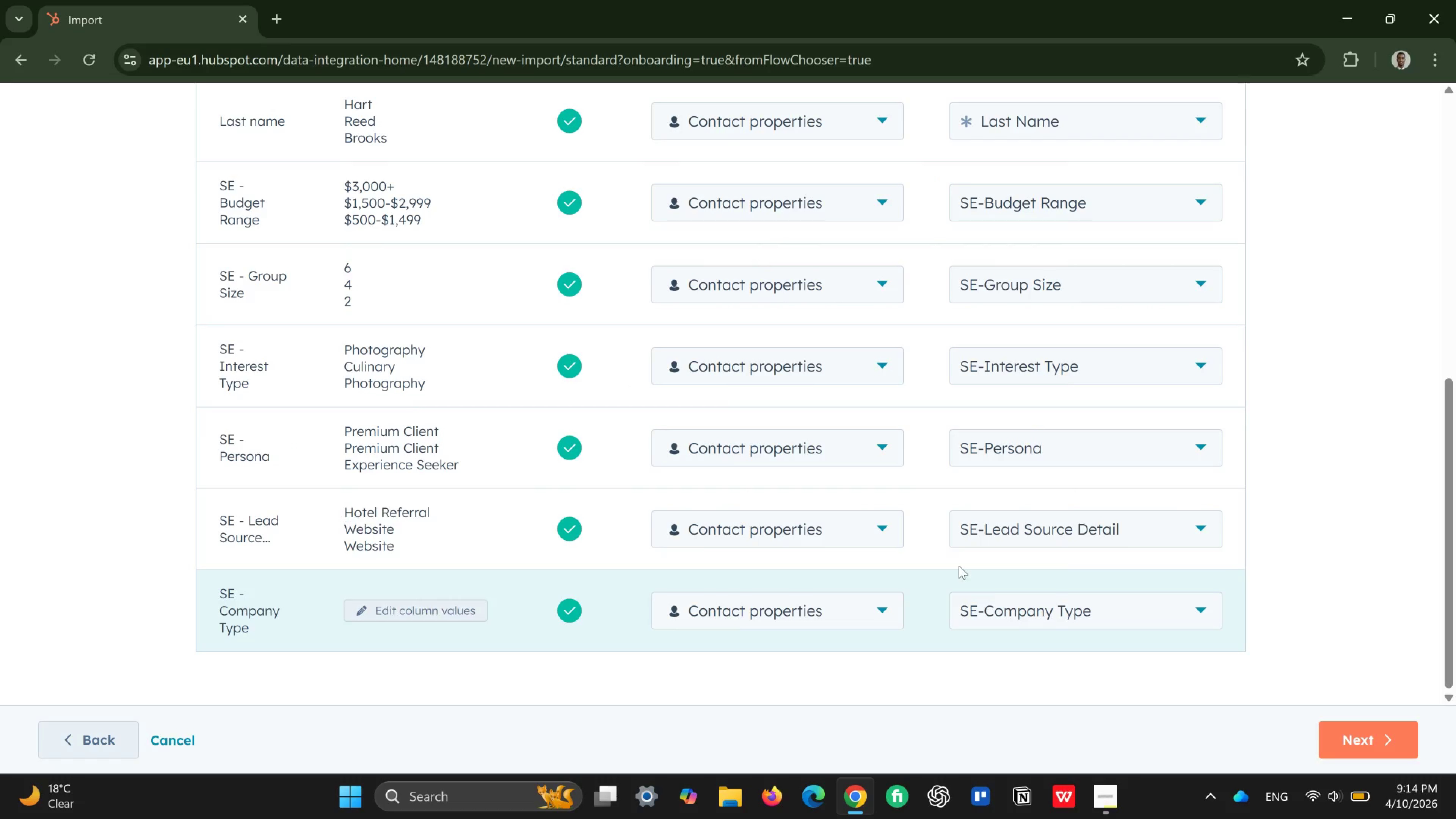 
wait(16.43)
 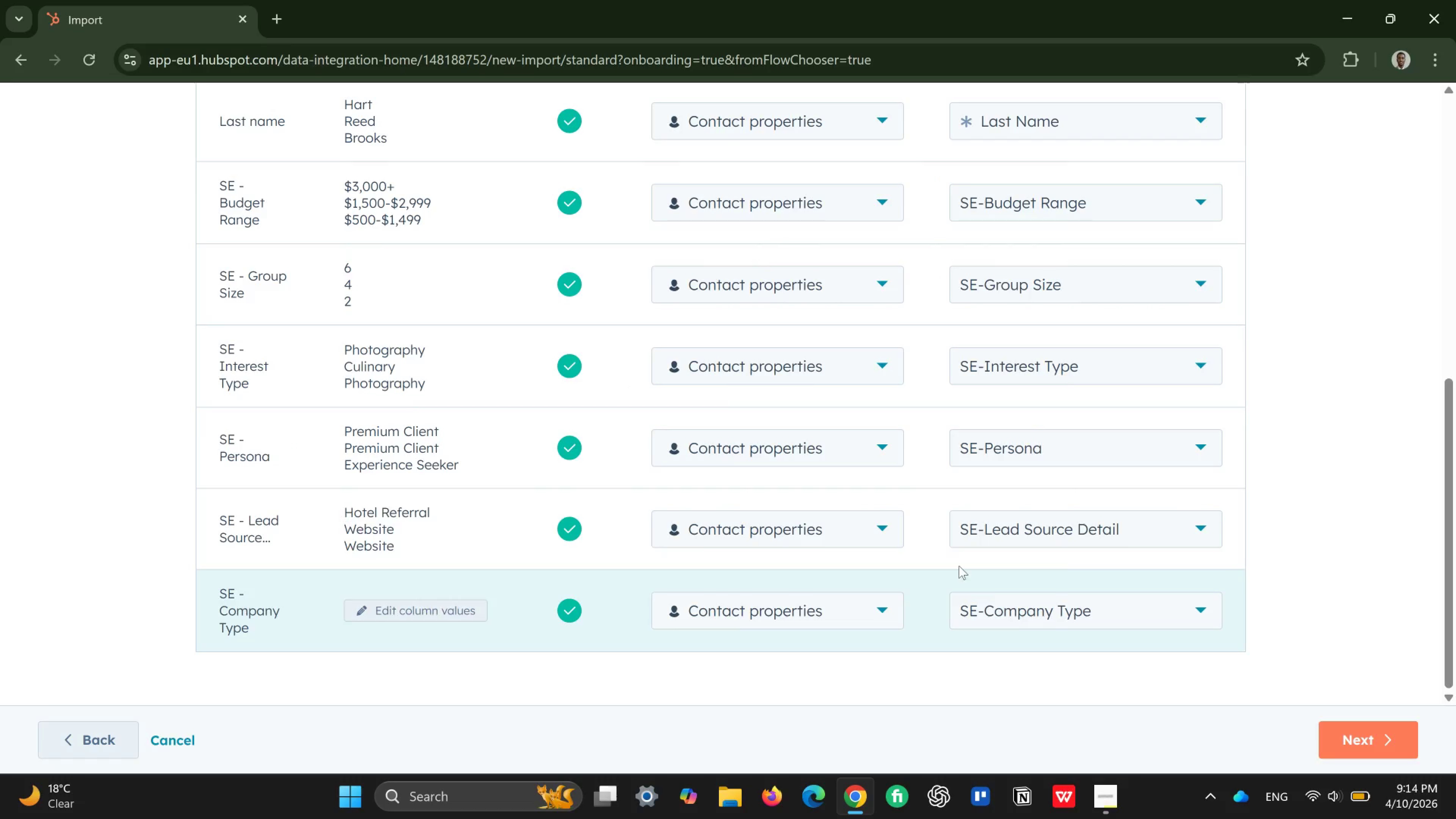 
scroll: coordinate [245, 230], scroll_direction: up, amount: 1.0
 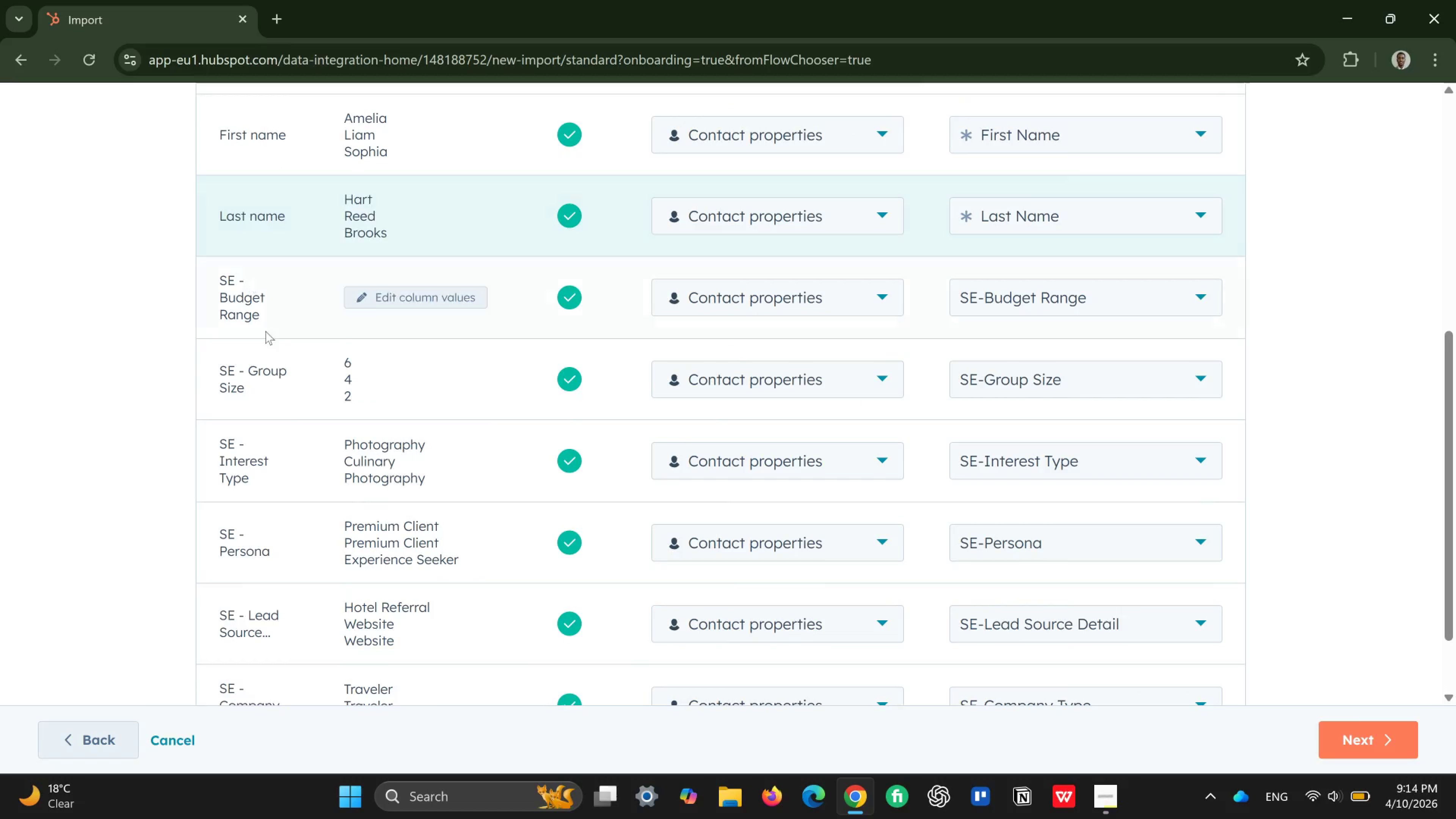 
scroll: coordinate [331, 489], scroll_direction: down, amount: 5.0
 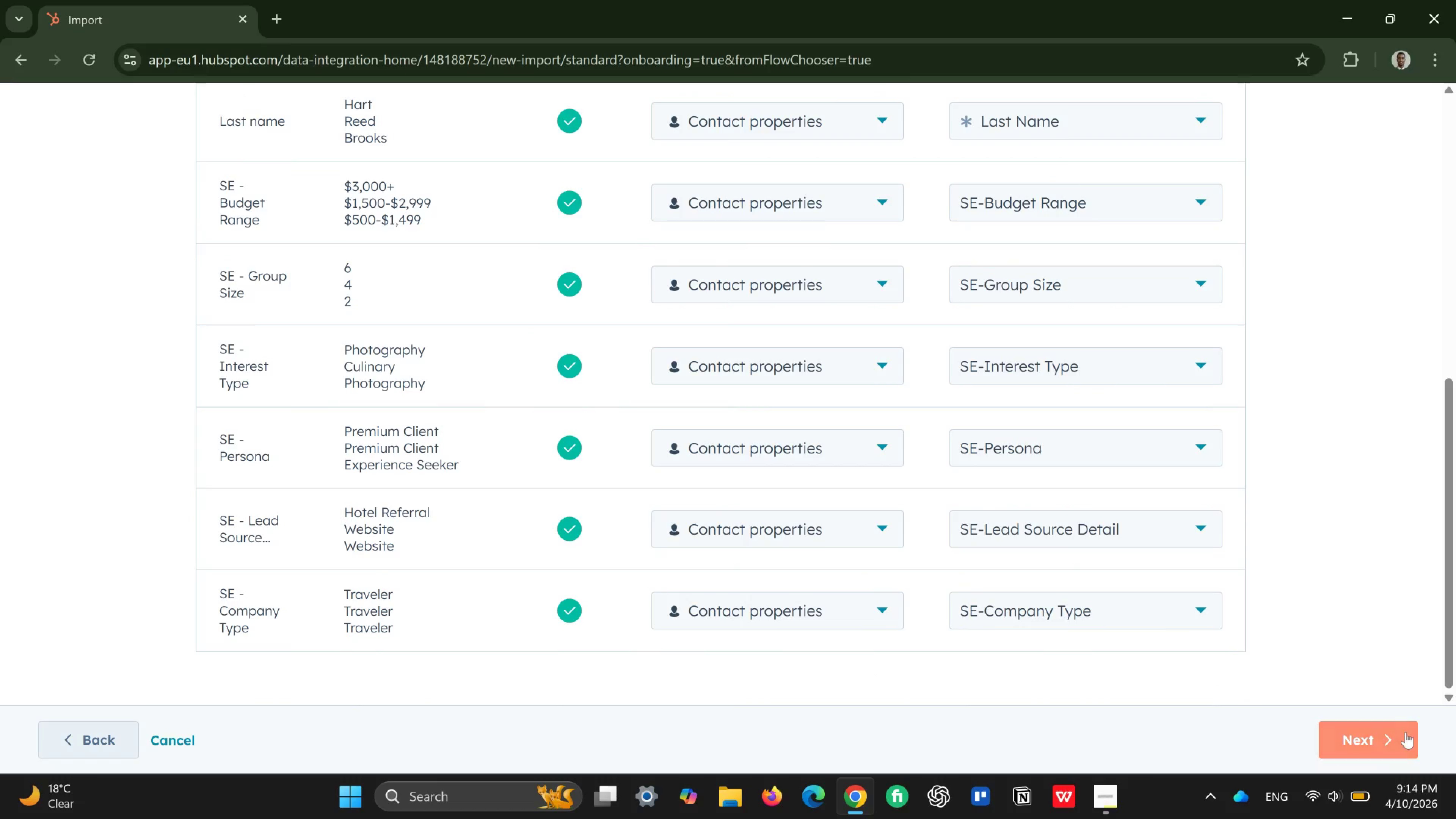 
left_click([1393, 746])
 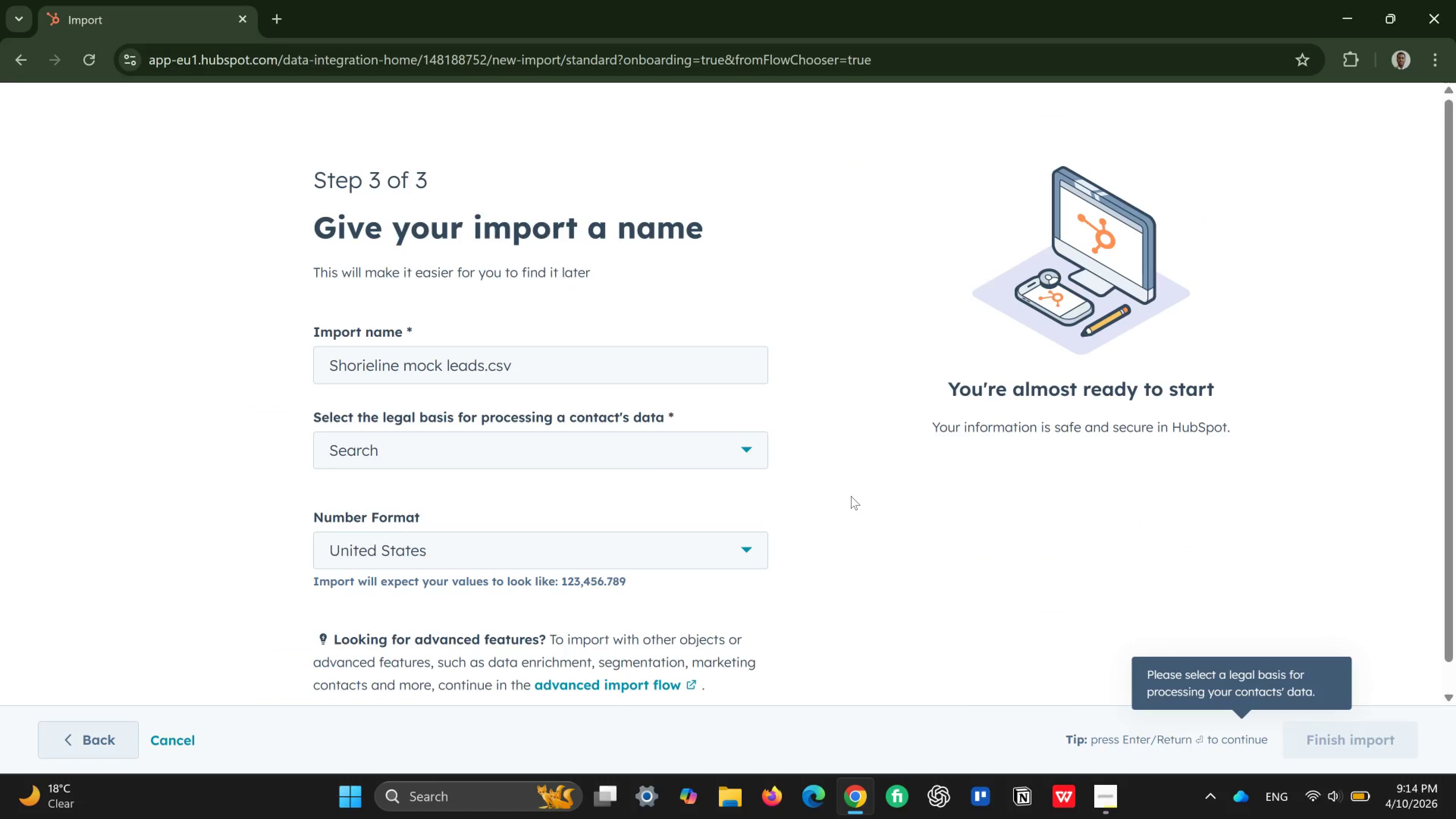 
wait(8.74)
 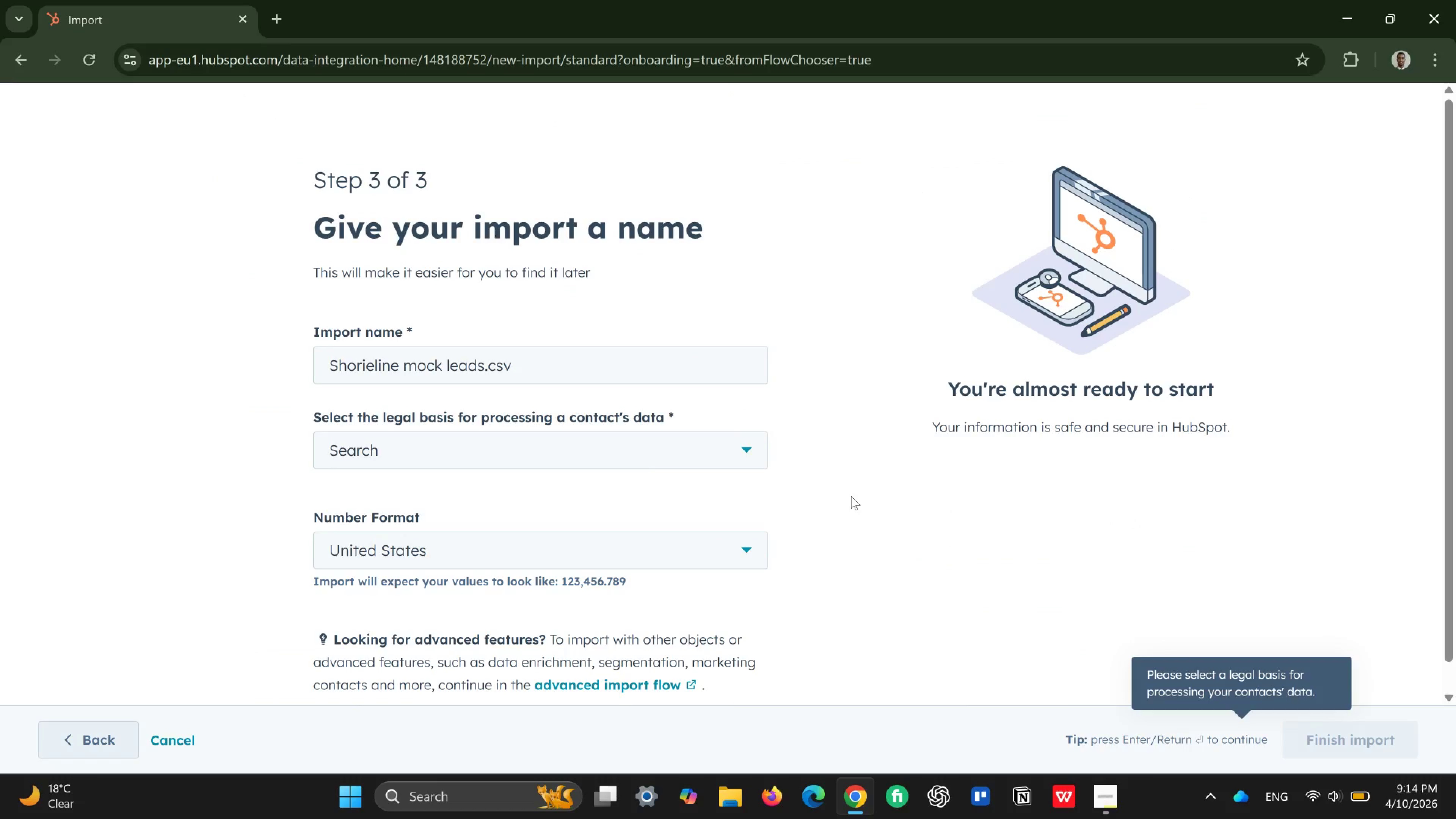 
left_click([744, 445])
 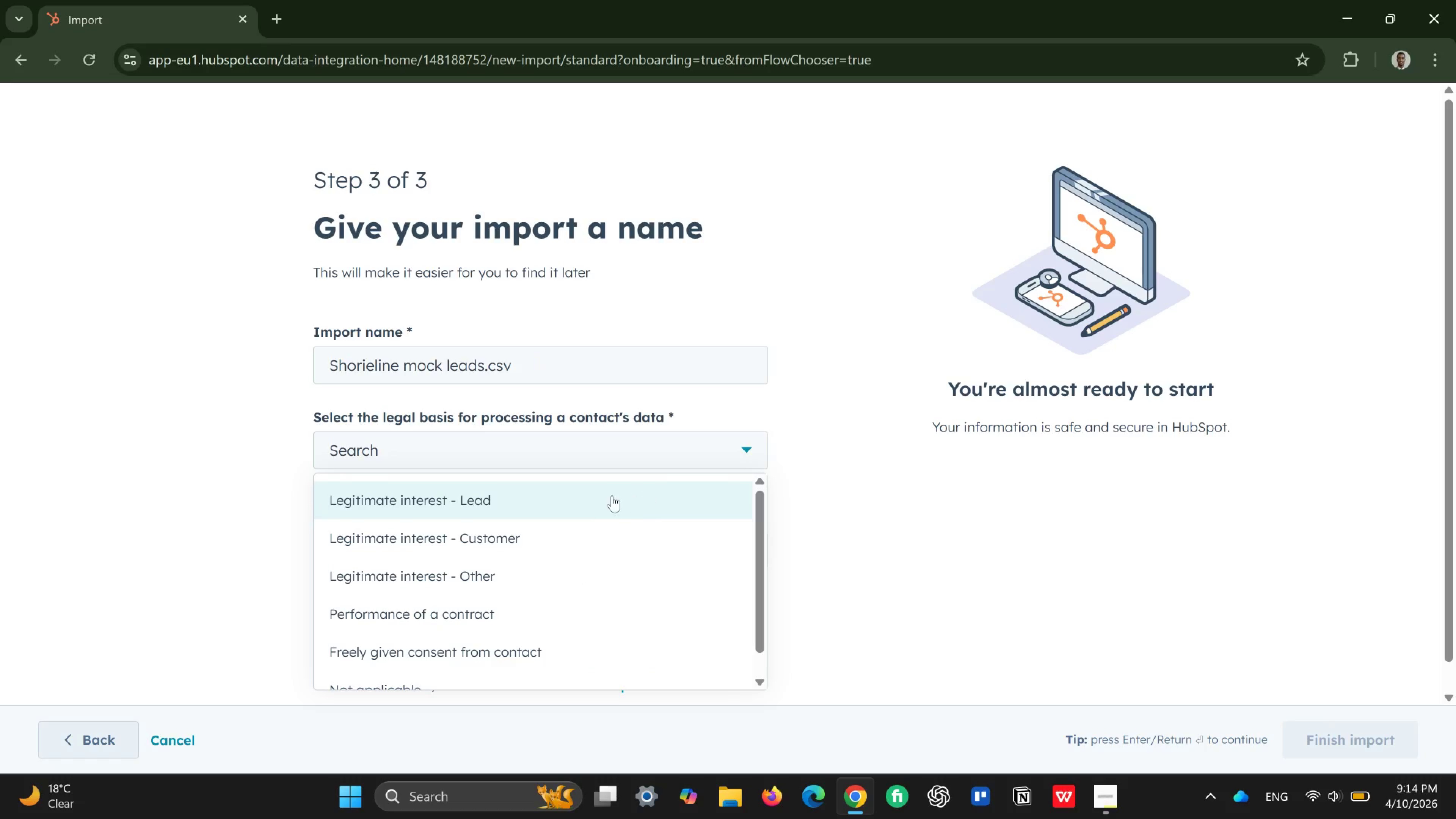 
left_click([586, 496])
 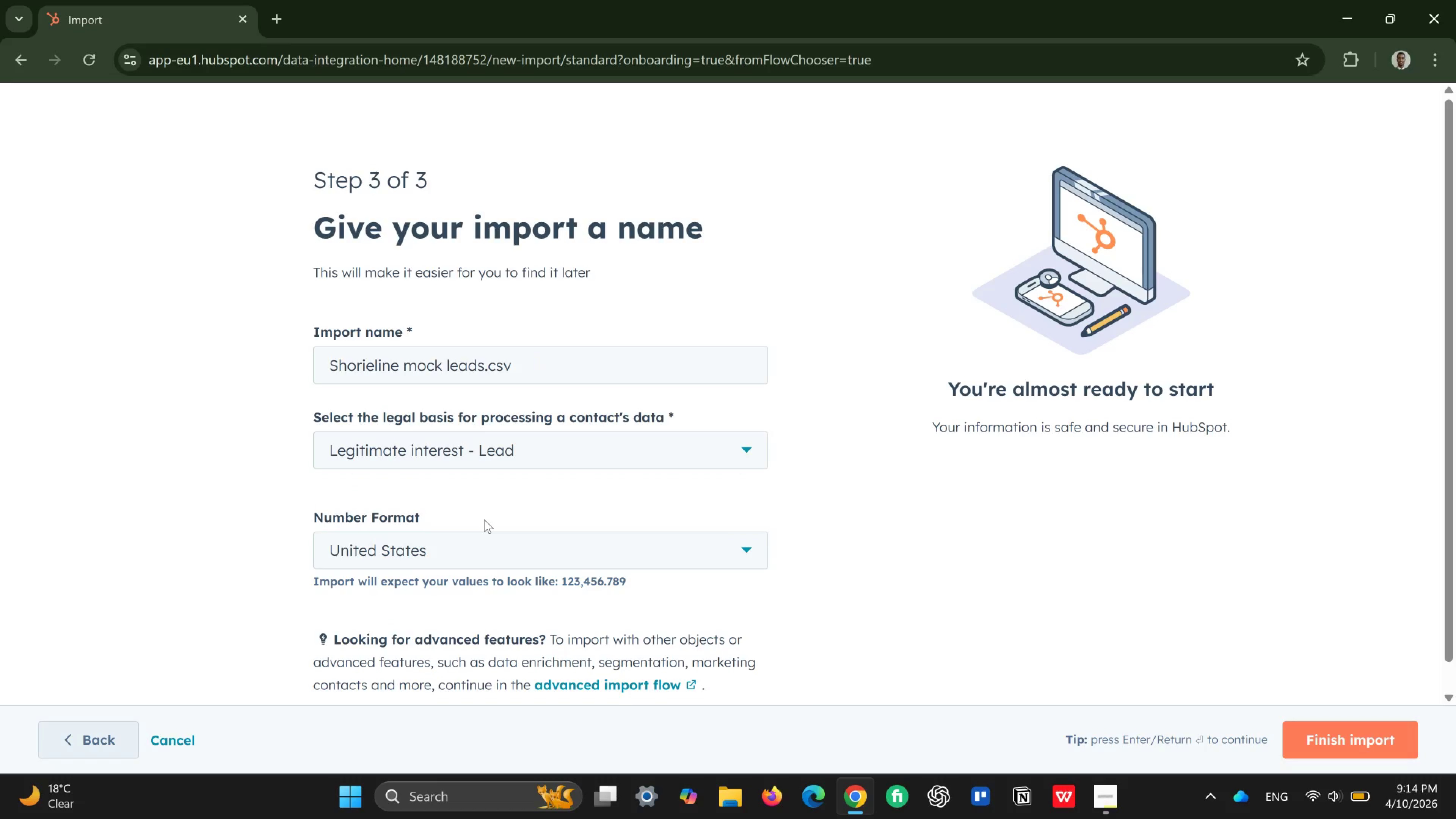 
scroll: coordinate [490, 537], scroll_direction: down, amount: 3.0
 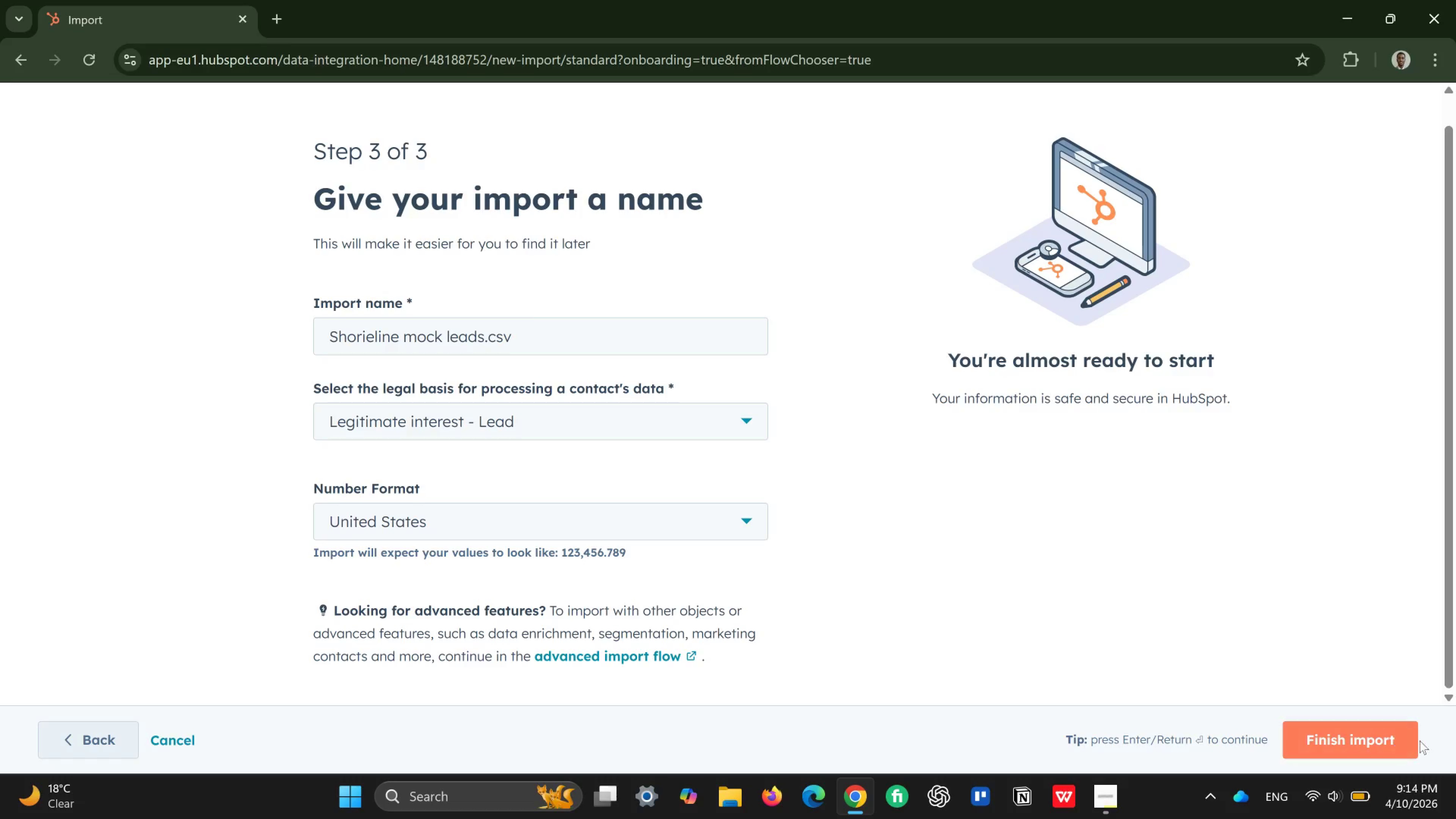 
left_click([1373, 746])
 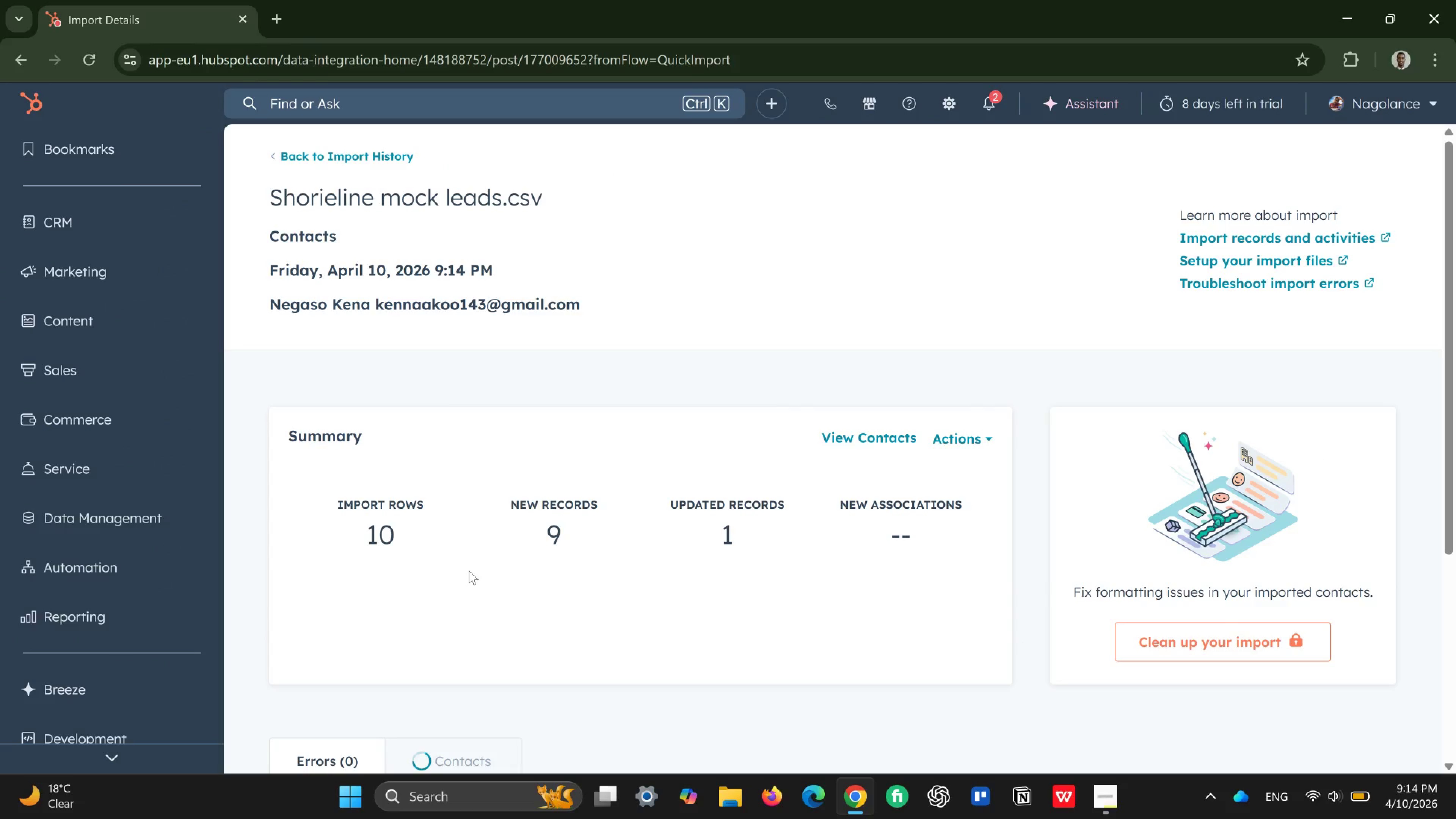 
wait(13.25)
 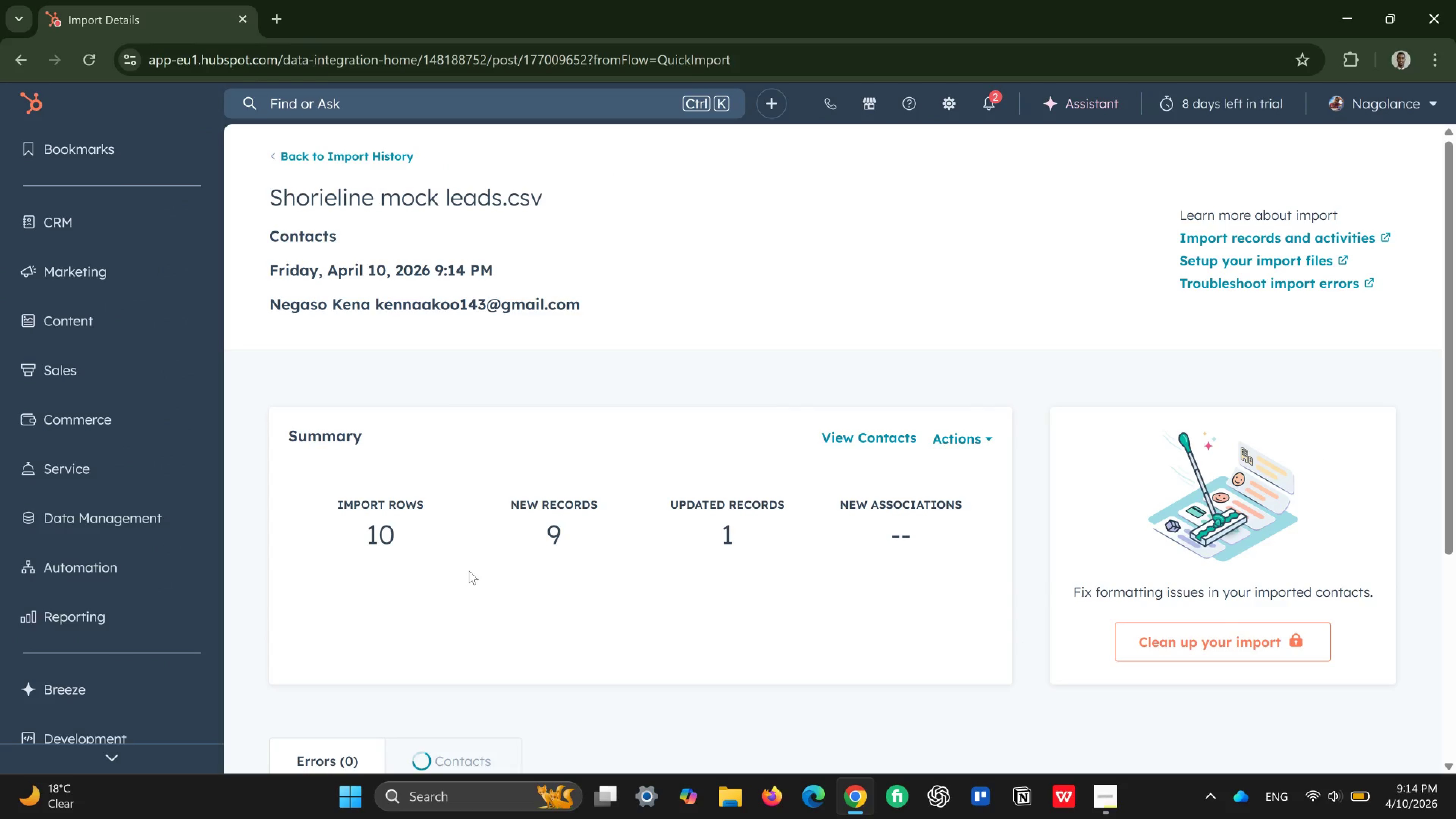 
scroll: coordinate [808, 569], scroll_direction: down, amount: 4.0
 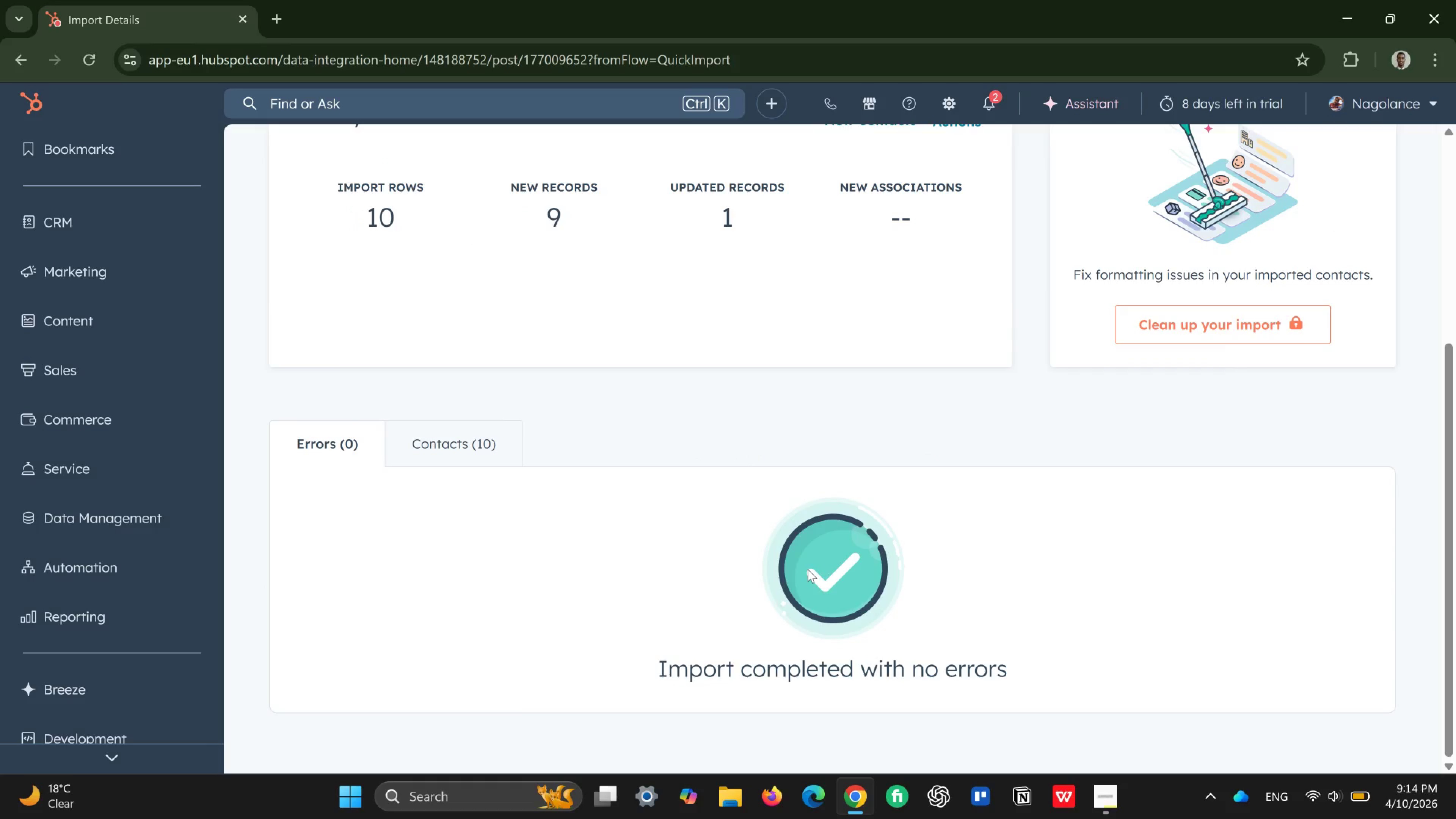 
scroll: coordinate [808, 569], scroll_direction: none, amount: 0.0
 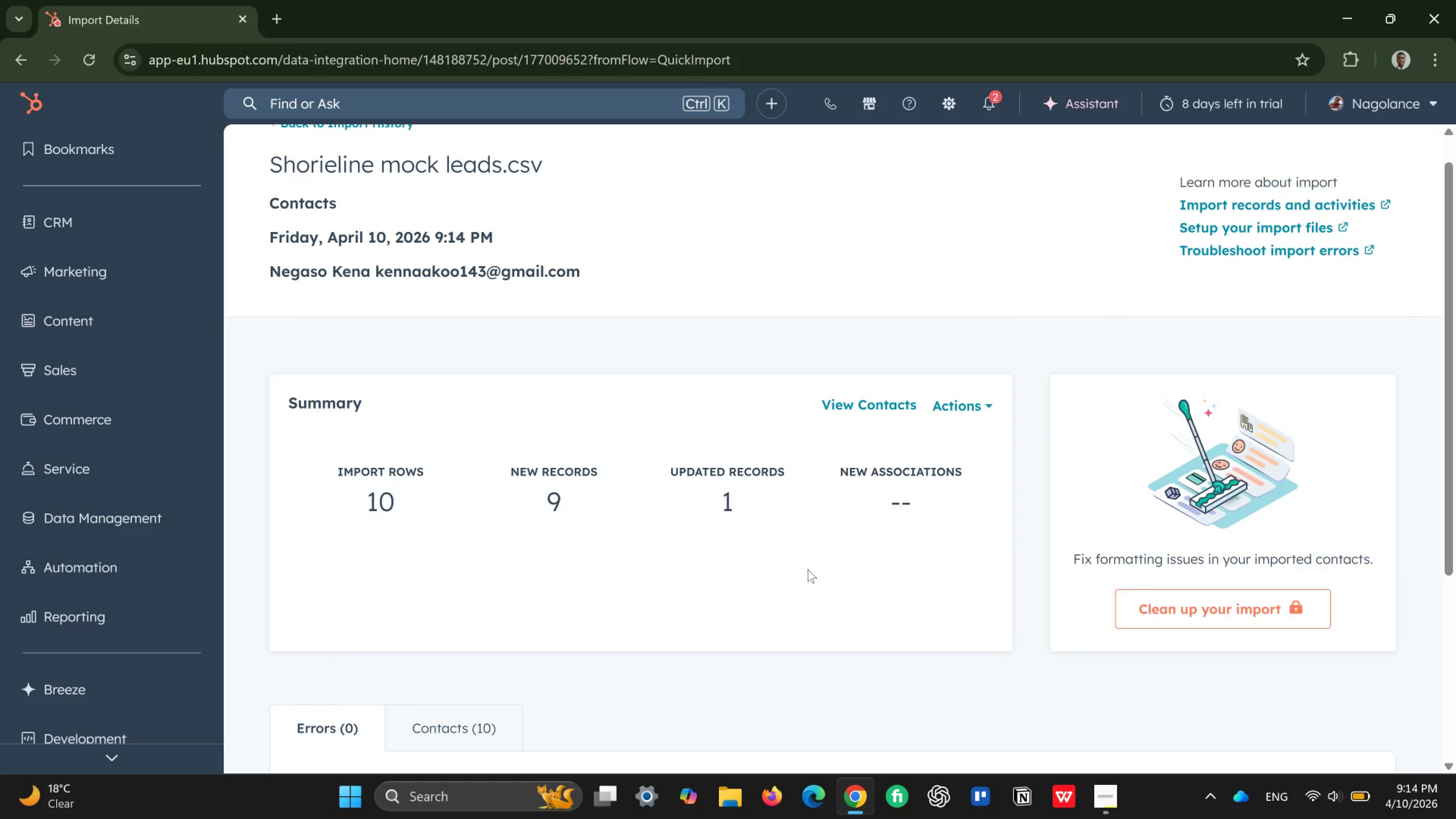 
scroll: coordinate [808, 568], scroll_direction: up, amount: 4.0
 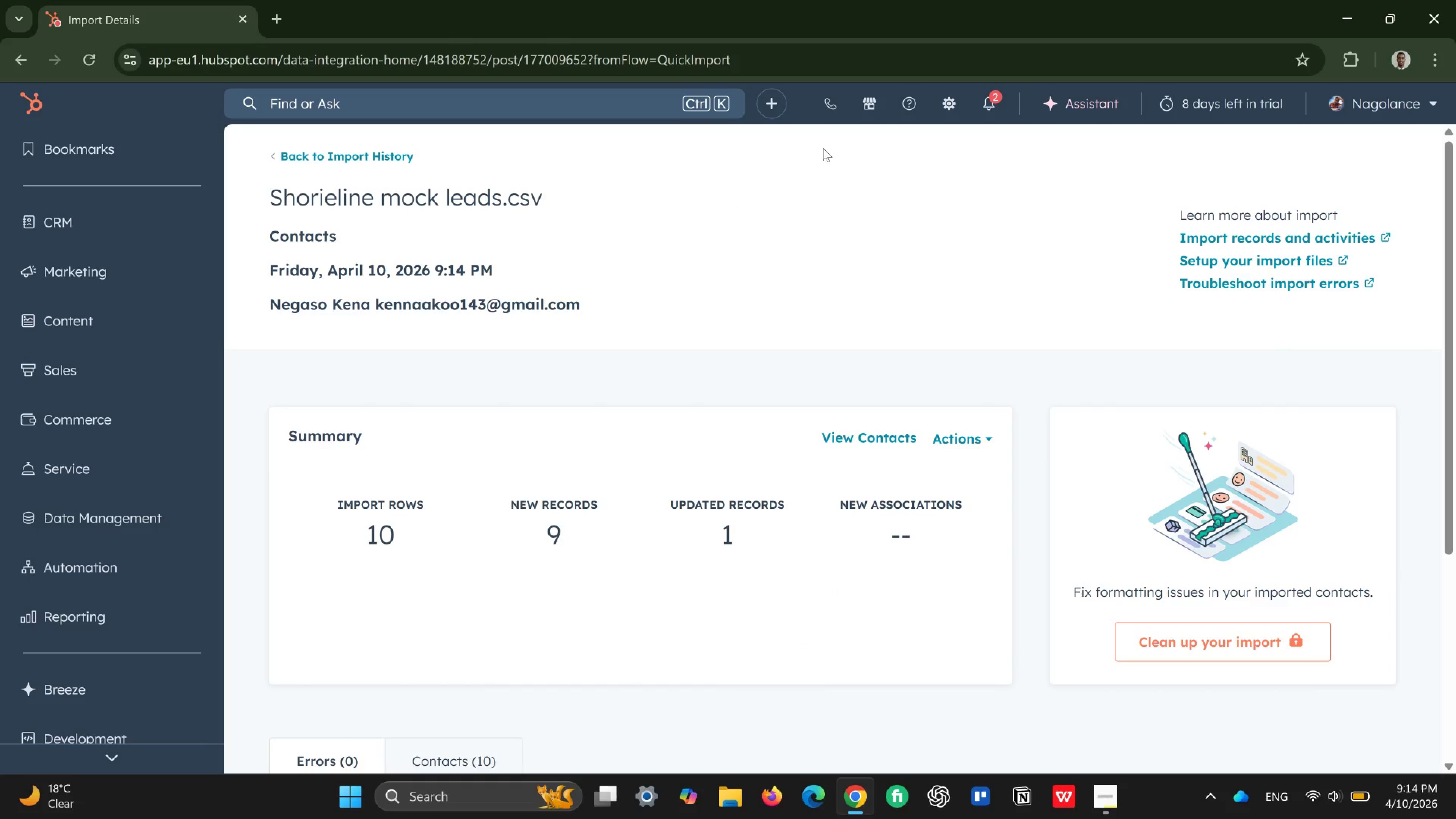 
left_click([980, 97])
 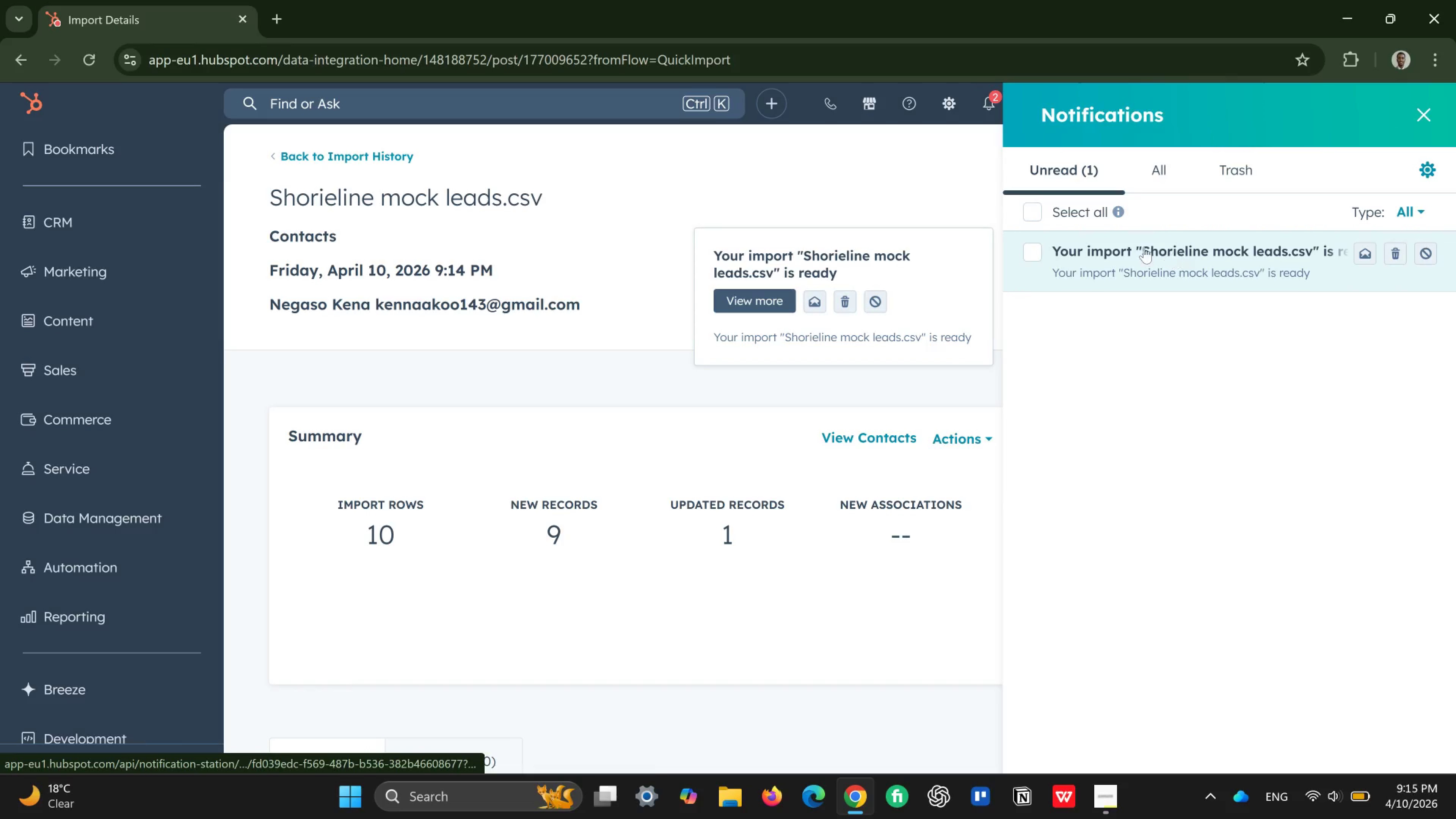 
wait(5.34)
 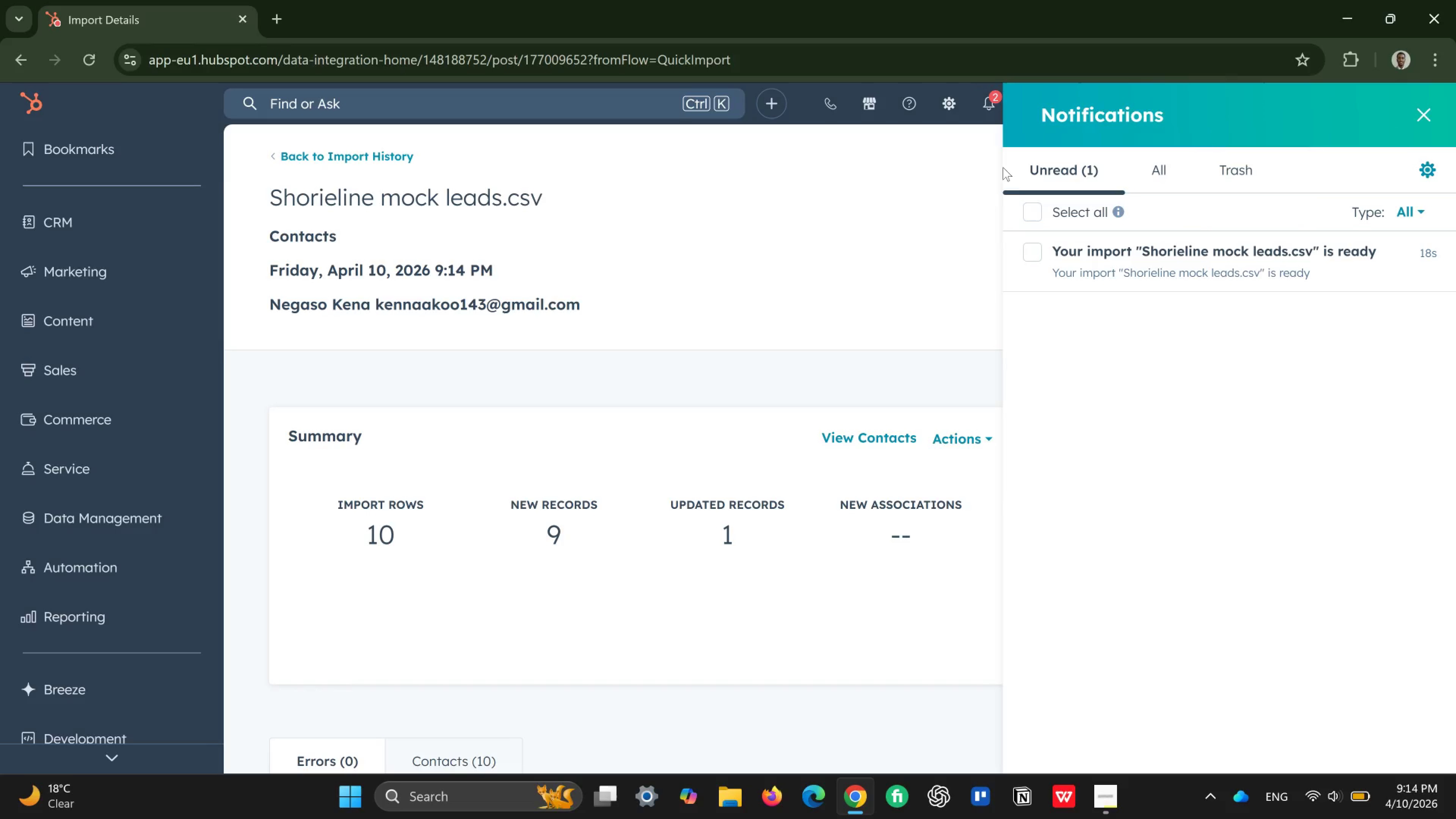 
left_click([1033, 246])
 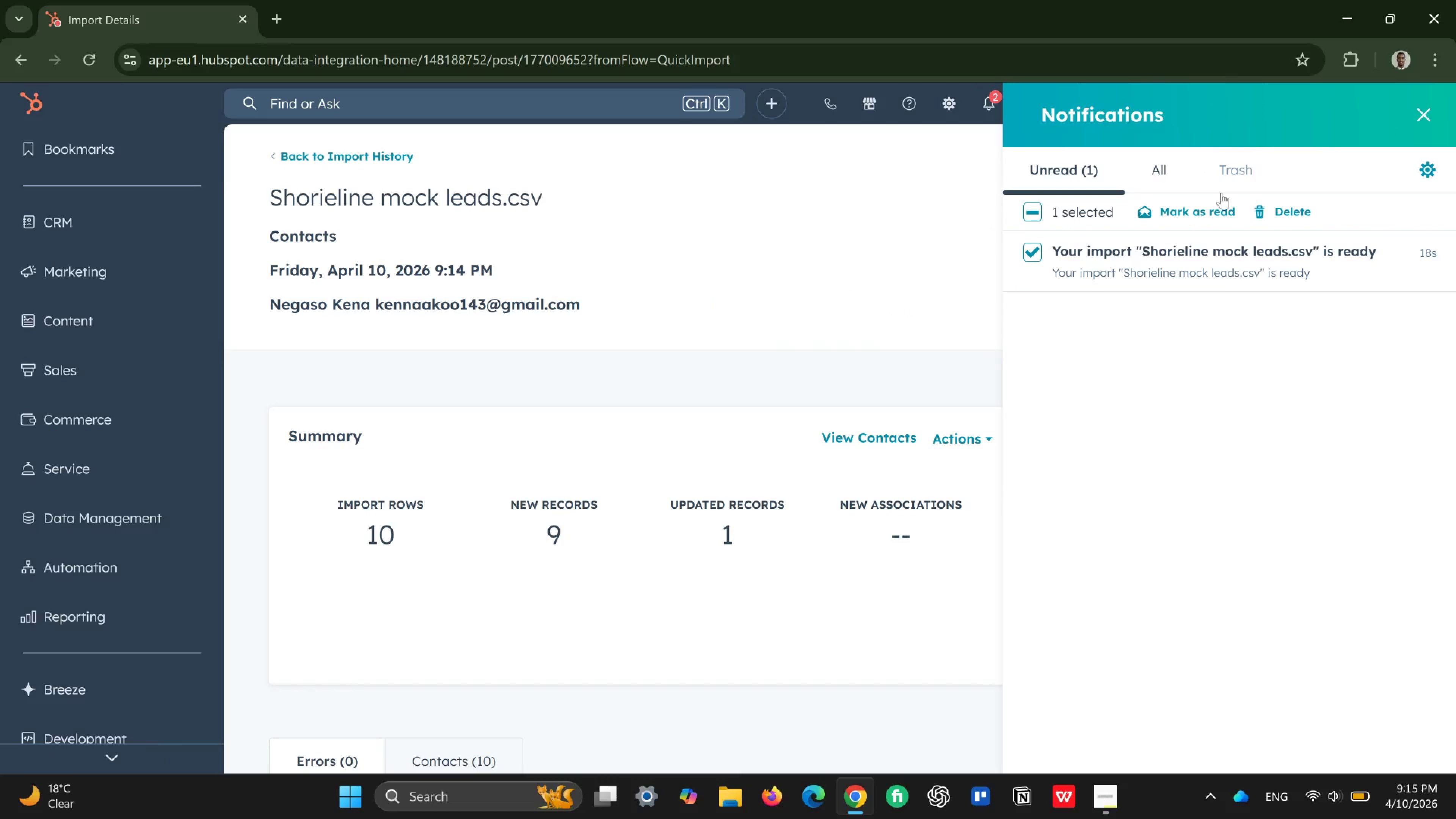 
left_click([1191, 209])
 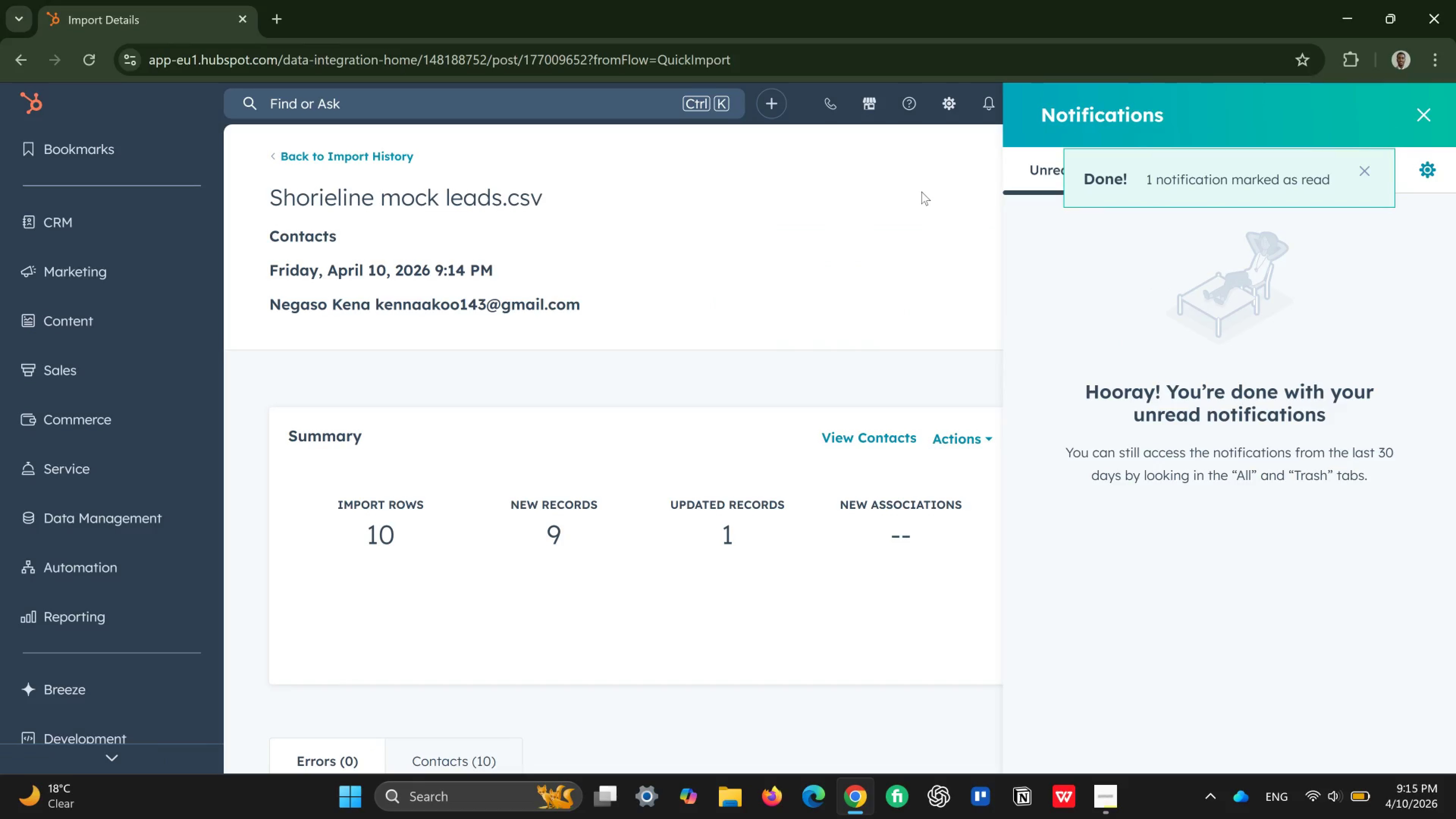 
left_click([921, 191])
 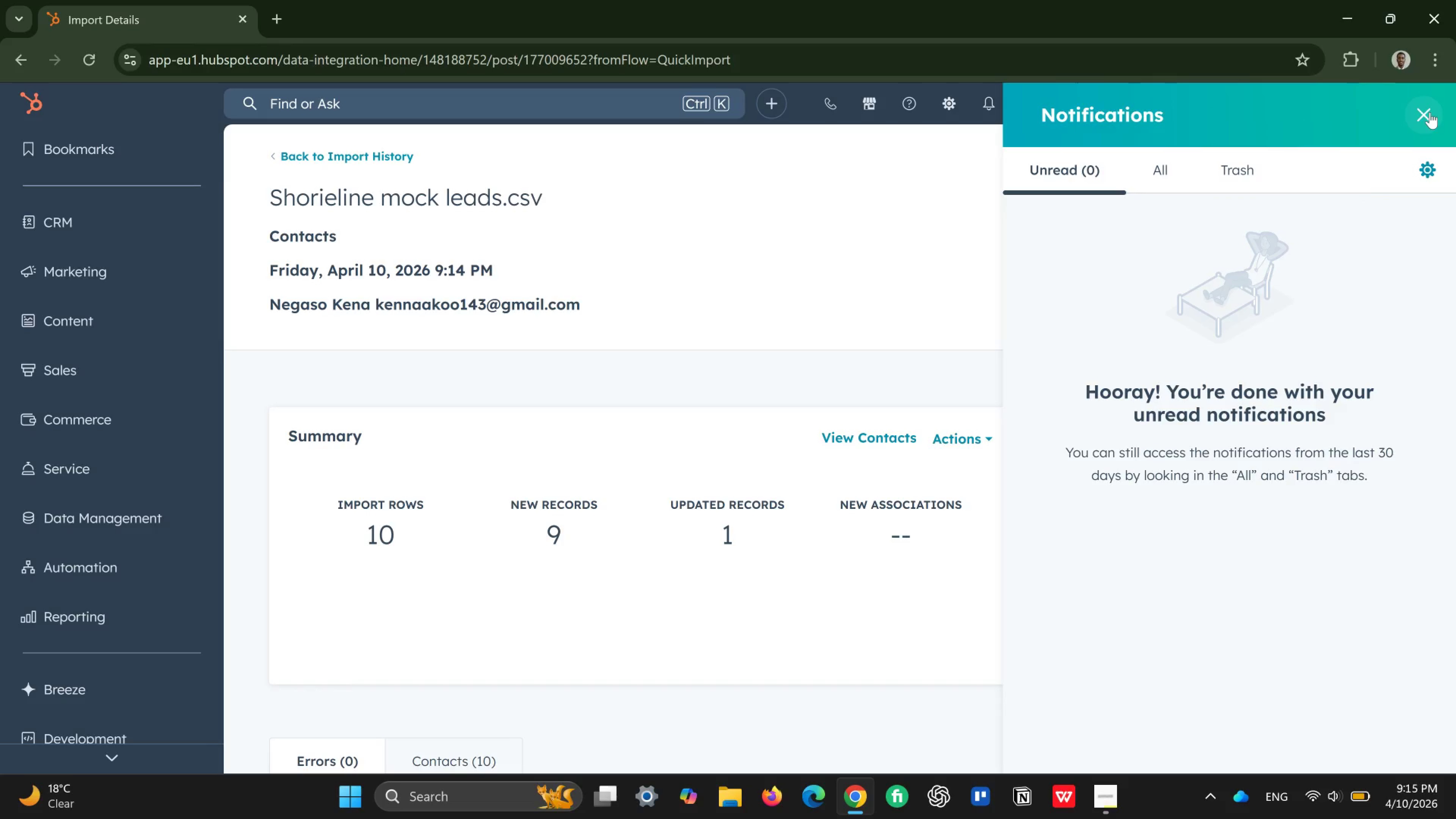 
left_click([1430, 112])
 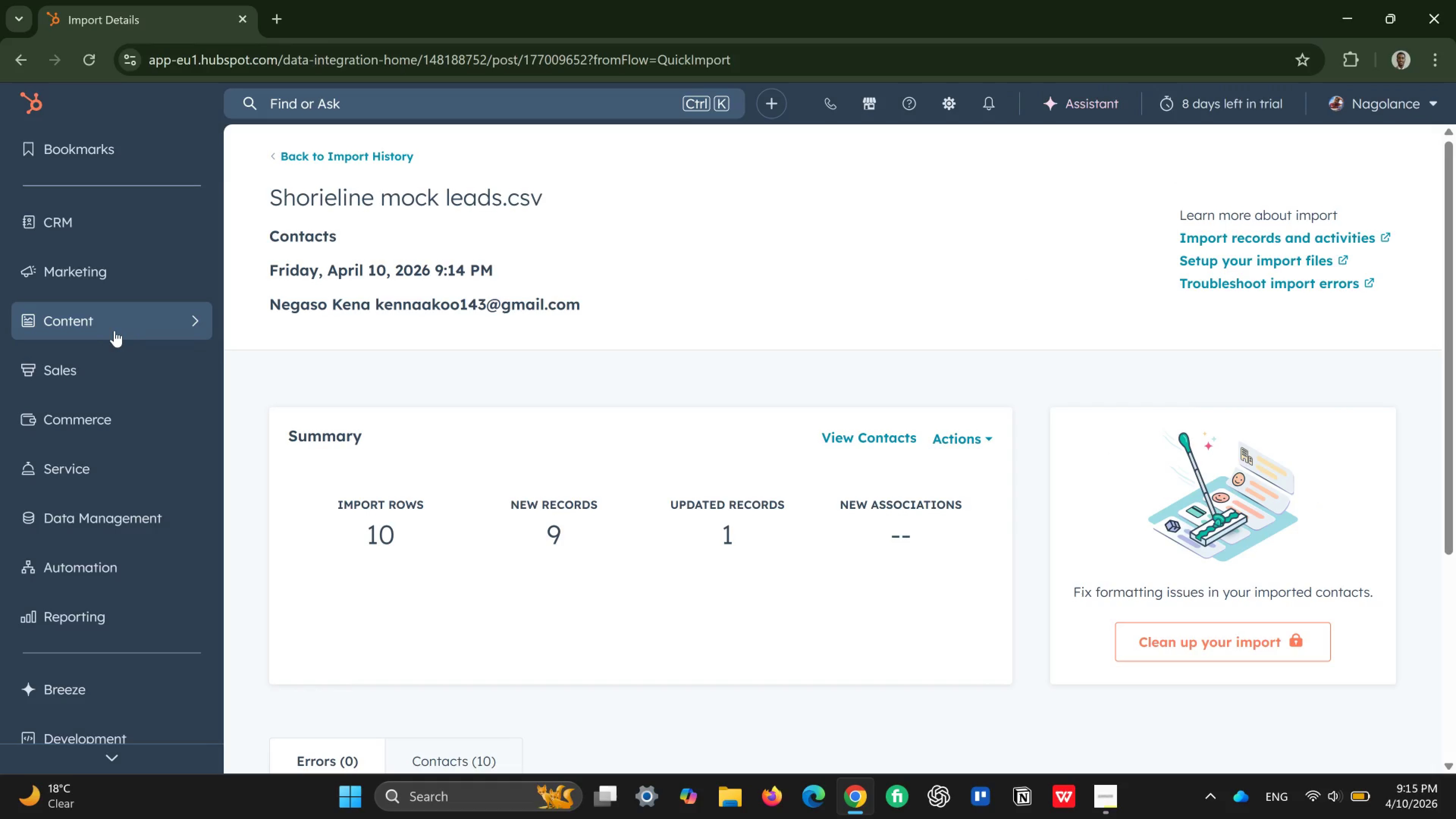 
left_click([102, 271])
 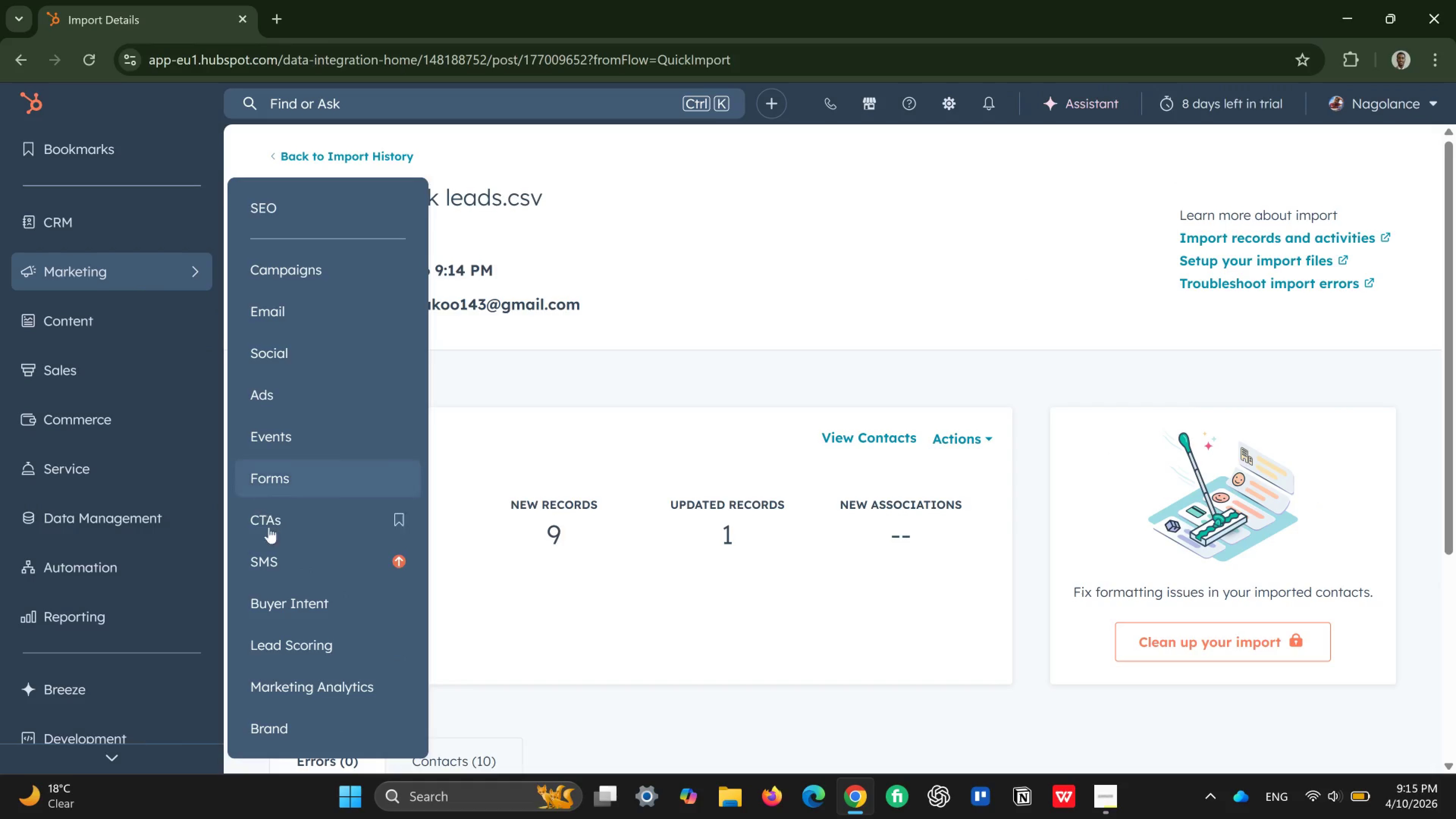 
left_click([300, 656])
 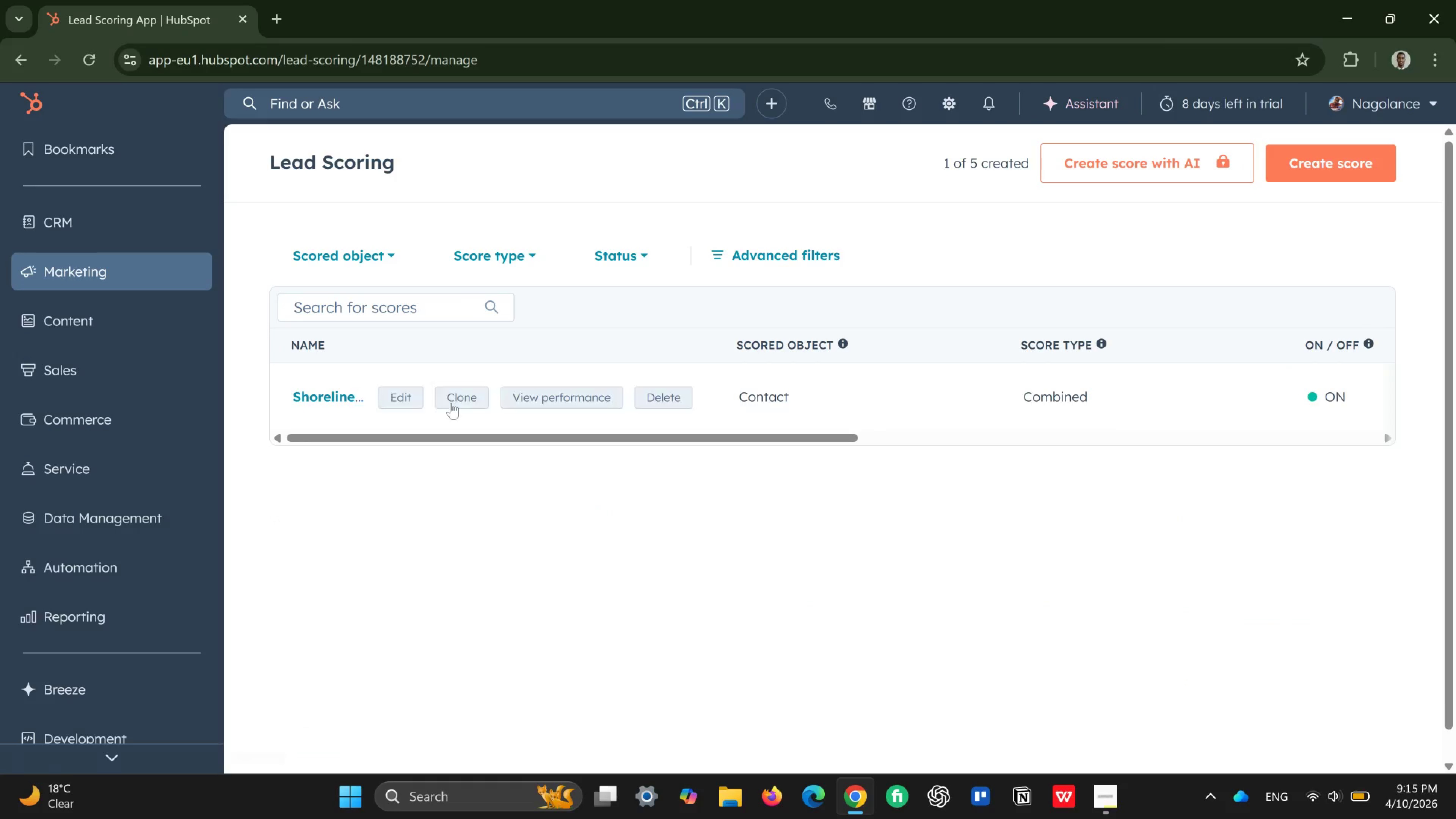 
wait(11.88)
 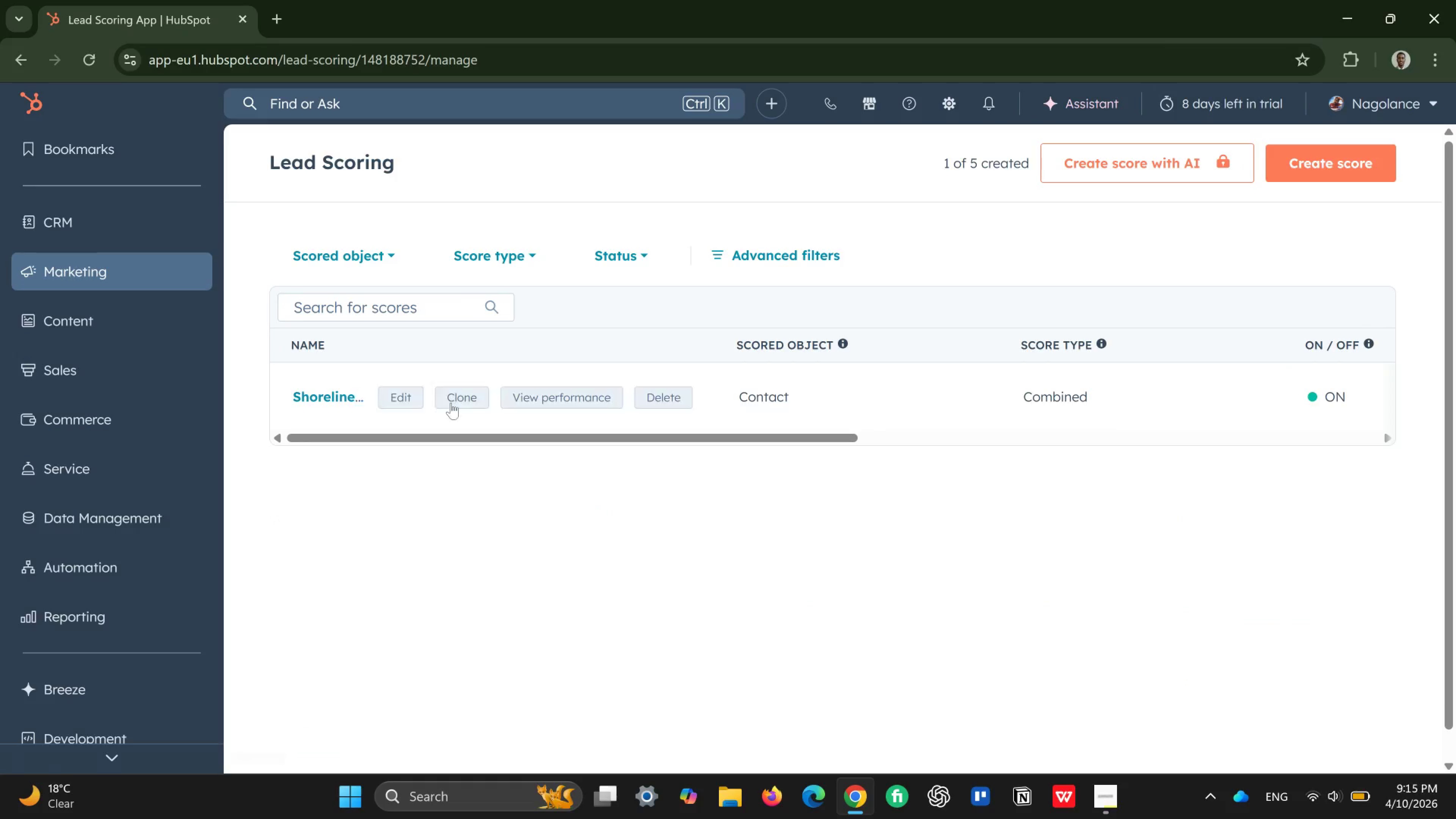 
left_click([324, 392])
 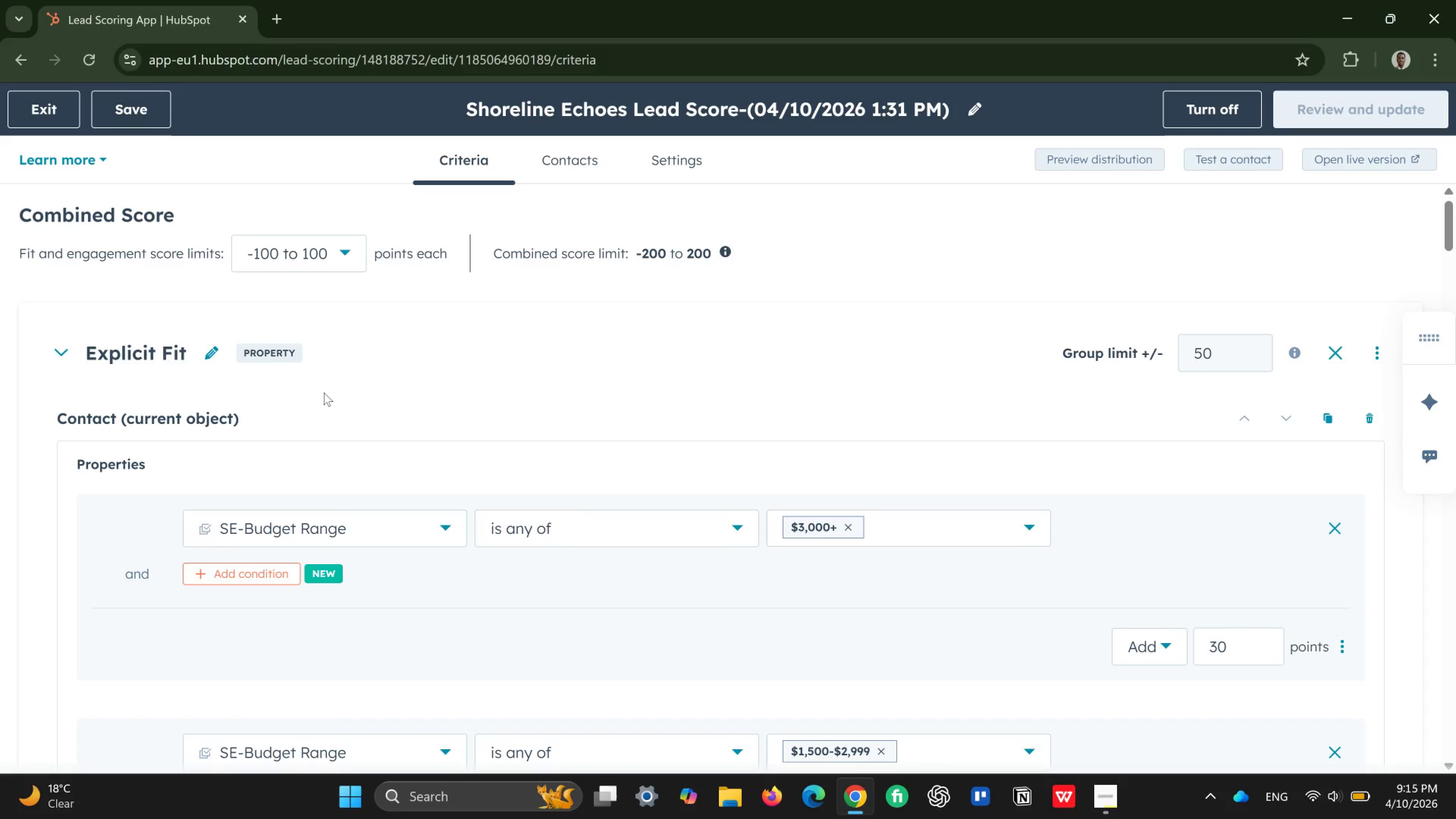 
wait(20.97)
 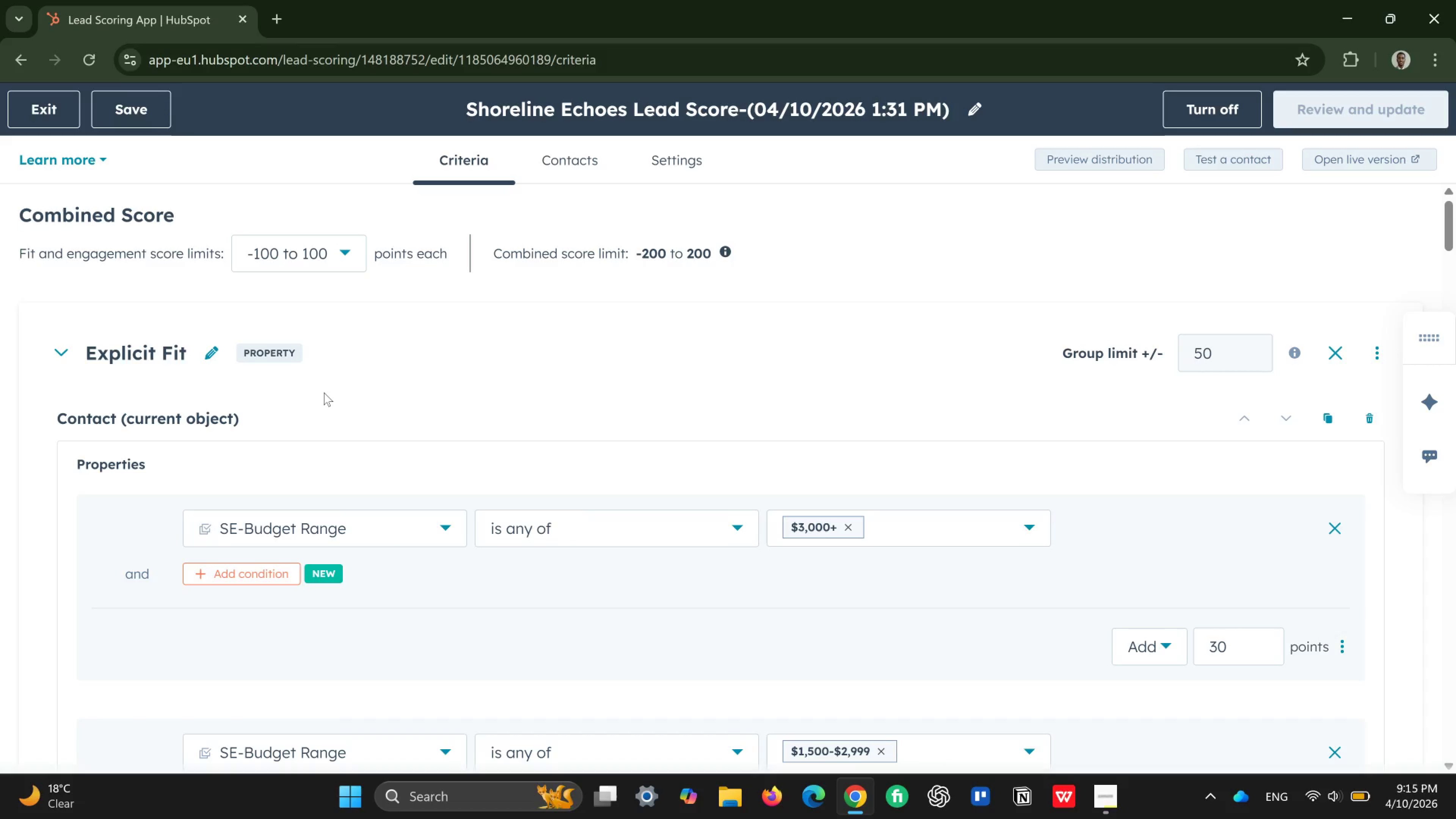 
scroll: coordinate [375, 430], scroll_direction: down, amount: 21.0
 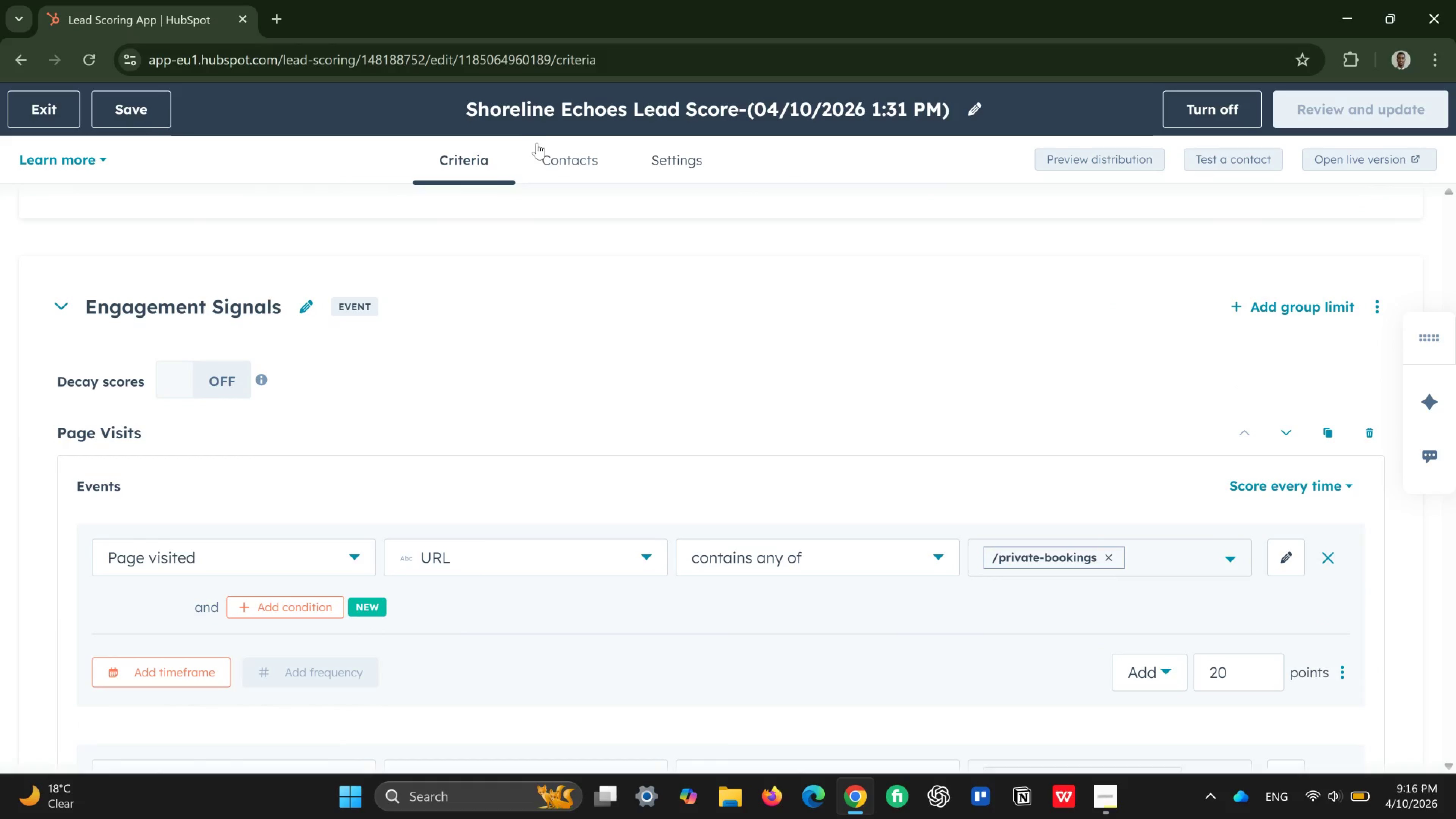 
left_click([565, 165])
 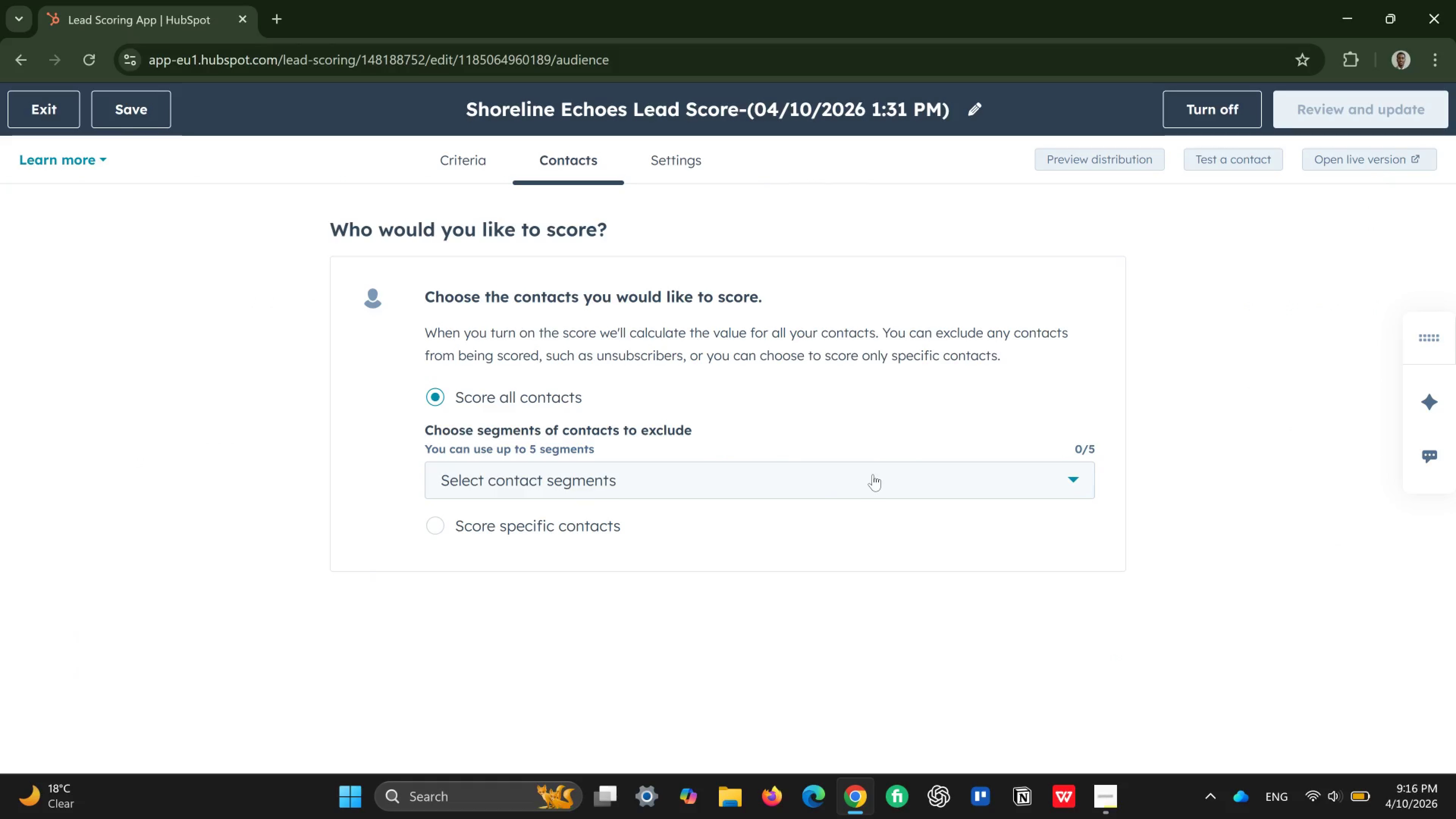 
left_click([873, 474])
 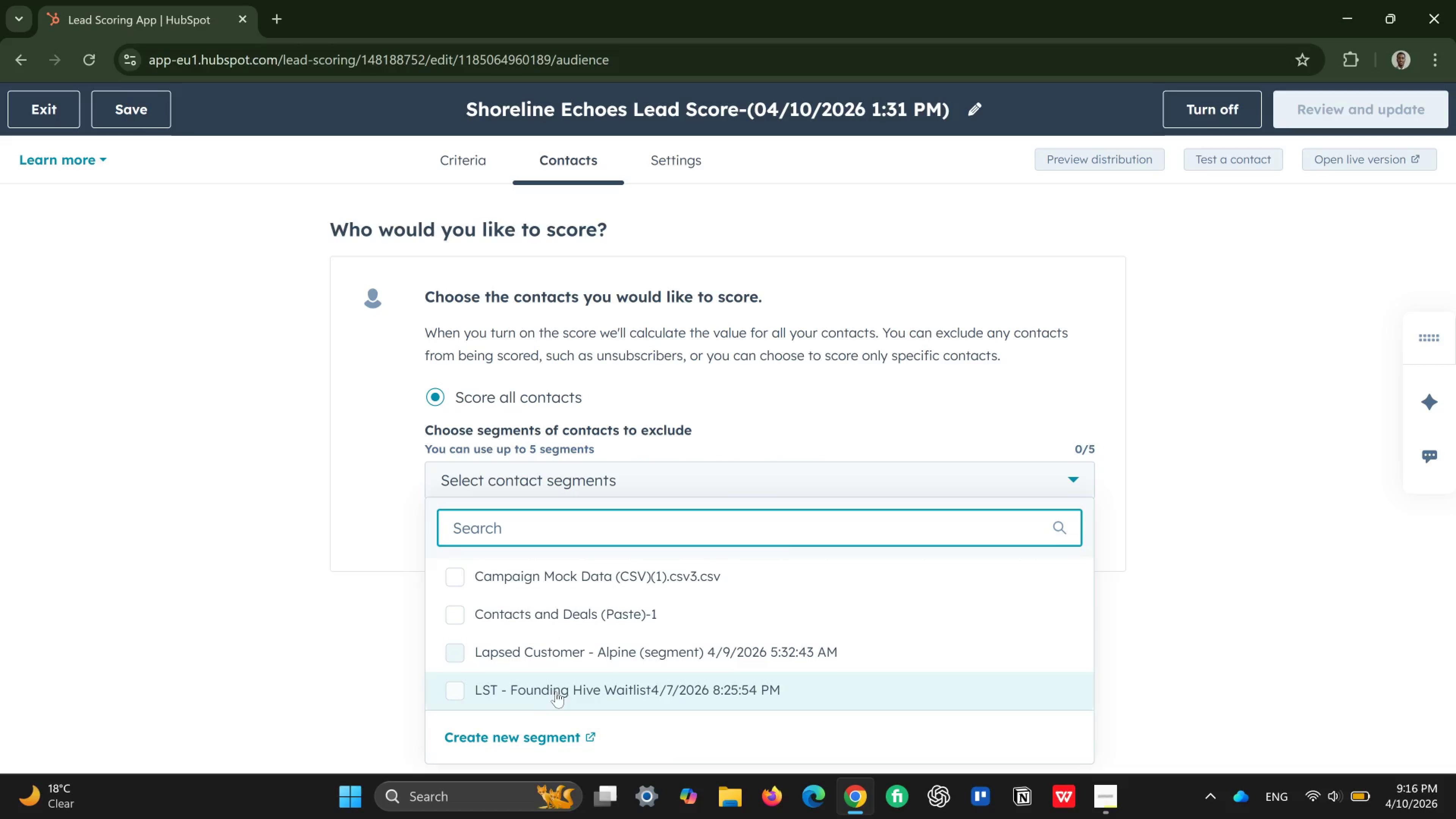 
wait(5.79)
 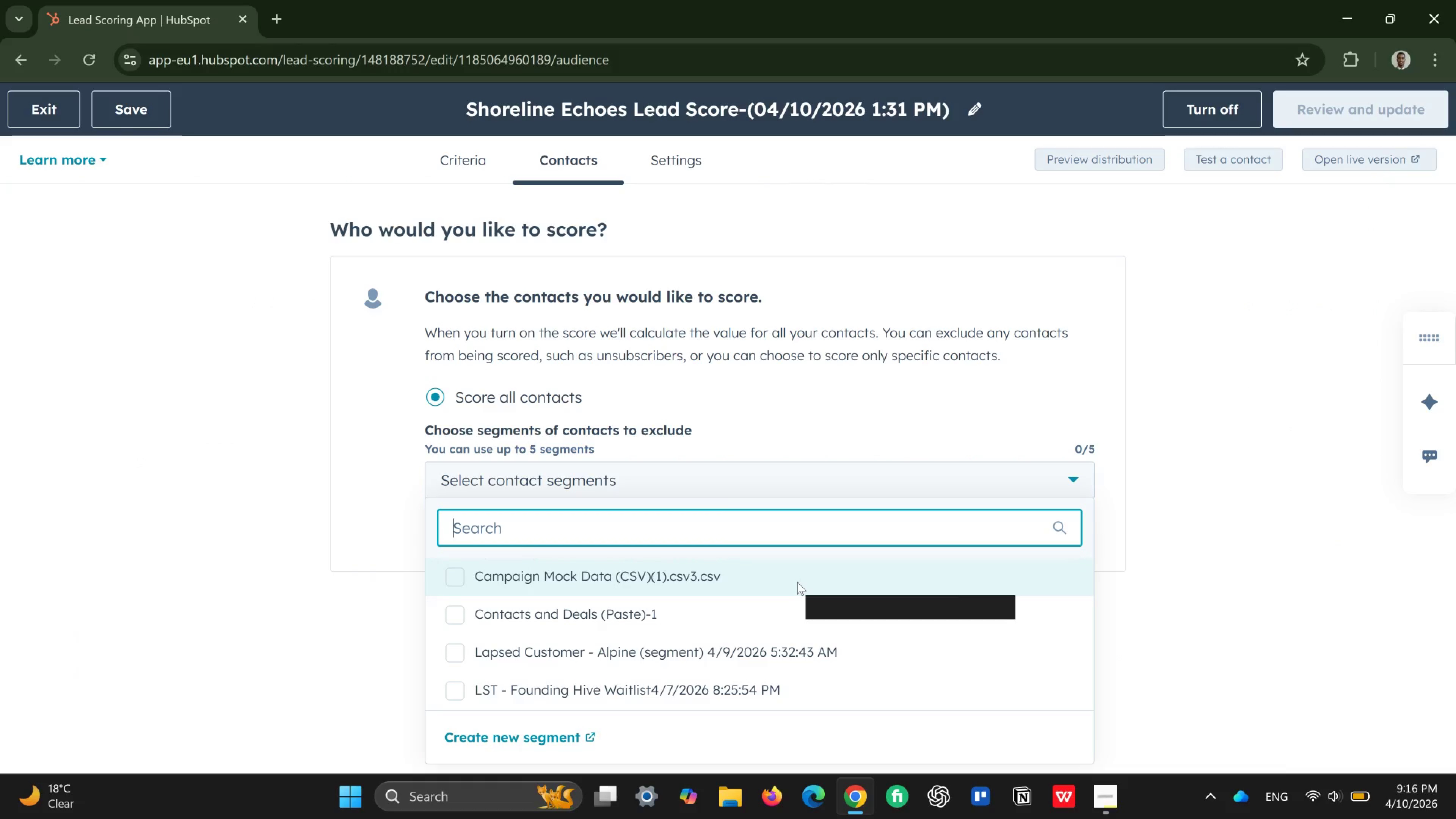 
scroll: coordinate [581, 648], scroll_direction: down, amount: 1.0
 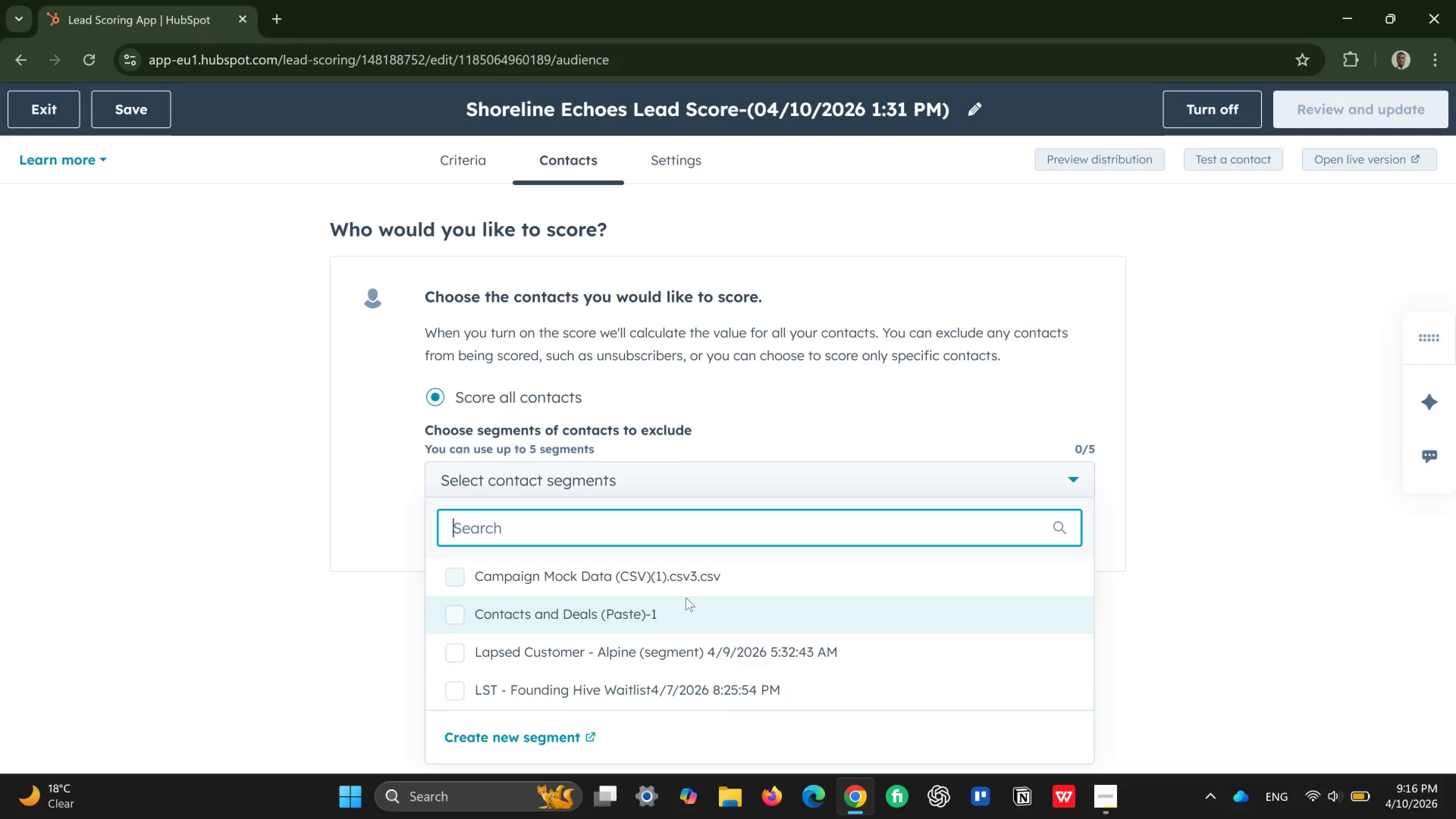 
mouse_move([633, 689])
 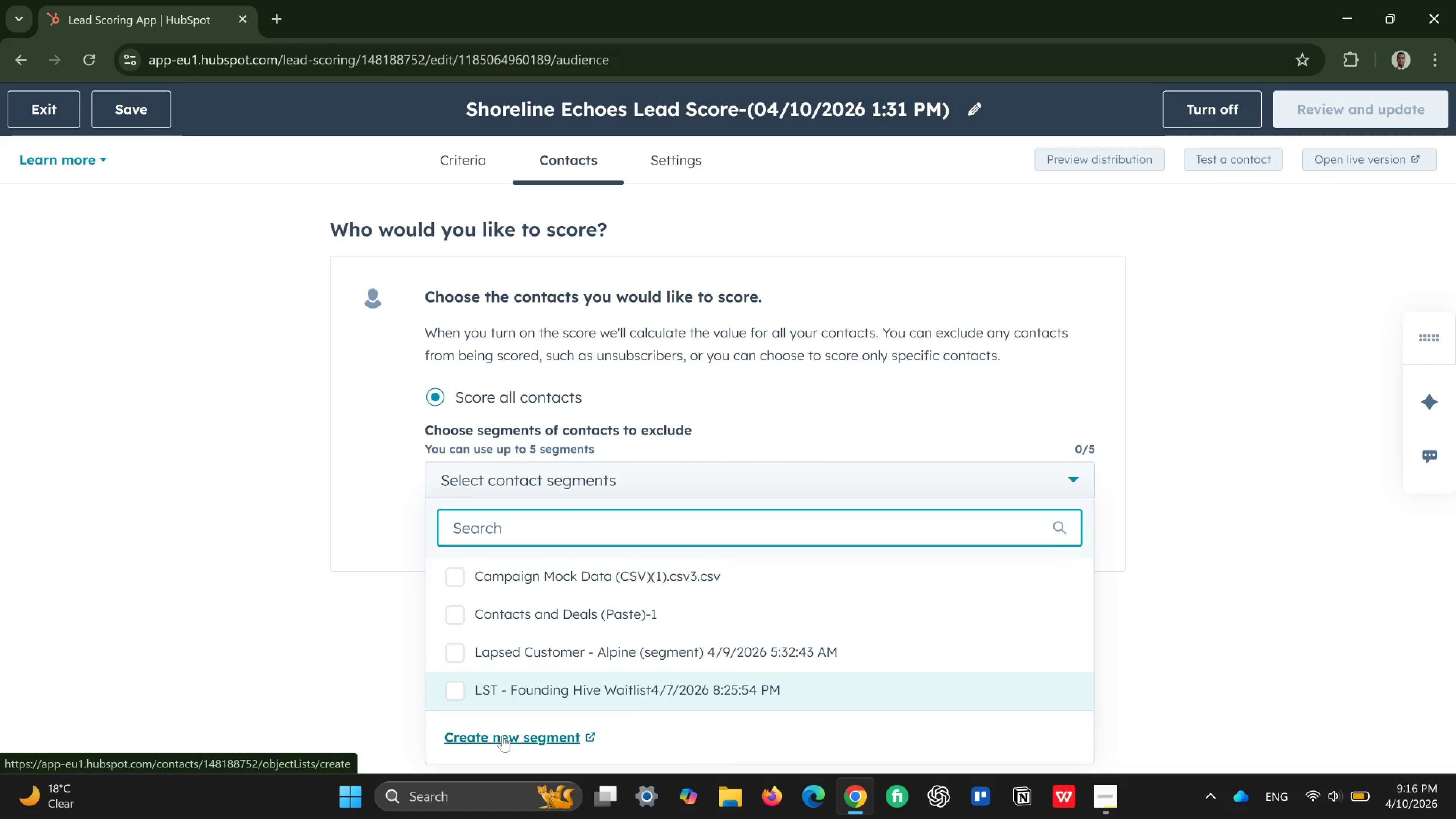 
wait(9.11)
 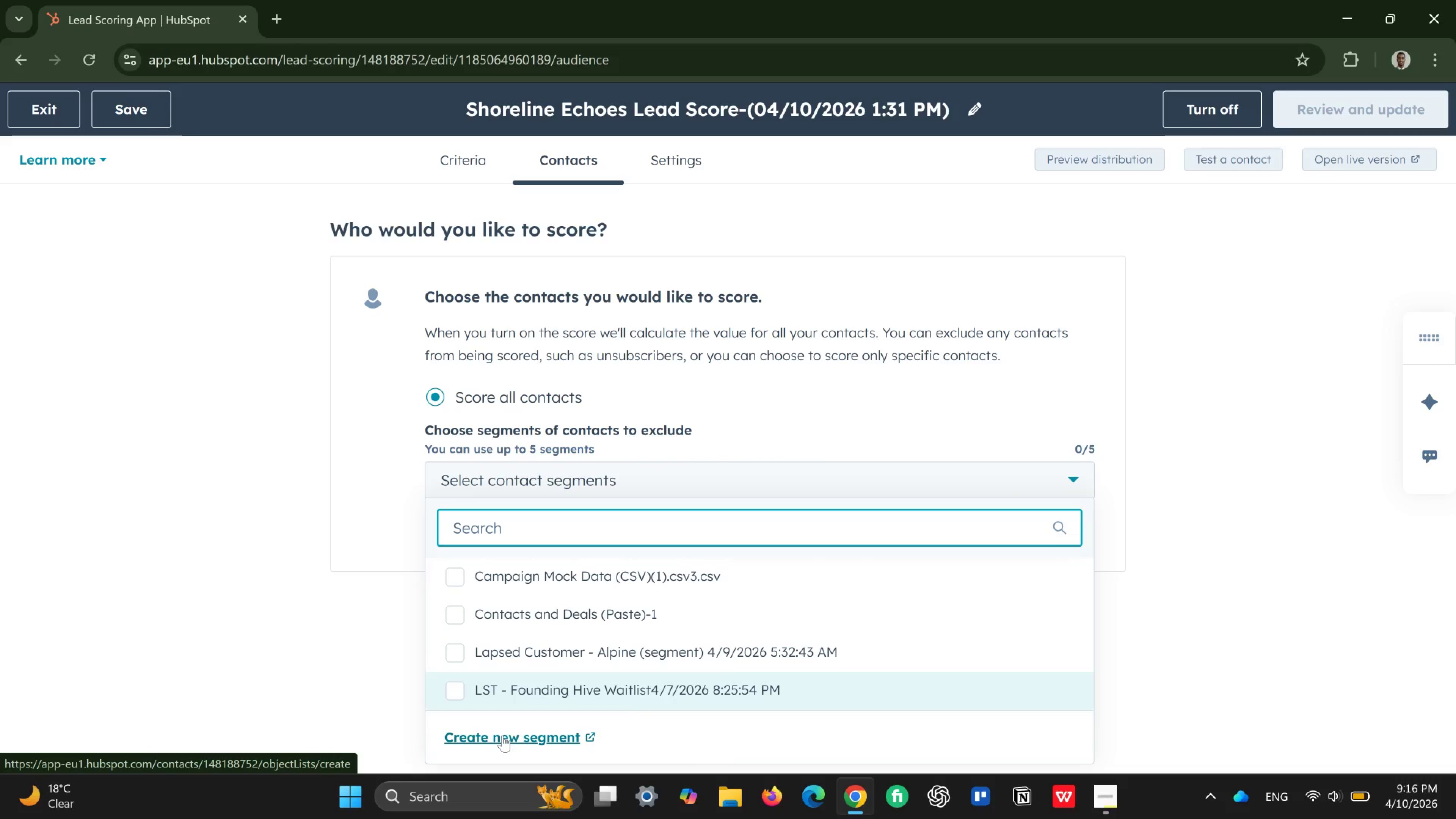 
left_click([480, 733])
 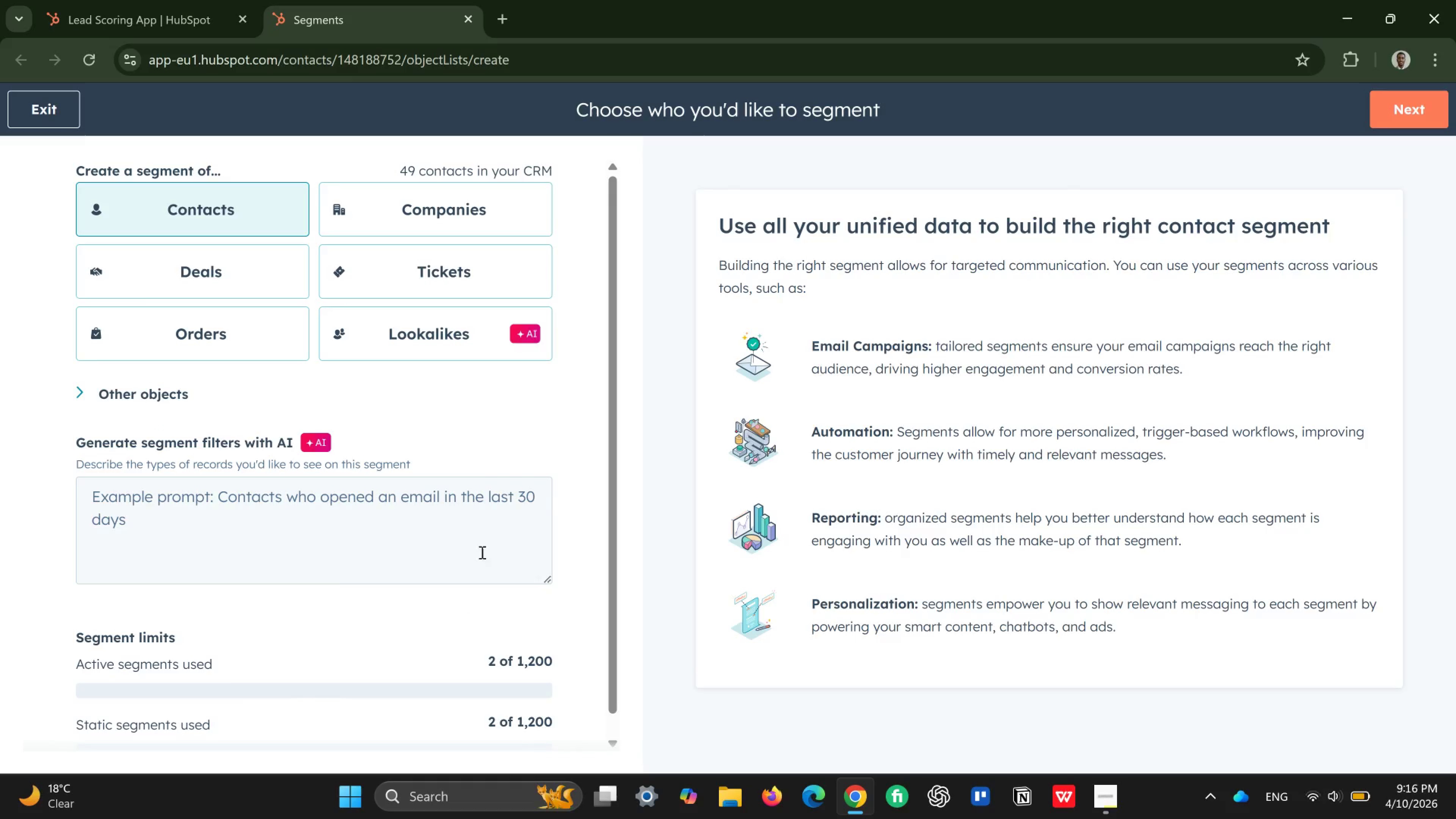 
wait(7.78)
 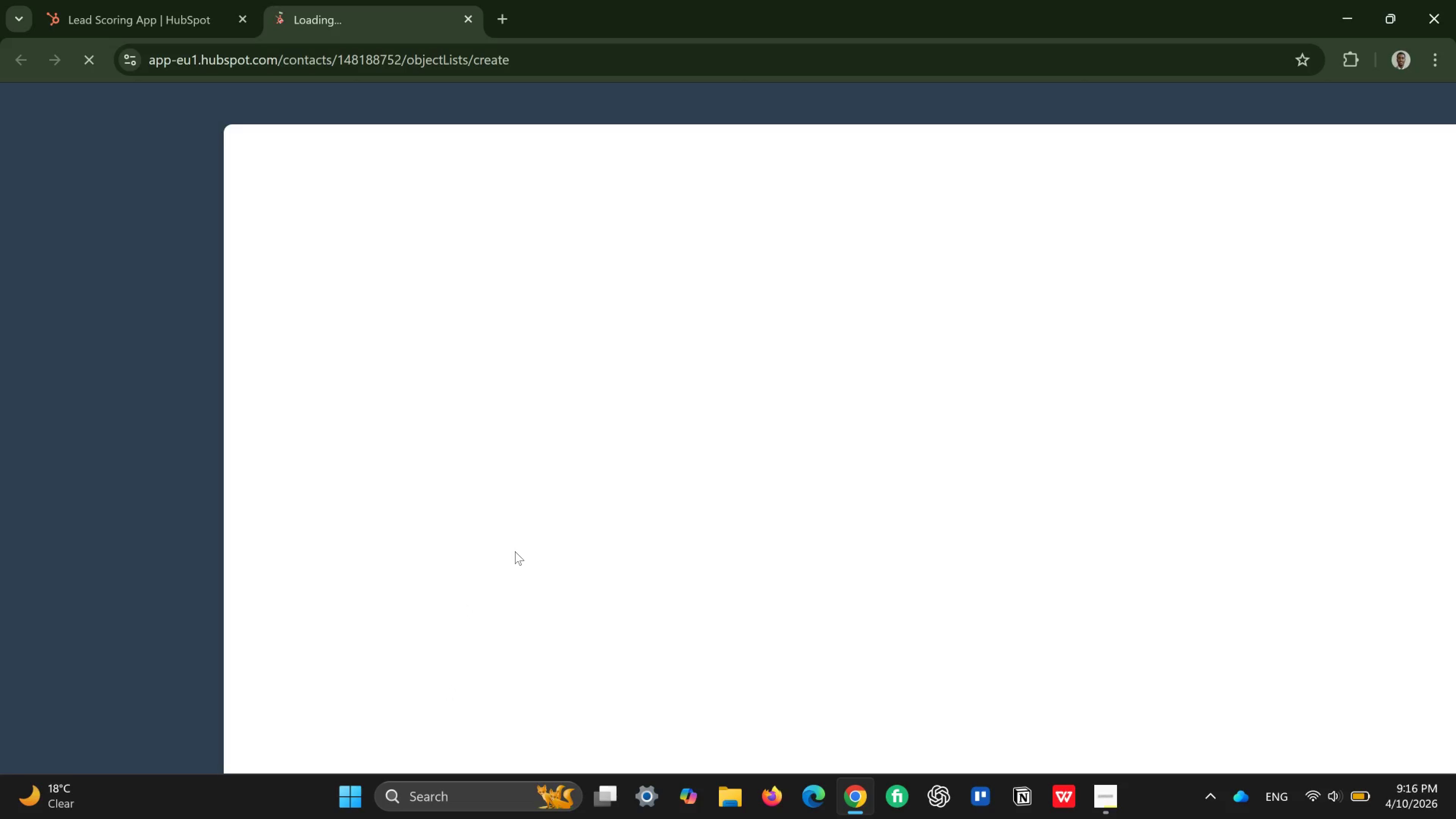 
left_click([221, 213])
 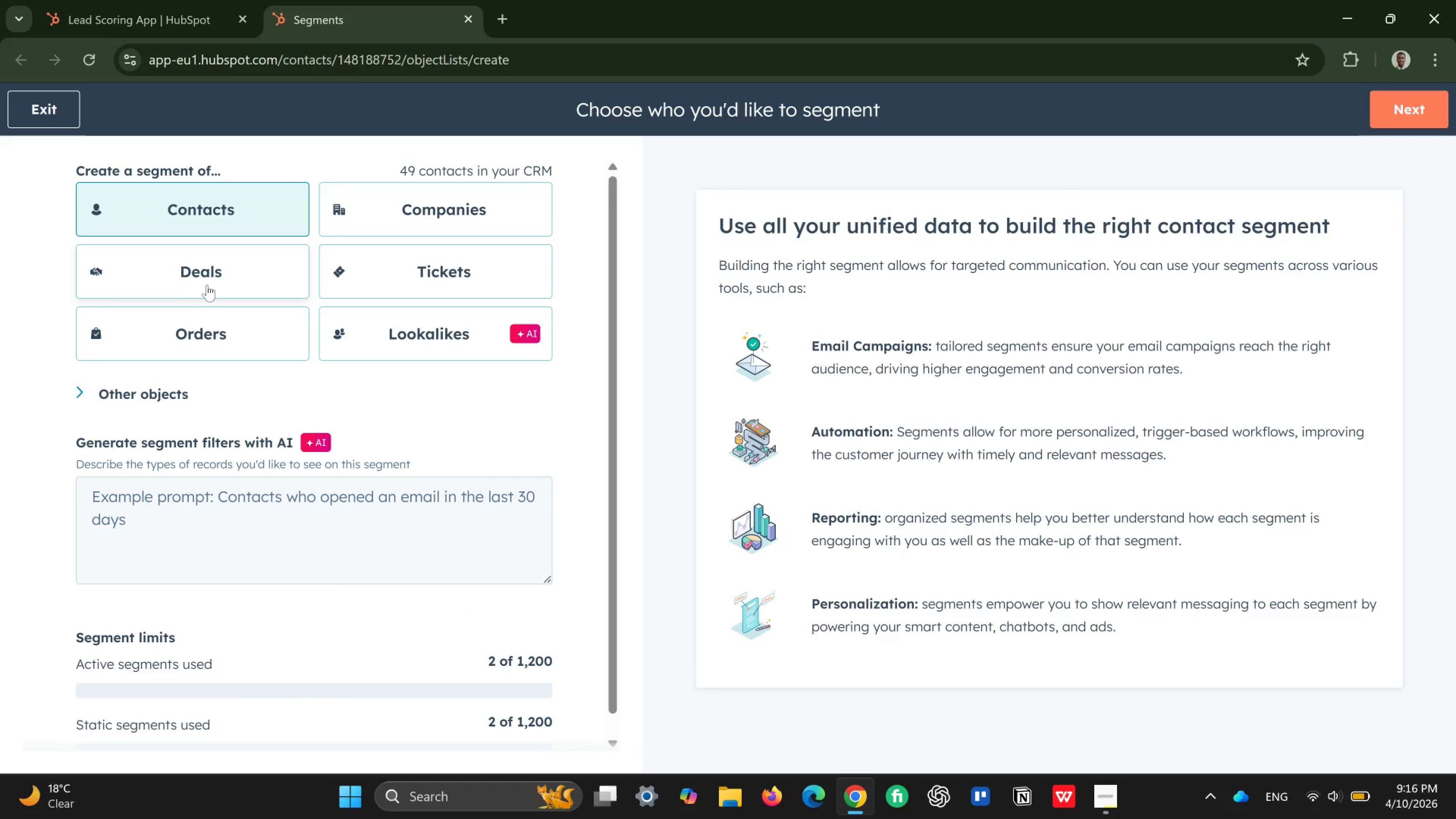 
scroll: coordinate [208, 298], scroll_direction: down, amount: 4.0
 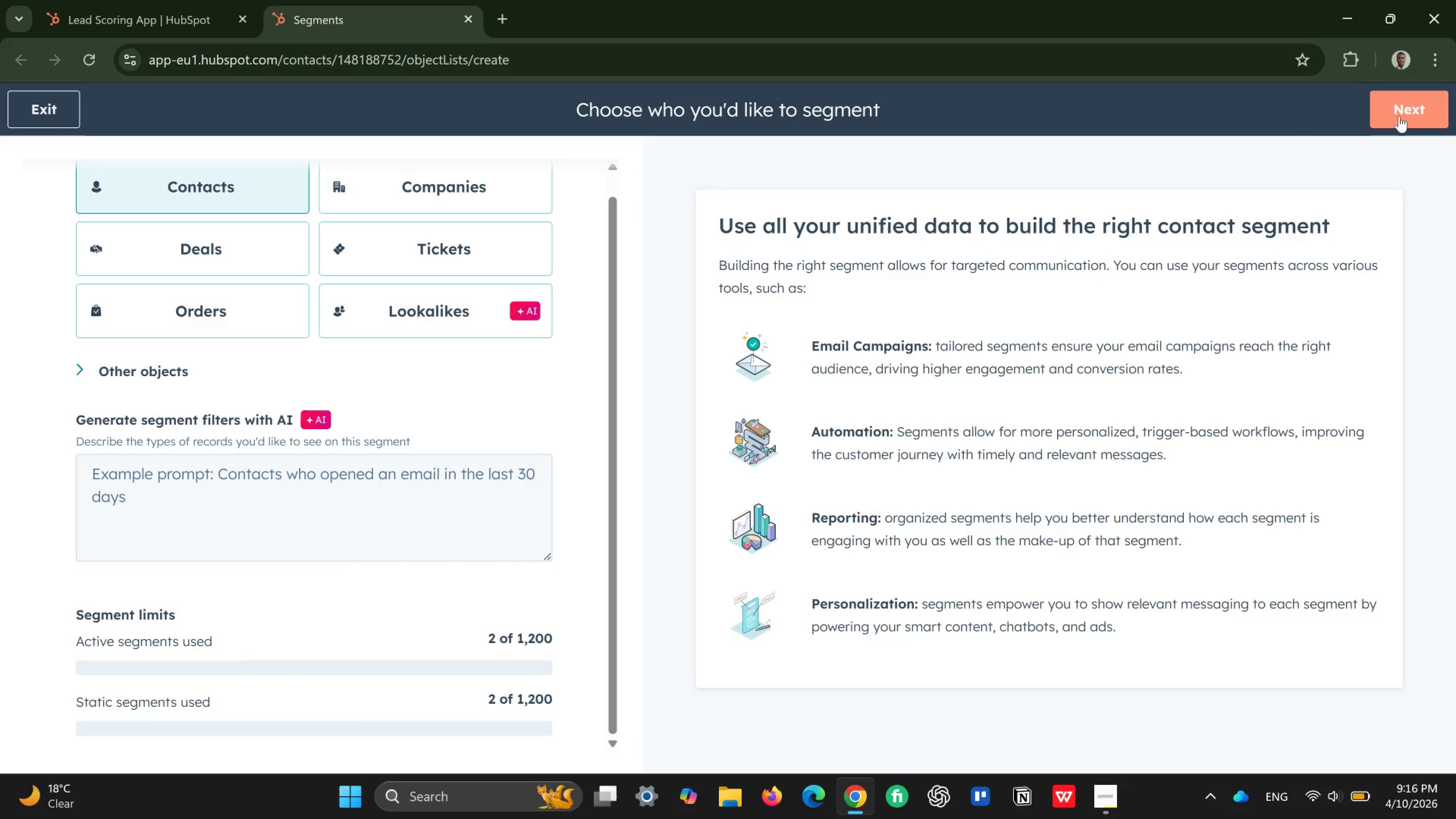 
wait(6.51)
 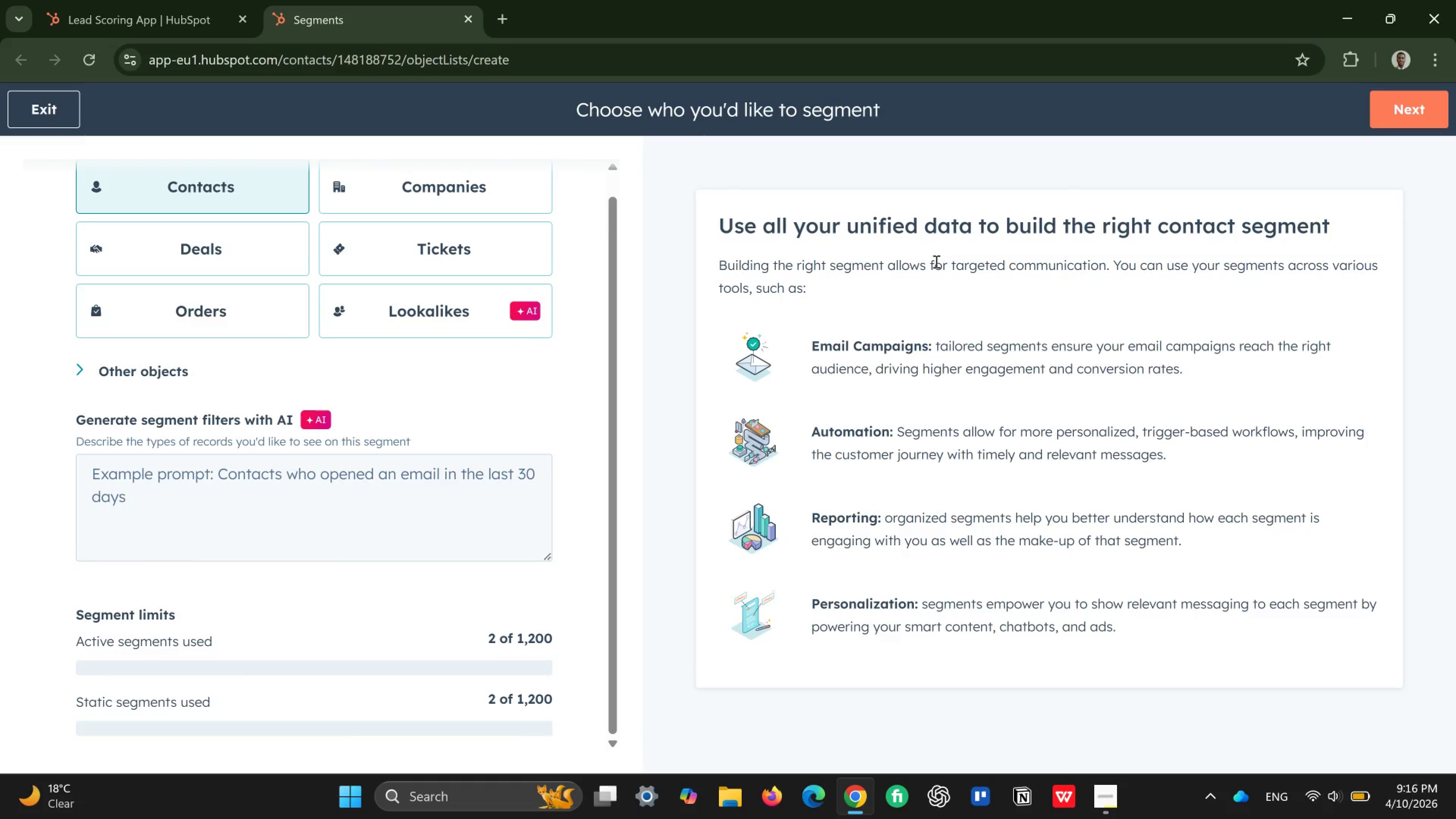 
left_click([1399, 116])
 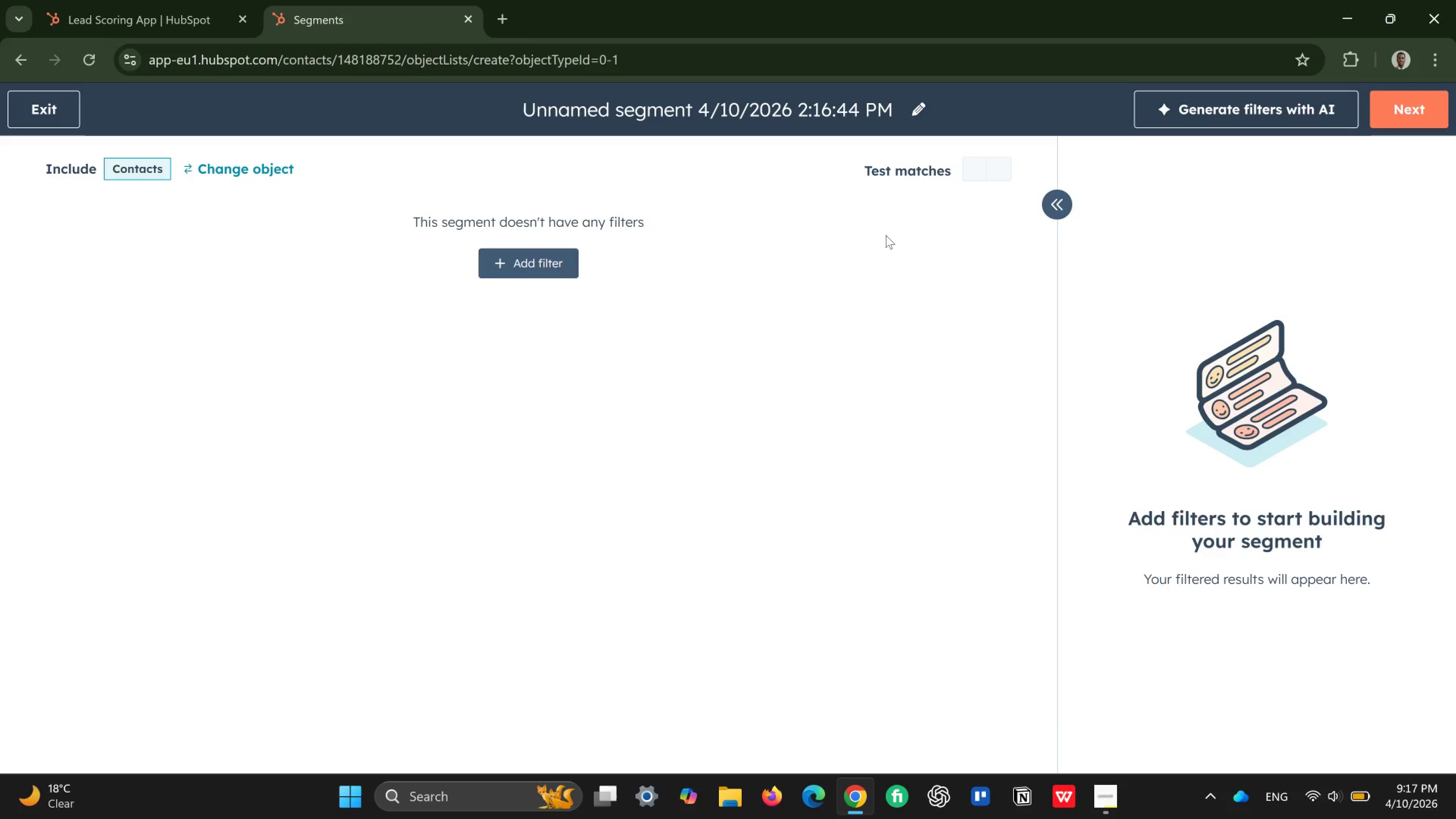 
wait(29.3)
 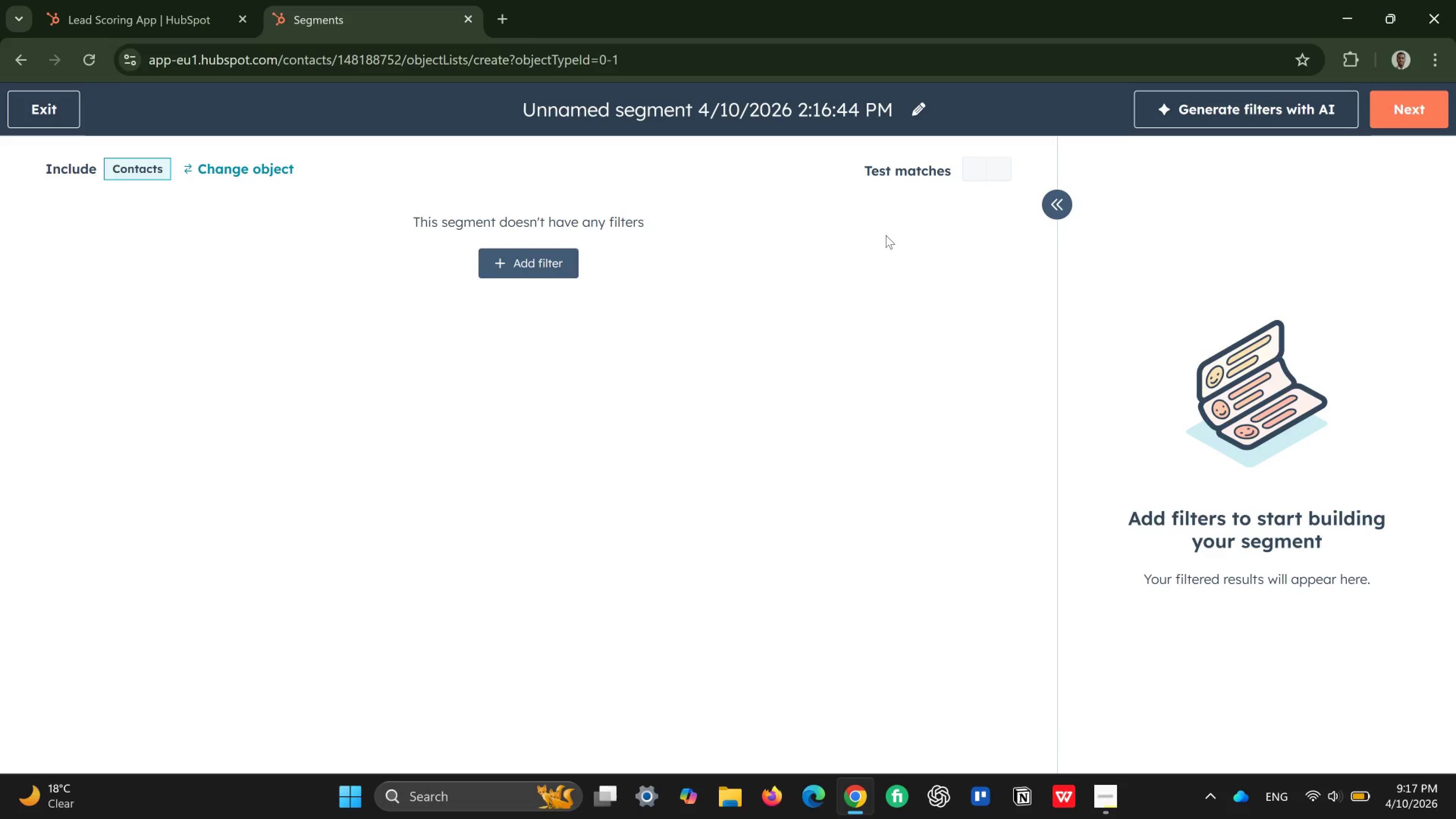 
left_click([505, 271])
 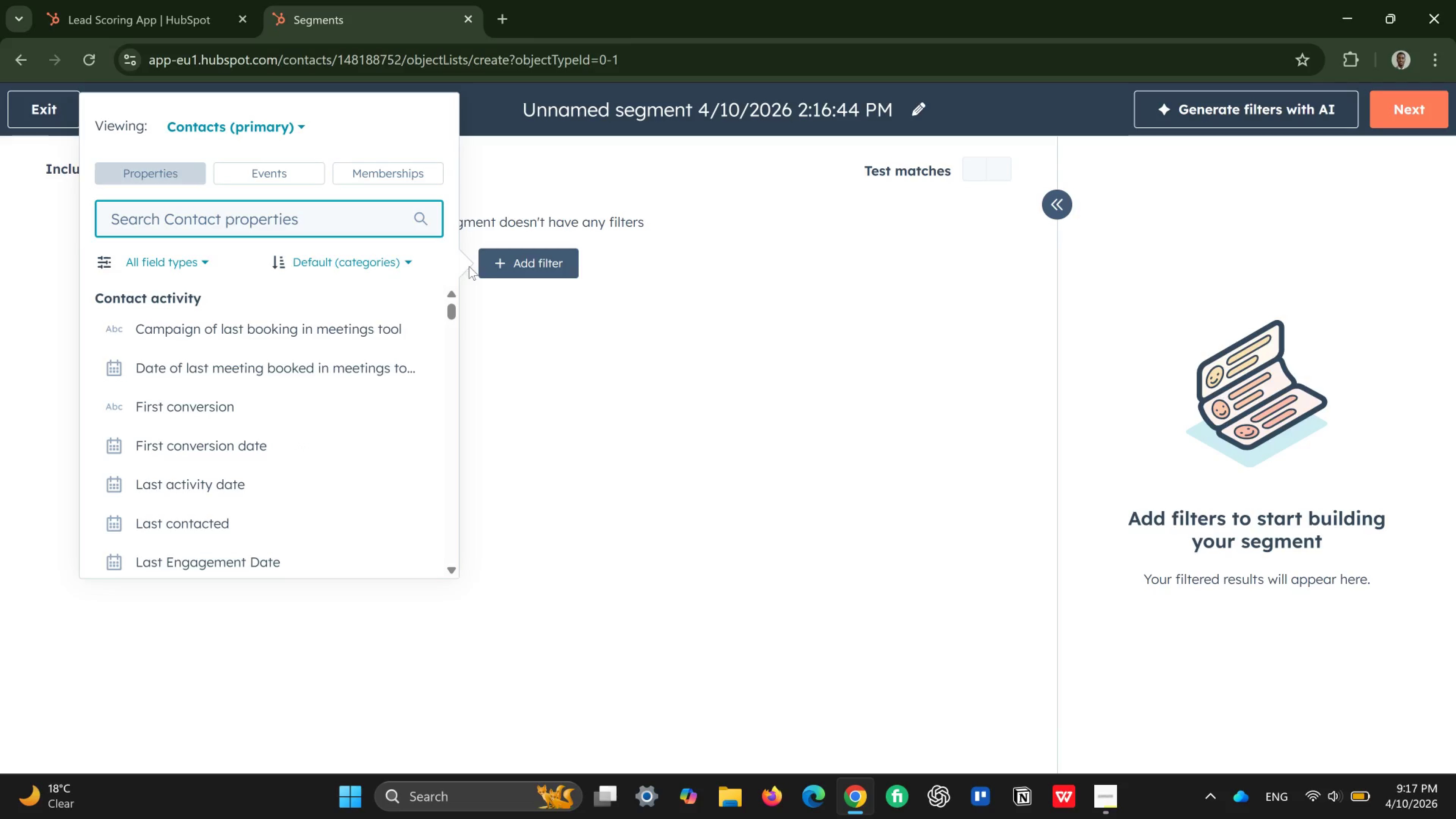 
left_click([430, 177])
 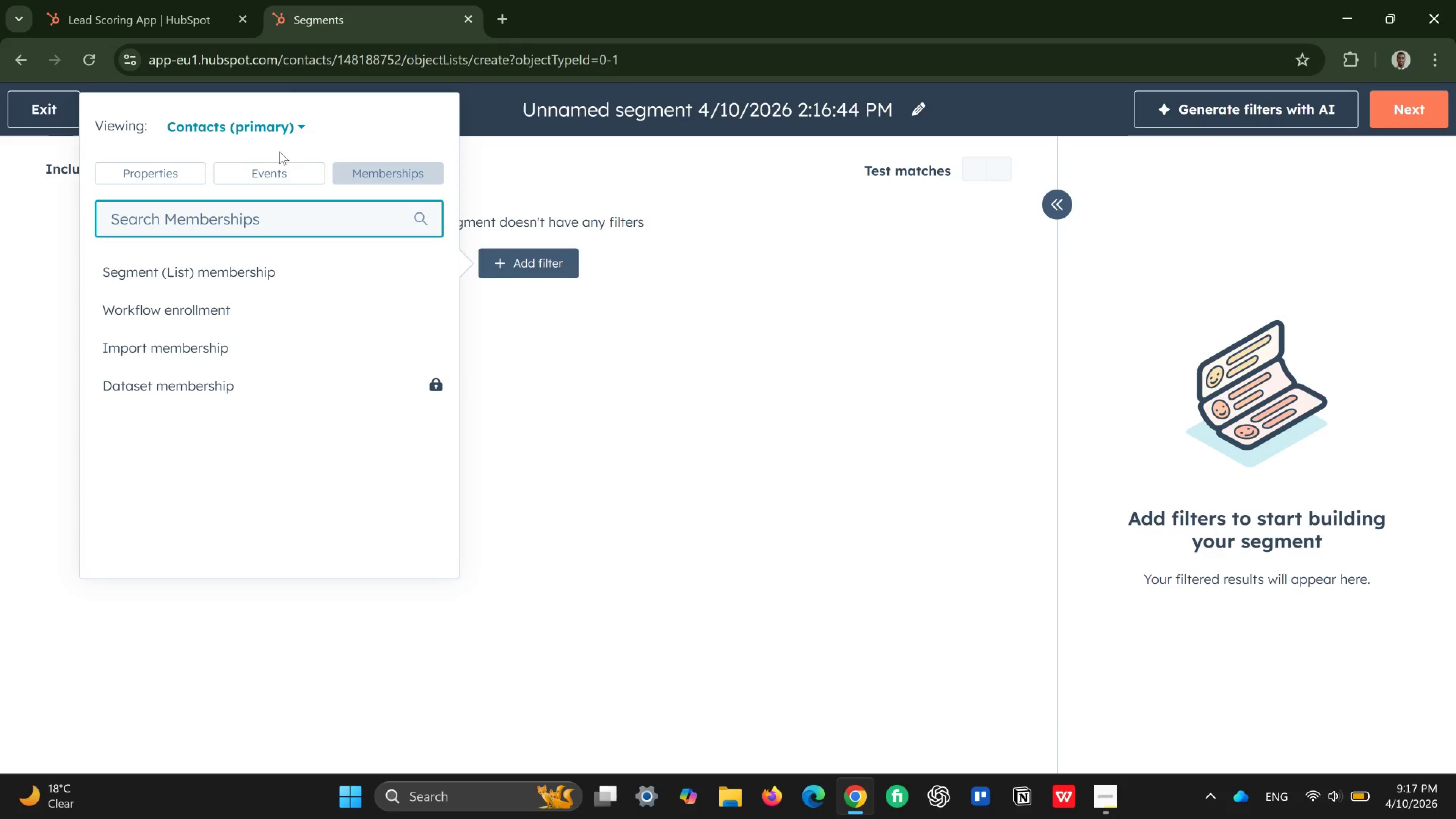 
left_click([149, 176])
 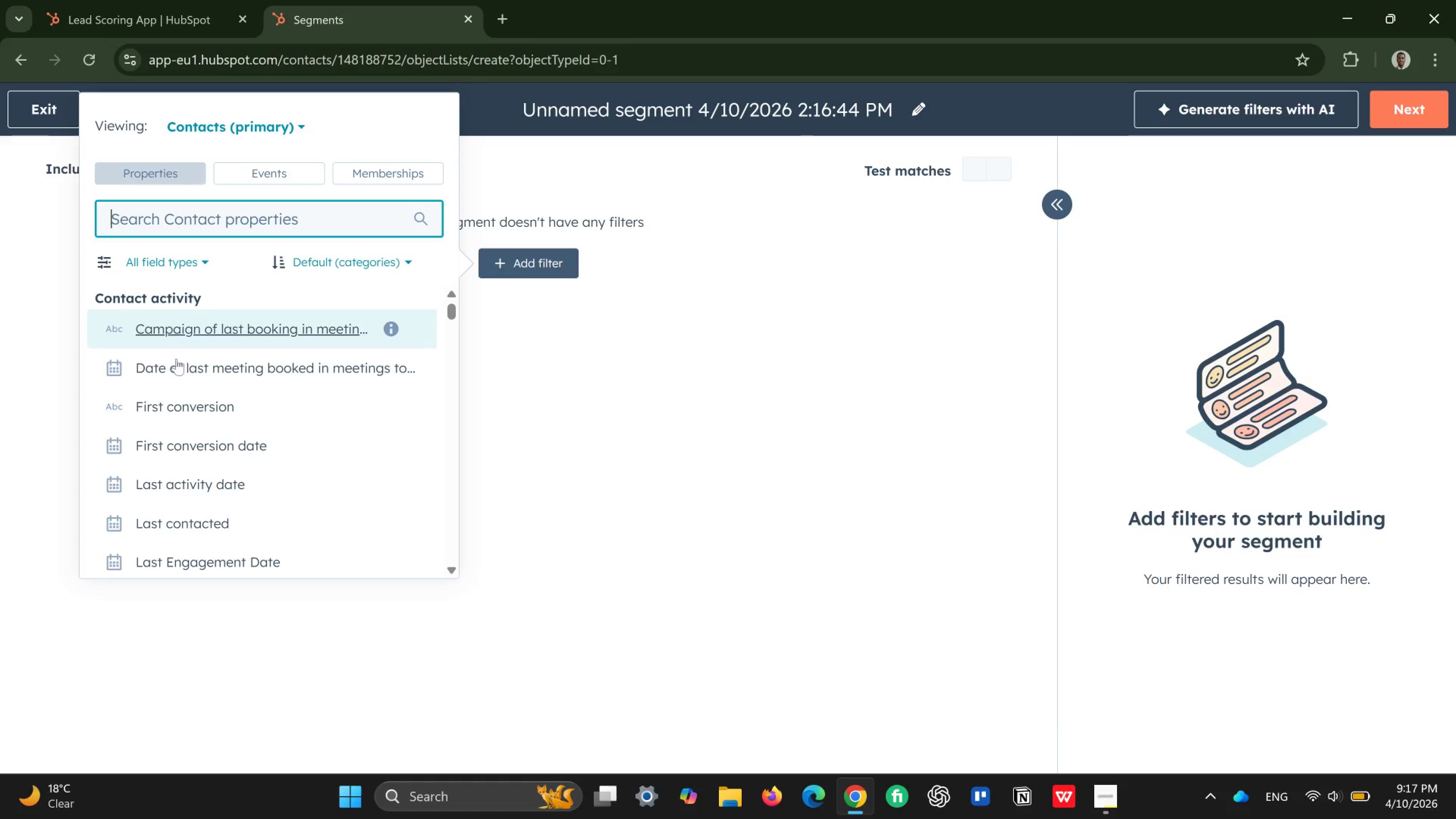 
scroll: coordinate [184, 380], scroll_direction: down, amount: 4.0
 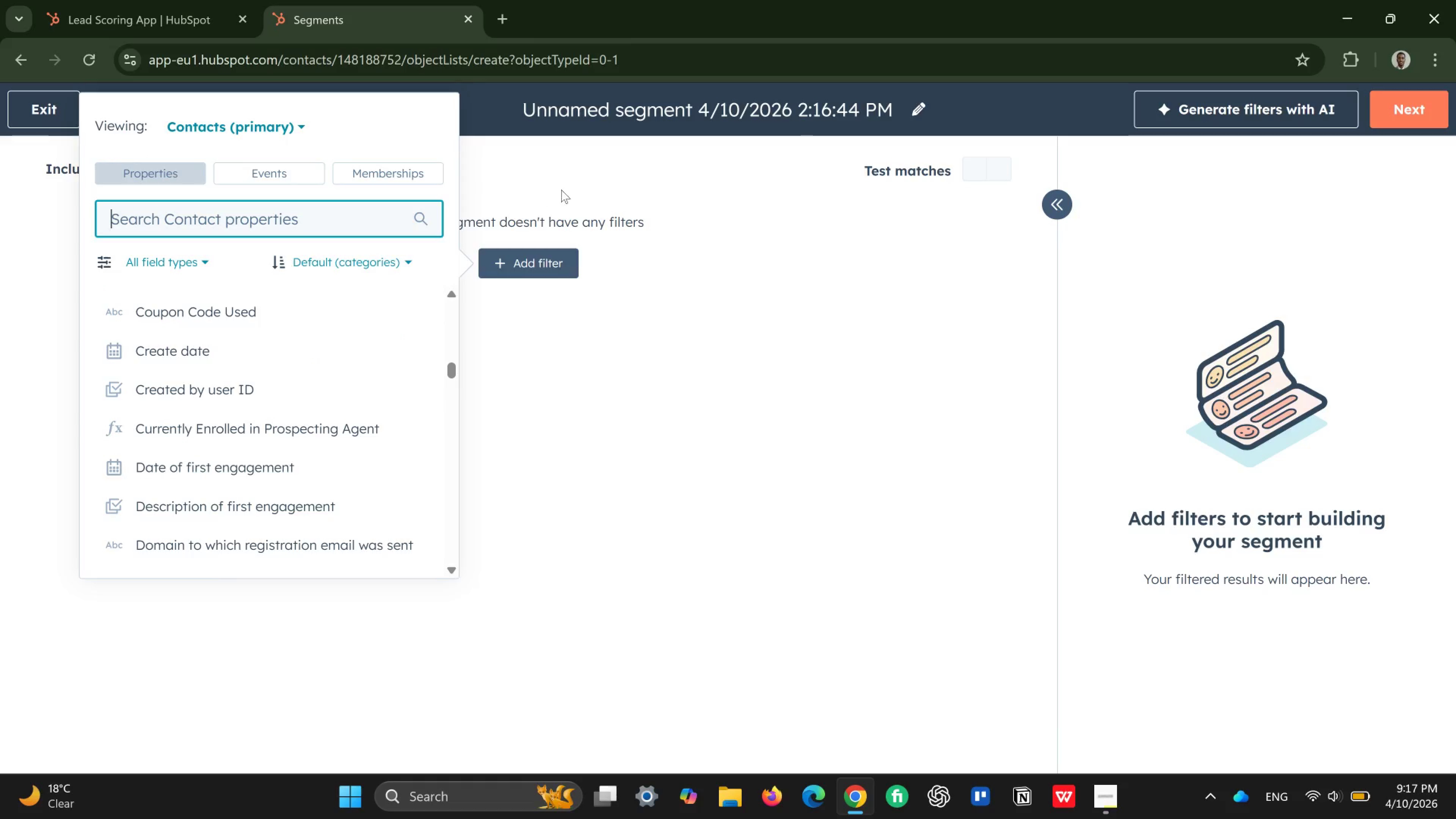 
left_click([563, 190])
 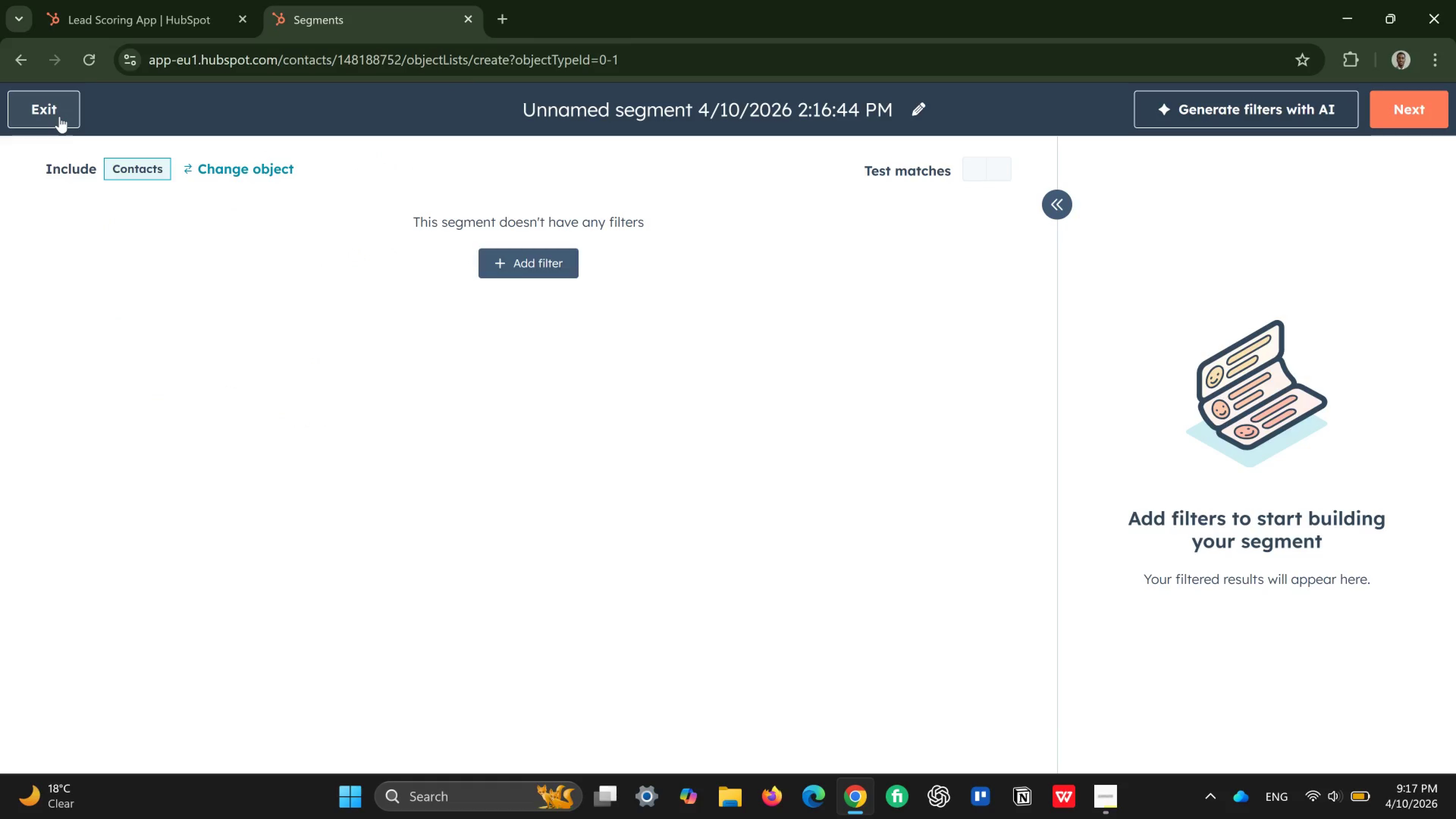 
left_click([60, 116])
 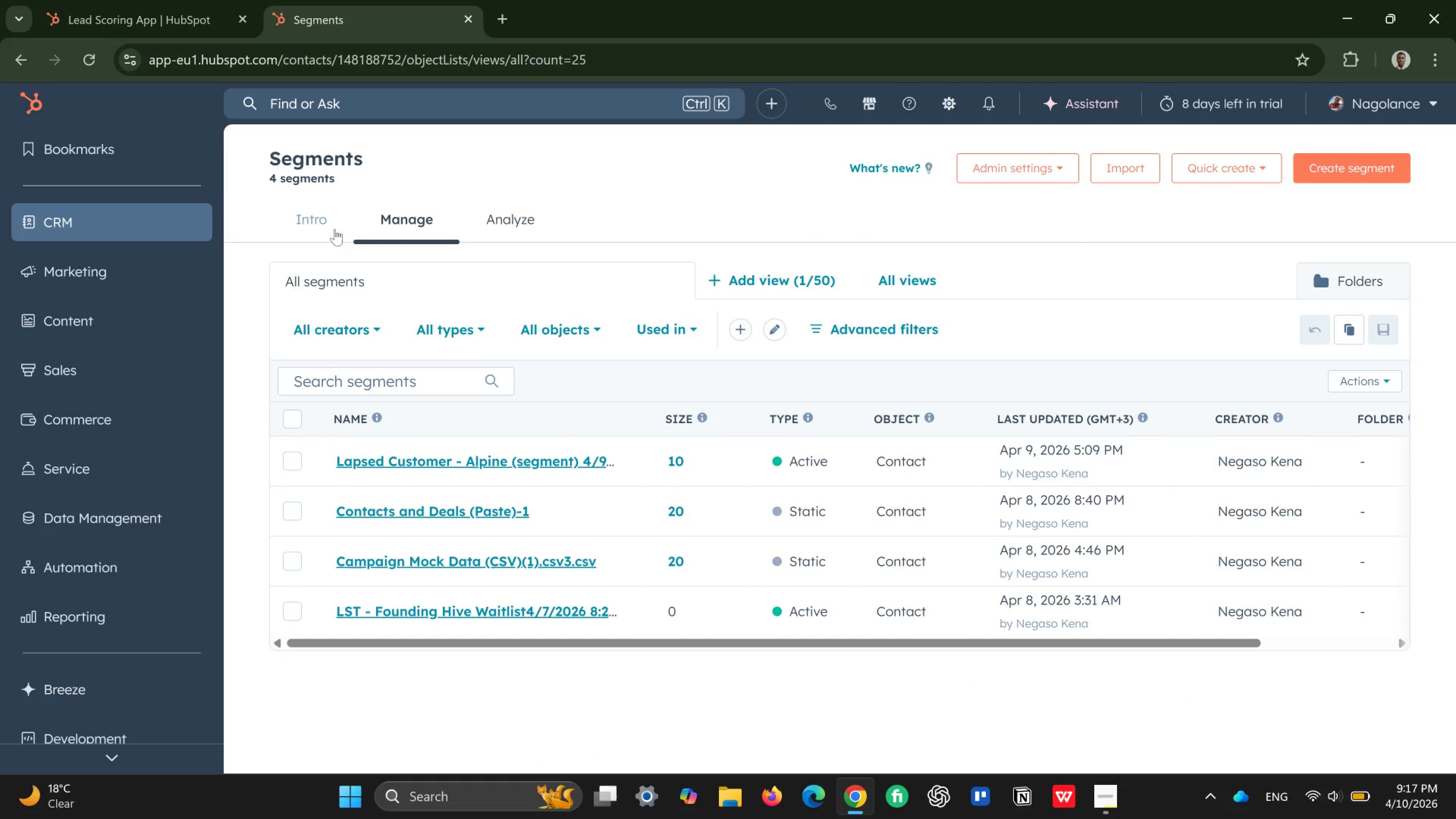 
wait(16.0)
 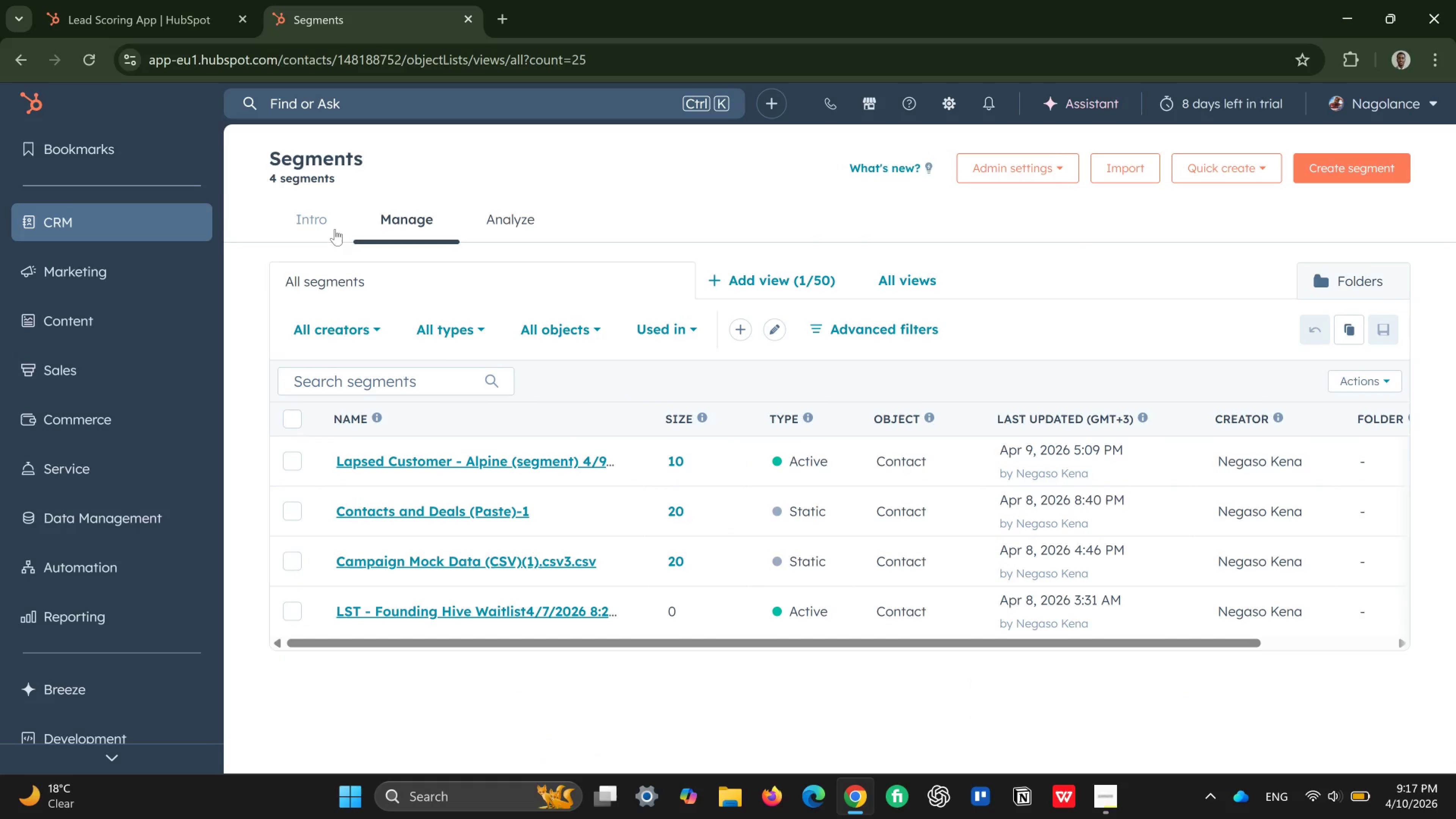 
left_click([1124, 170])
 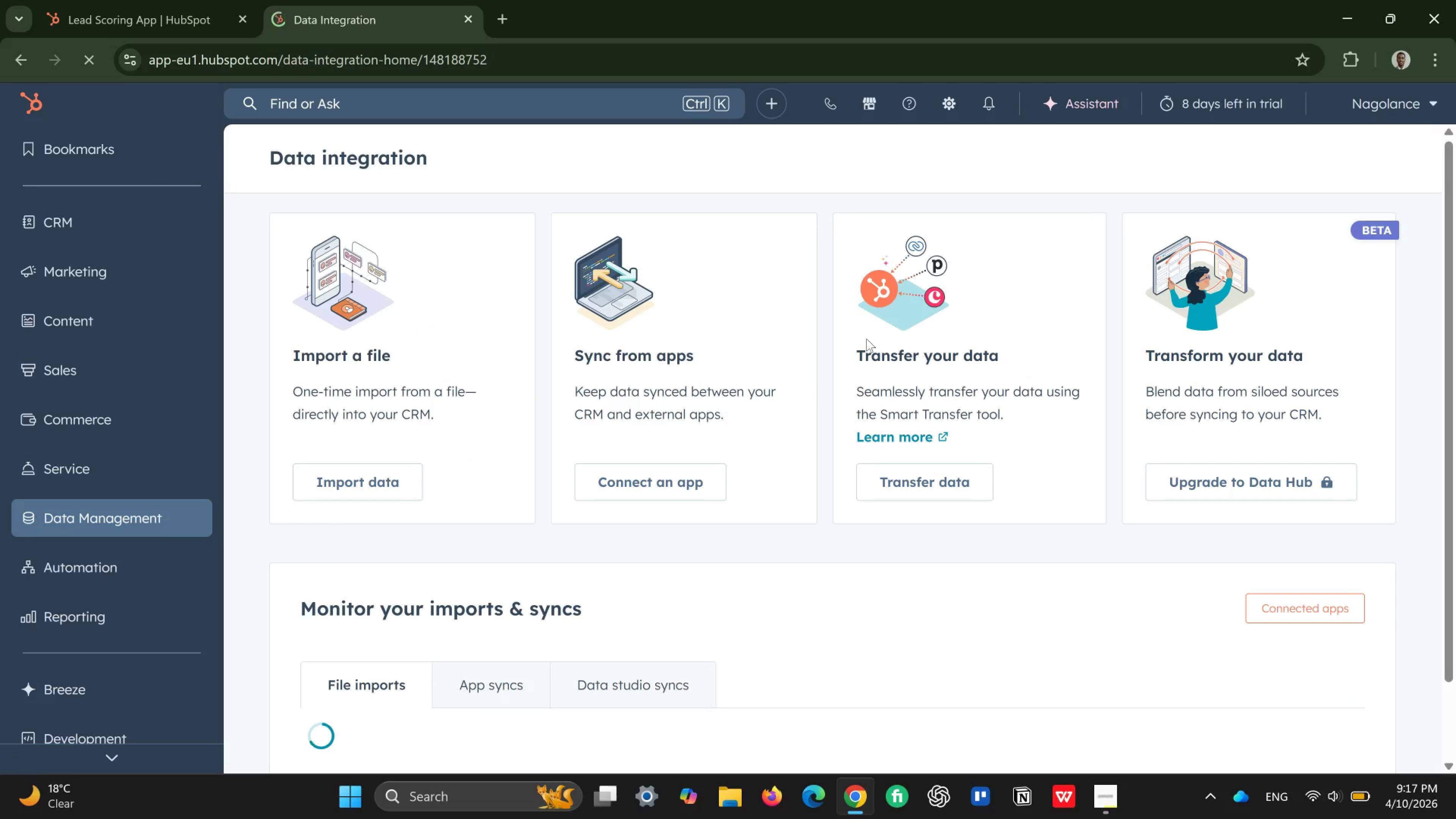 
wait(6.32)
 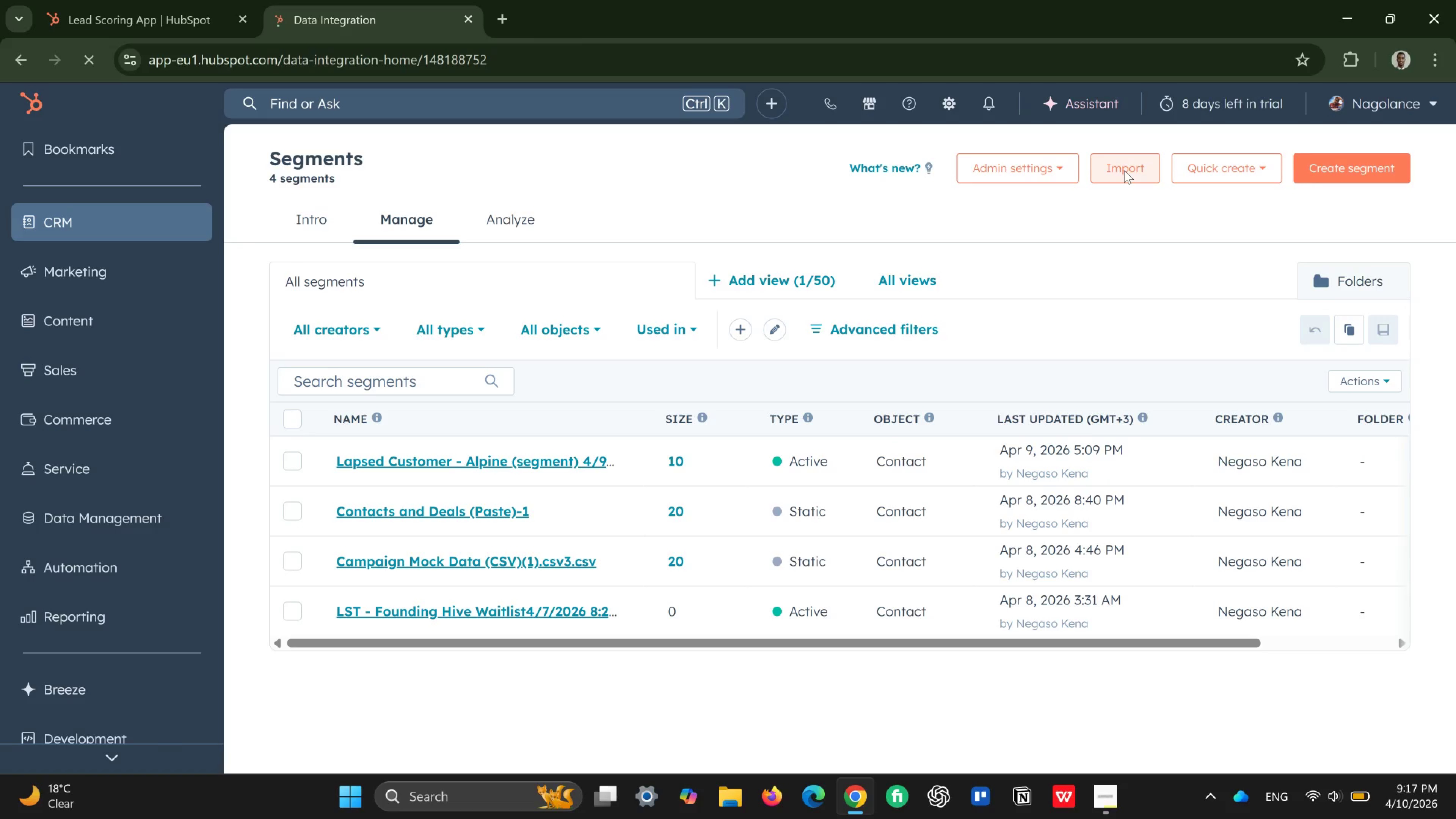 
left_click([380, 478])
 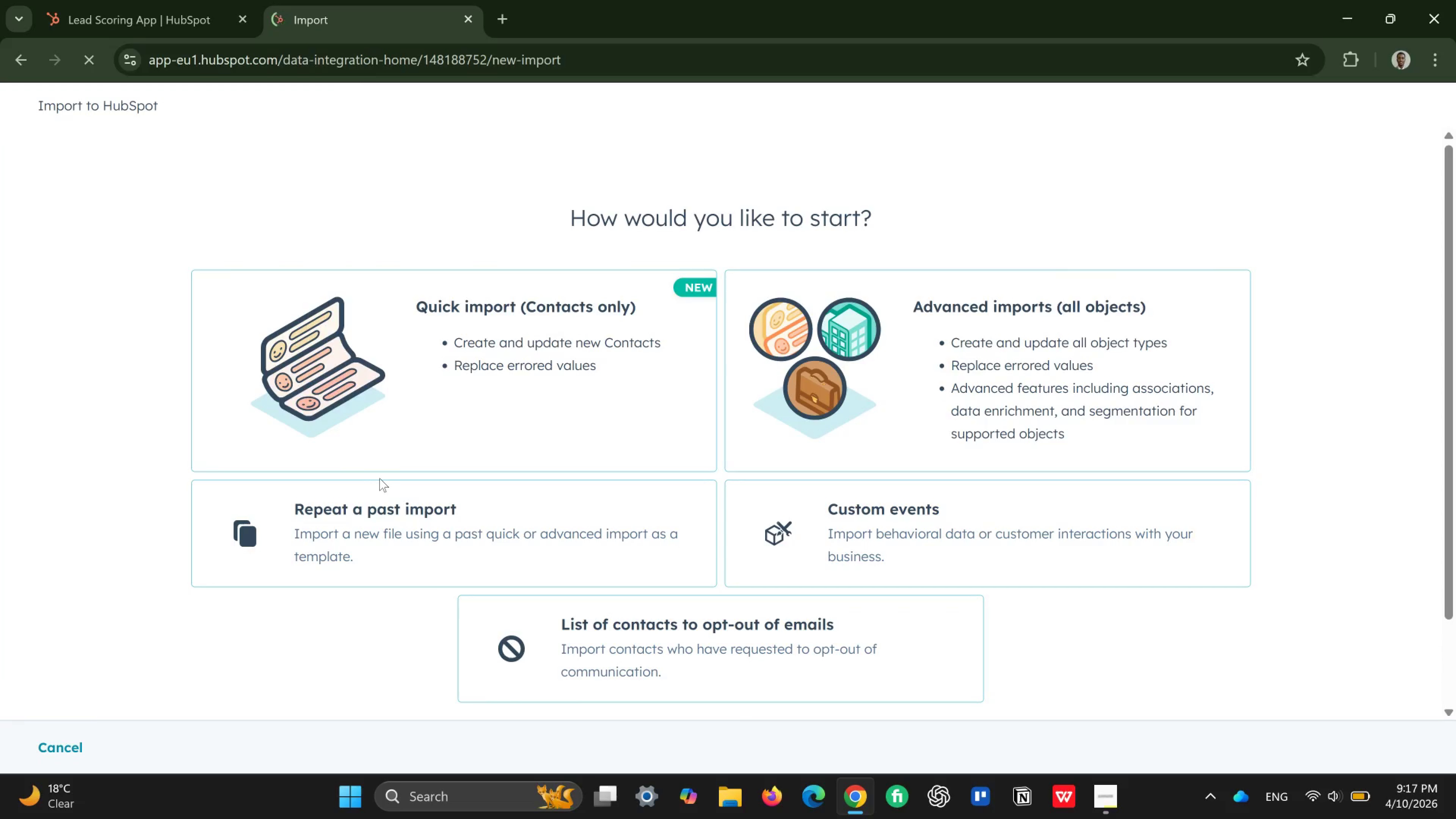 
left_click([601, 397])
 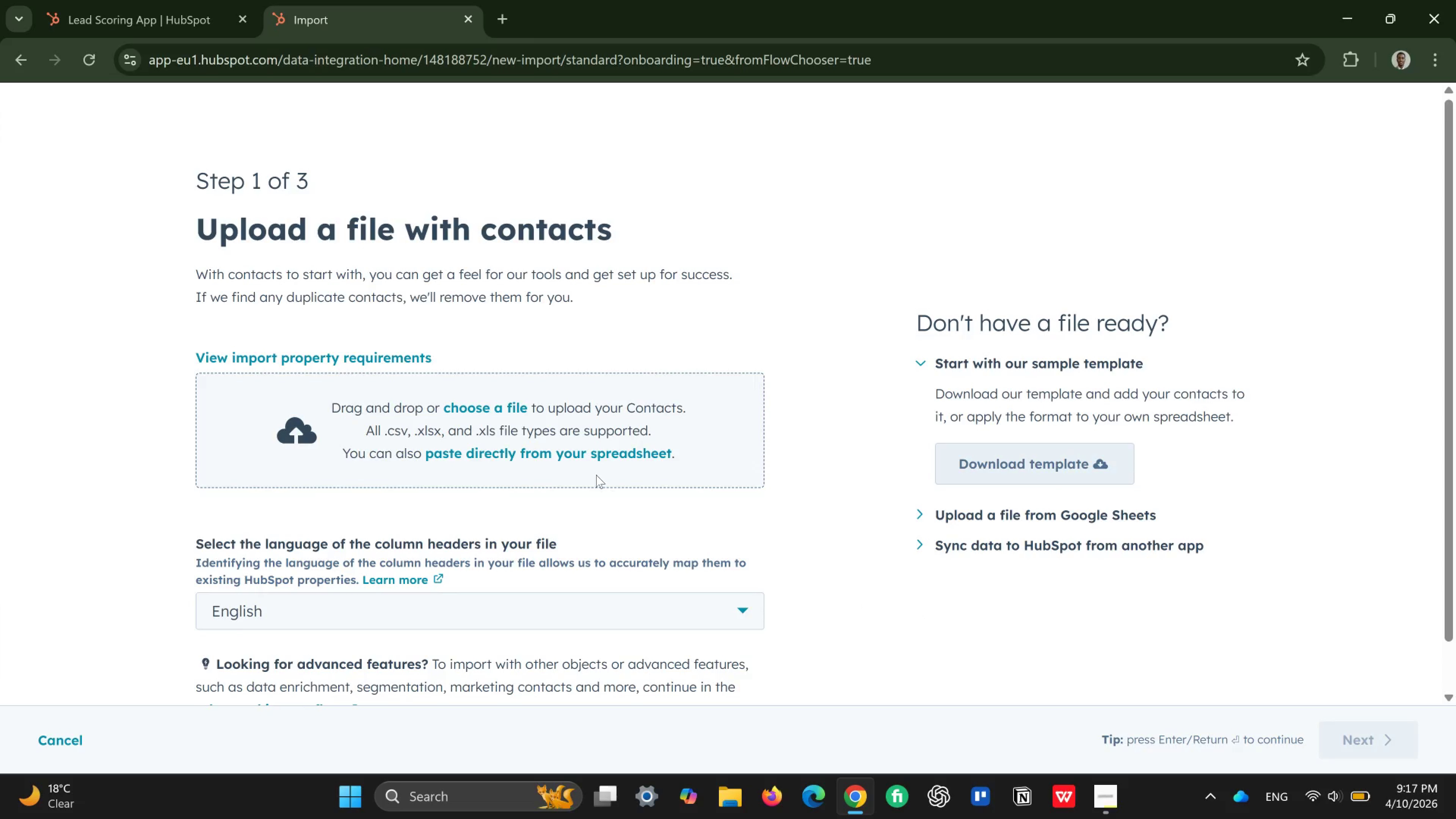 
left_click([519, 406])
 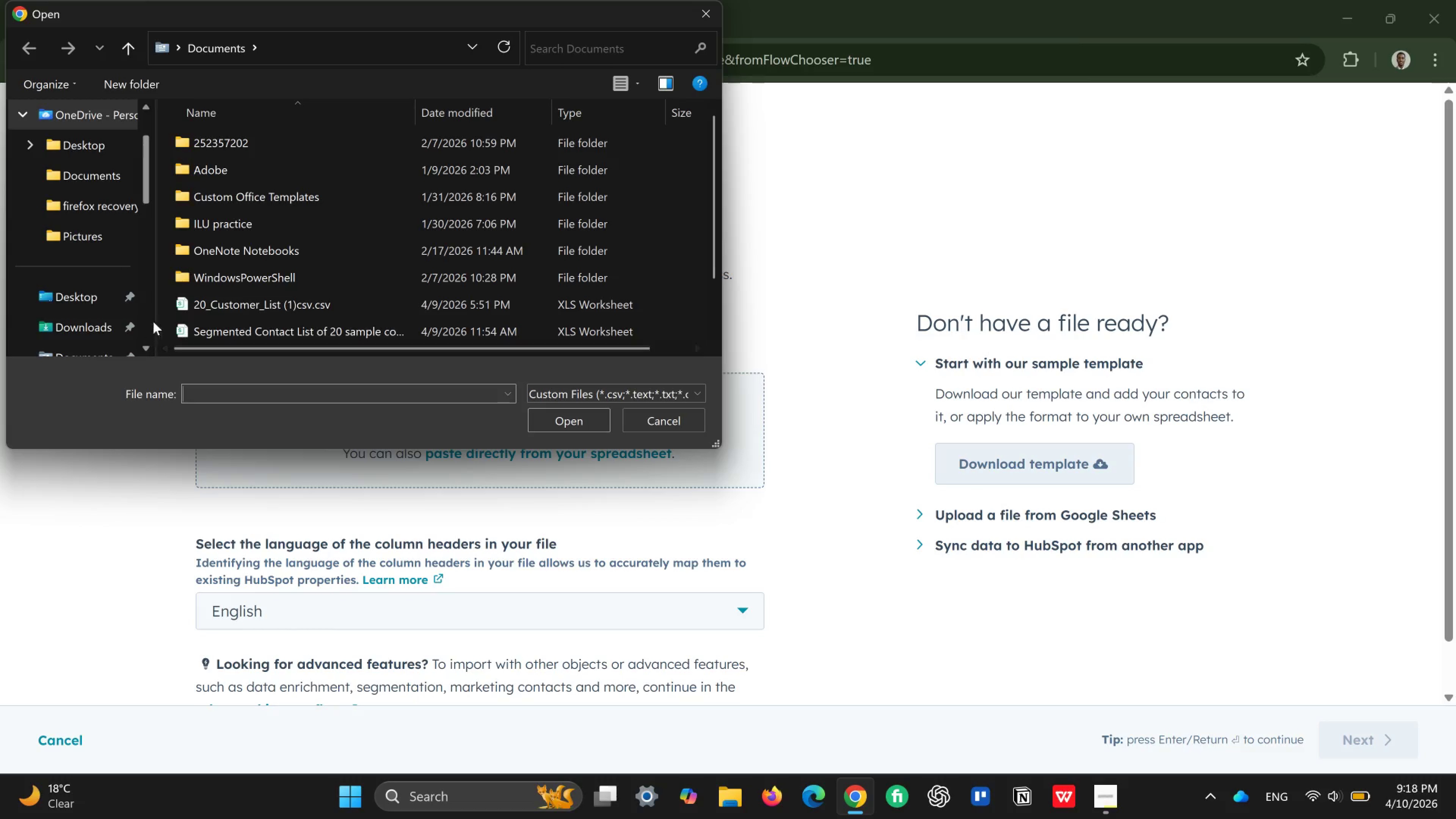 
wait(5.16)
 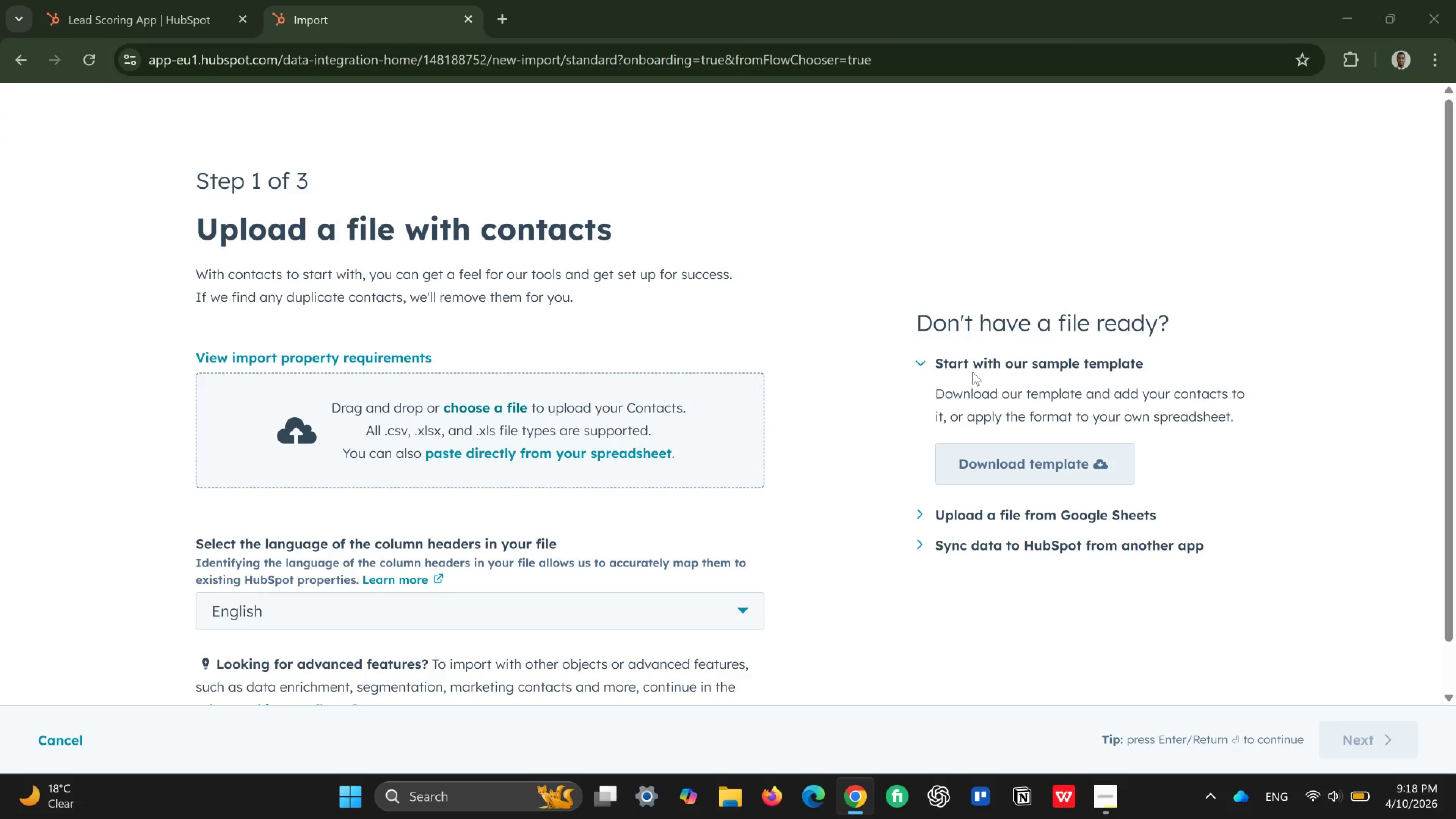 
scroll: coordinate [283, 304], scroll_direction: down, amount: 2.0
 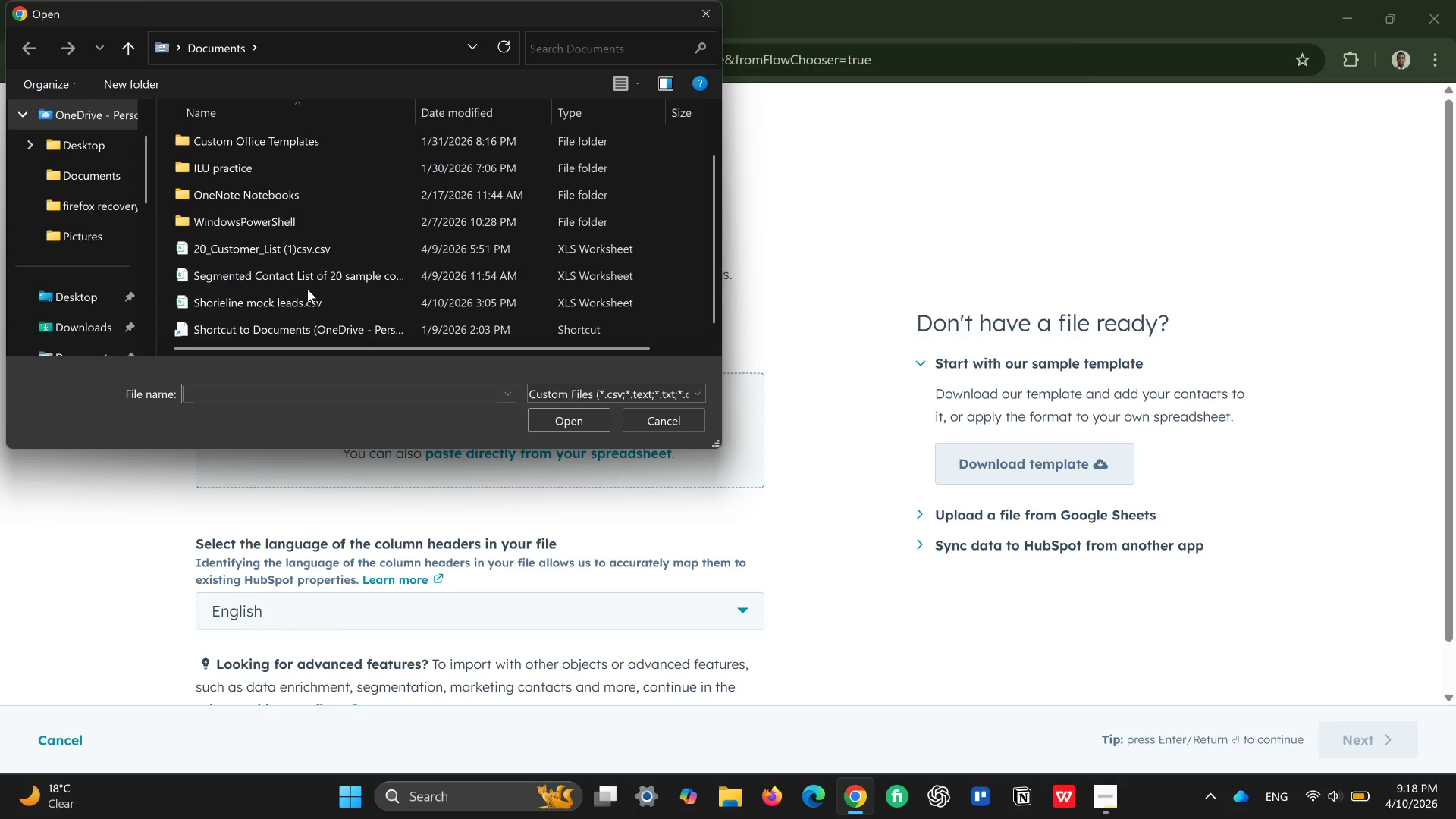 
left_click([308, 301])
 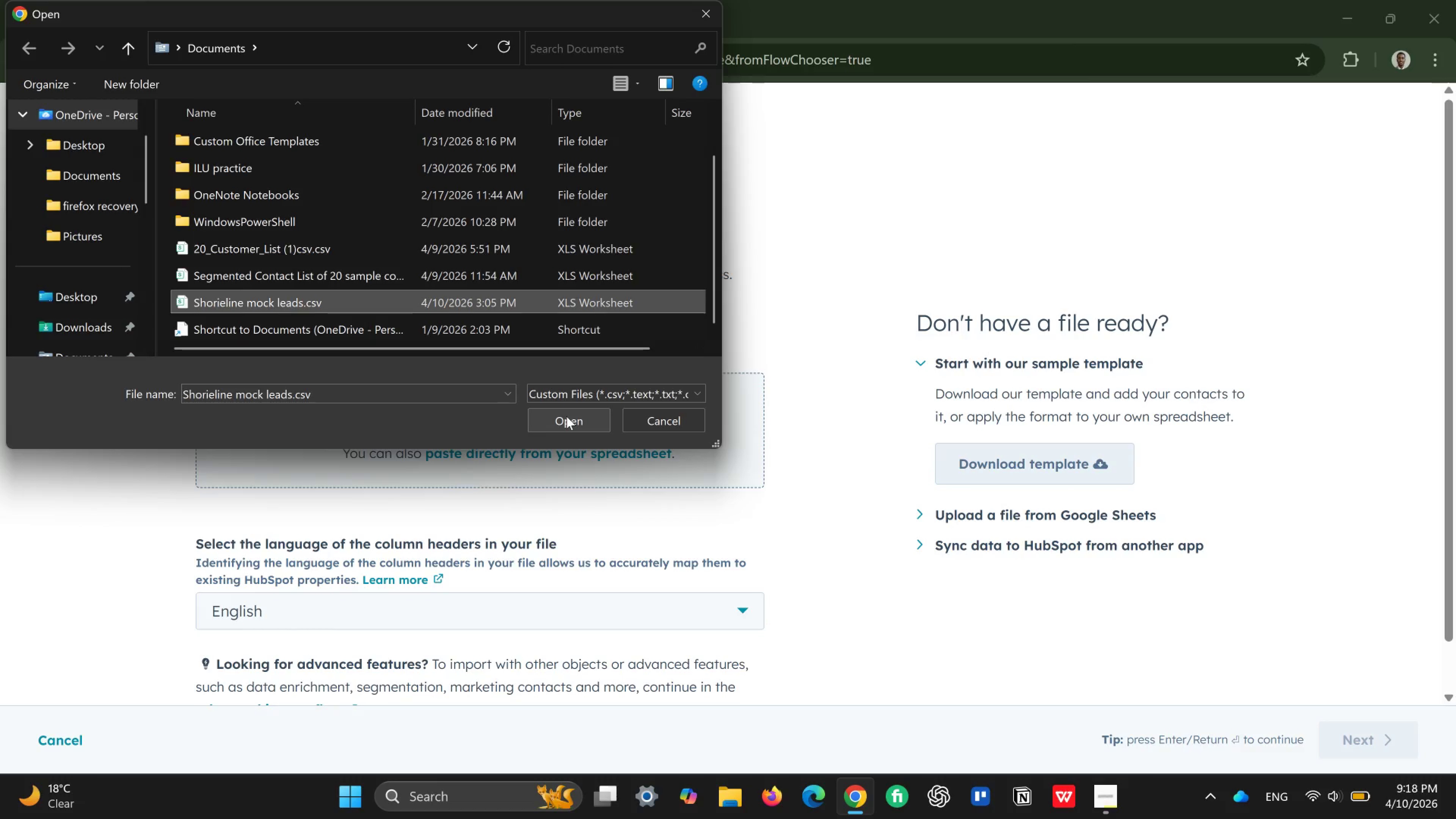 
wait(5.54)
 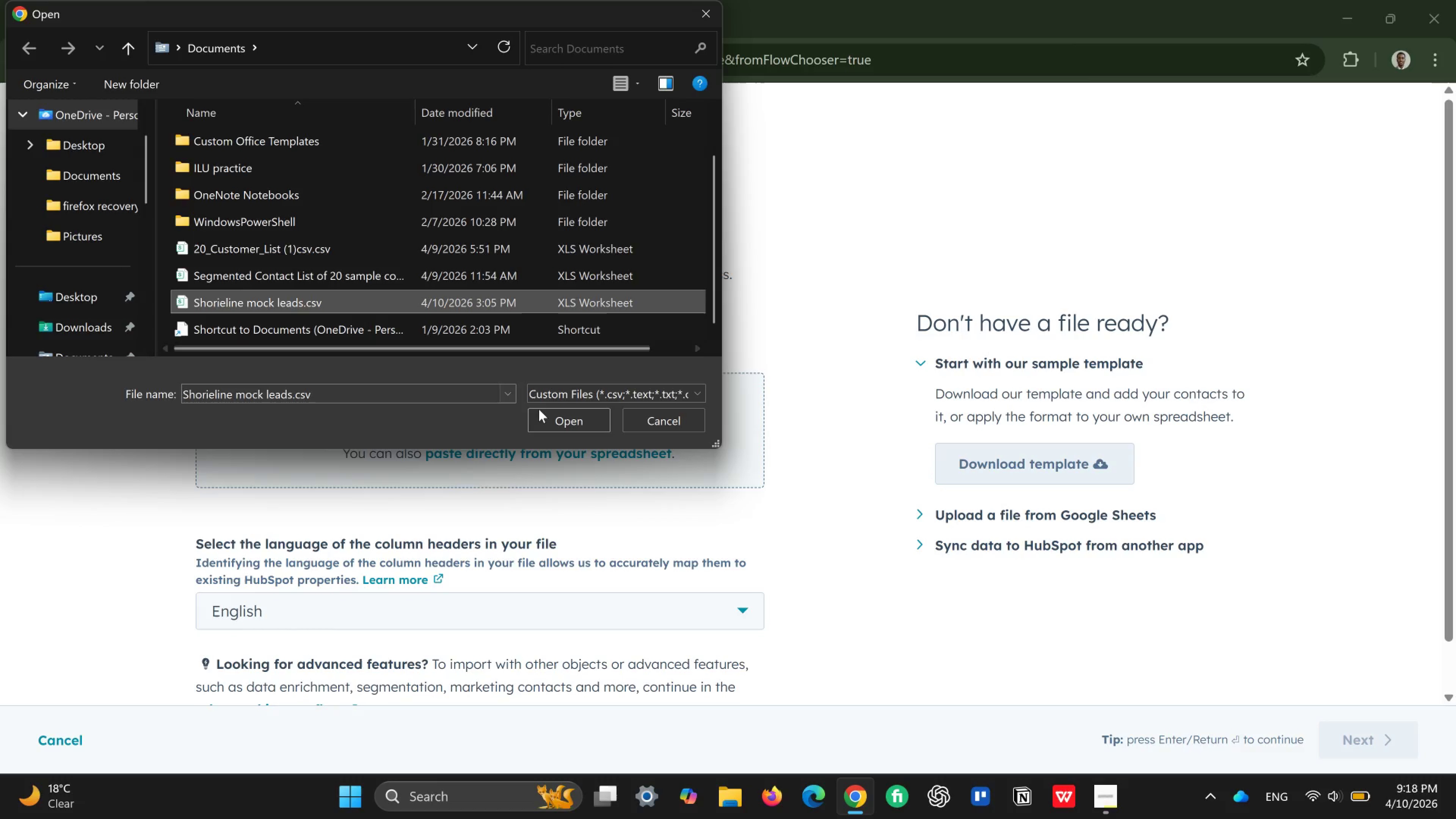 
left_click([566, 416])
 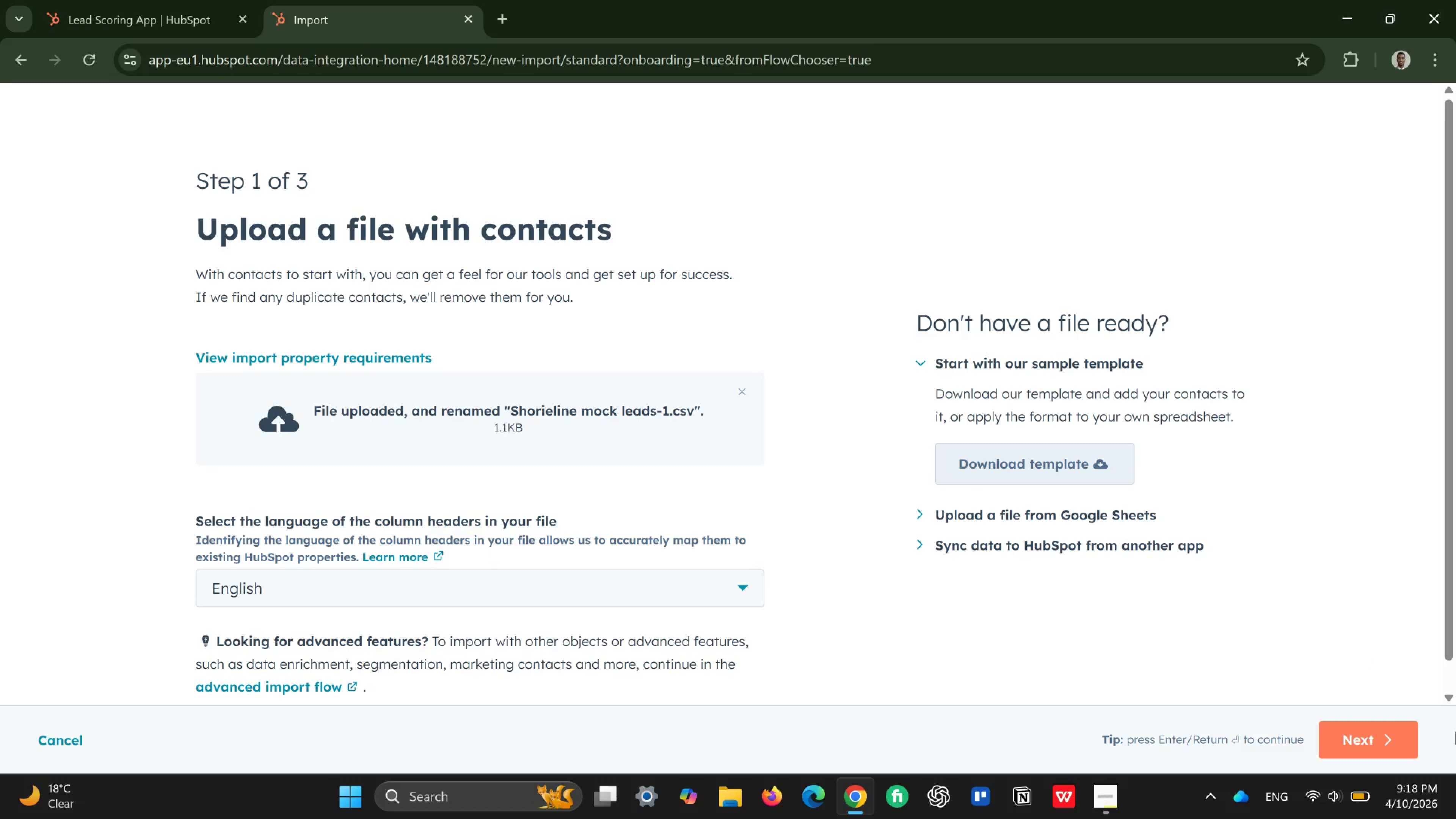 
left_click([1377, 733])
 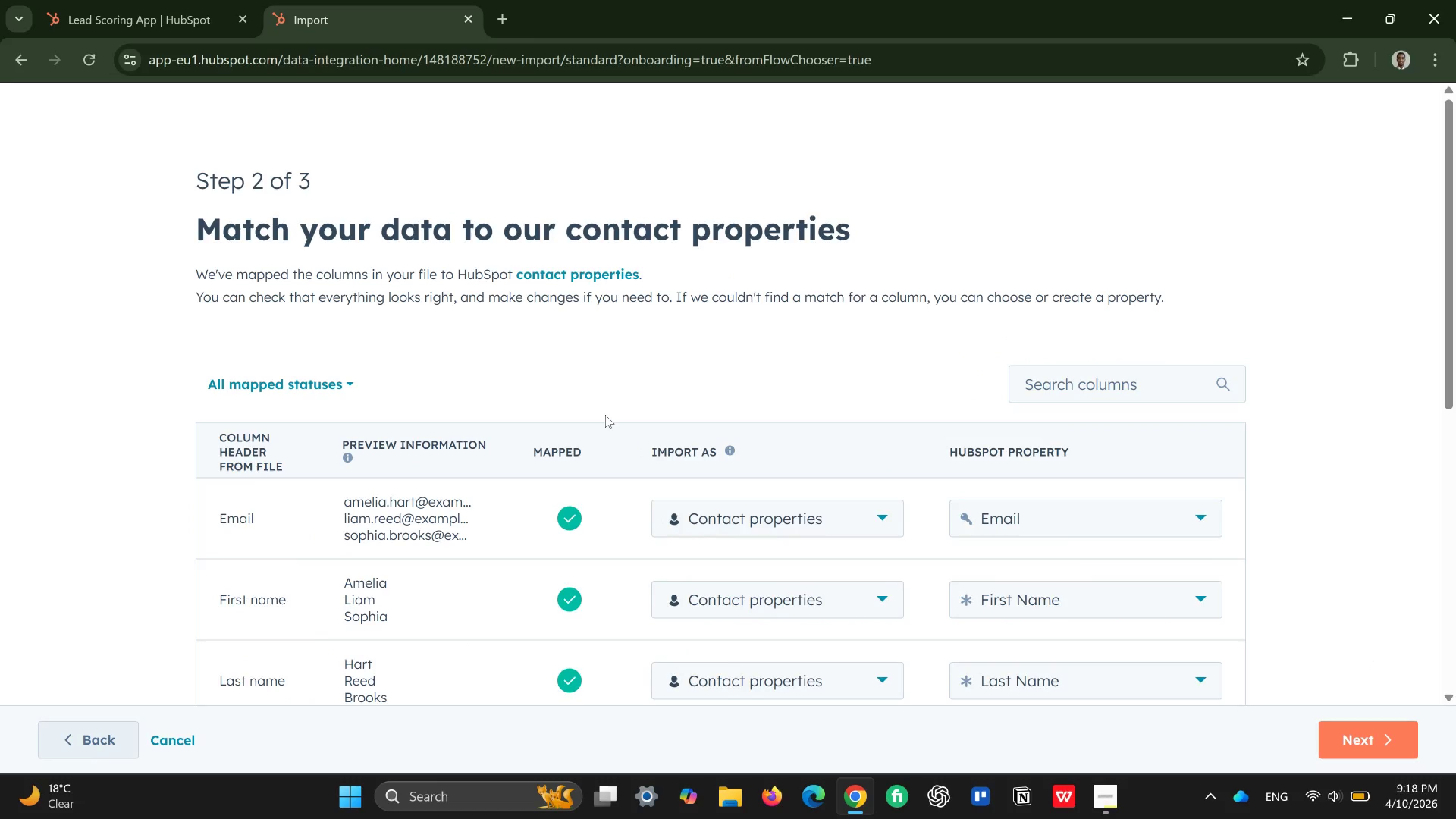 
scroll: coordinate [596, 506], scroll_direction: down, amount: 9.0
 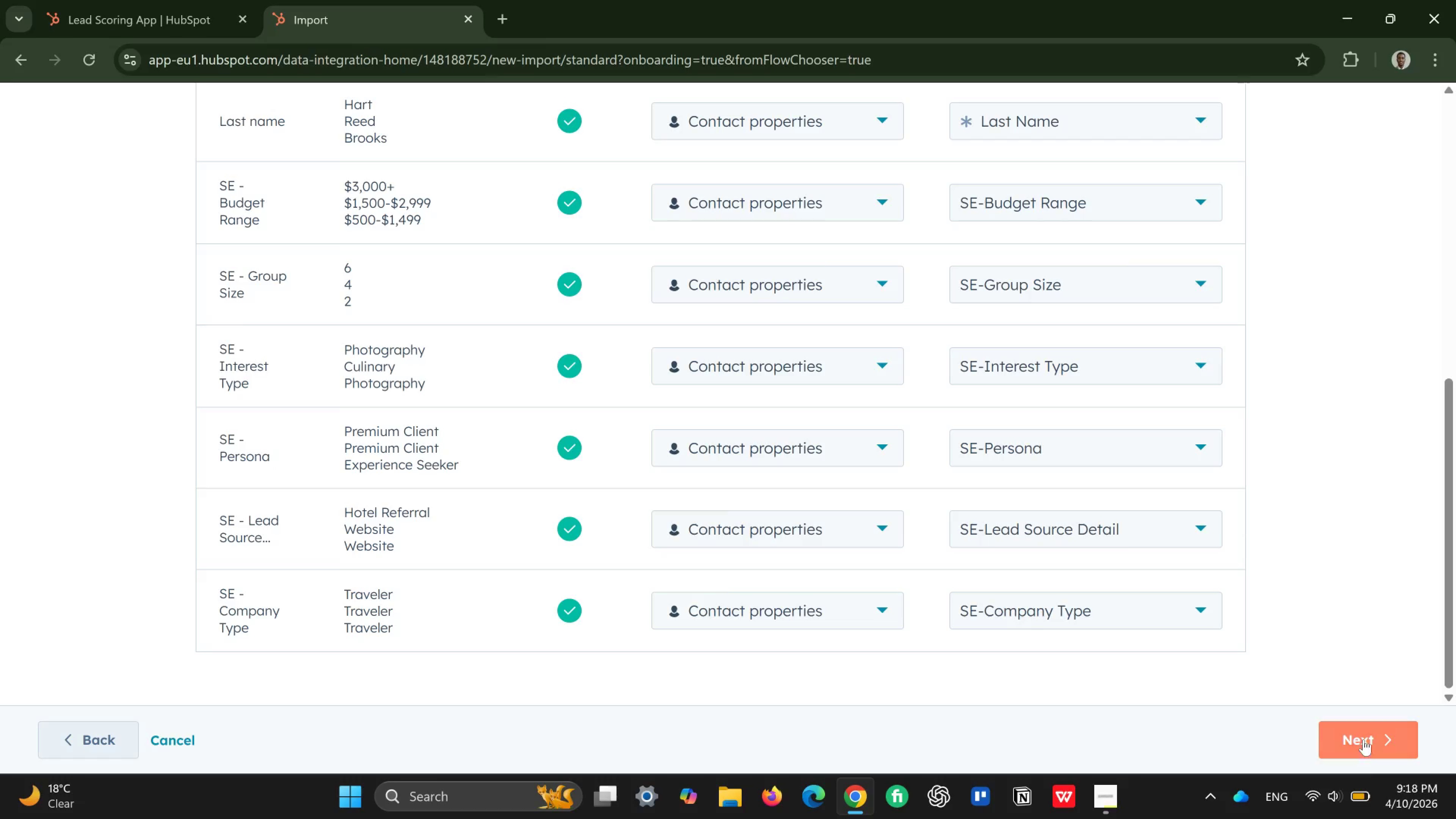 
left_click([1362, 735])
 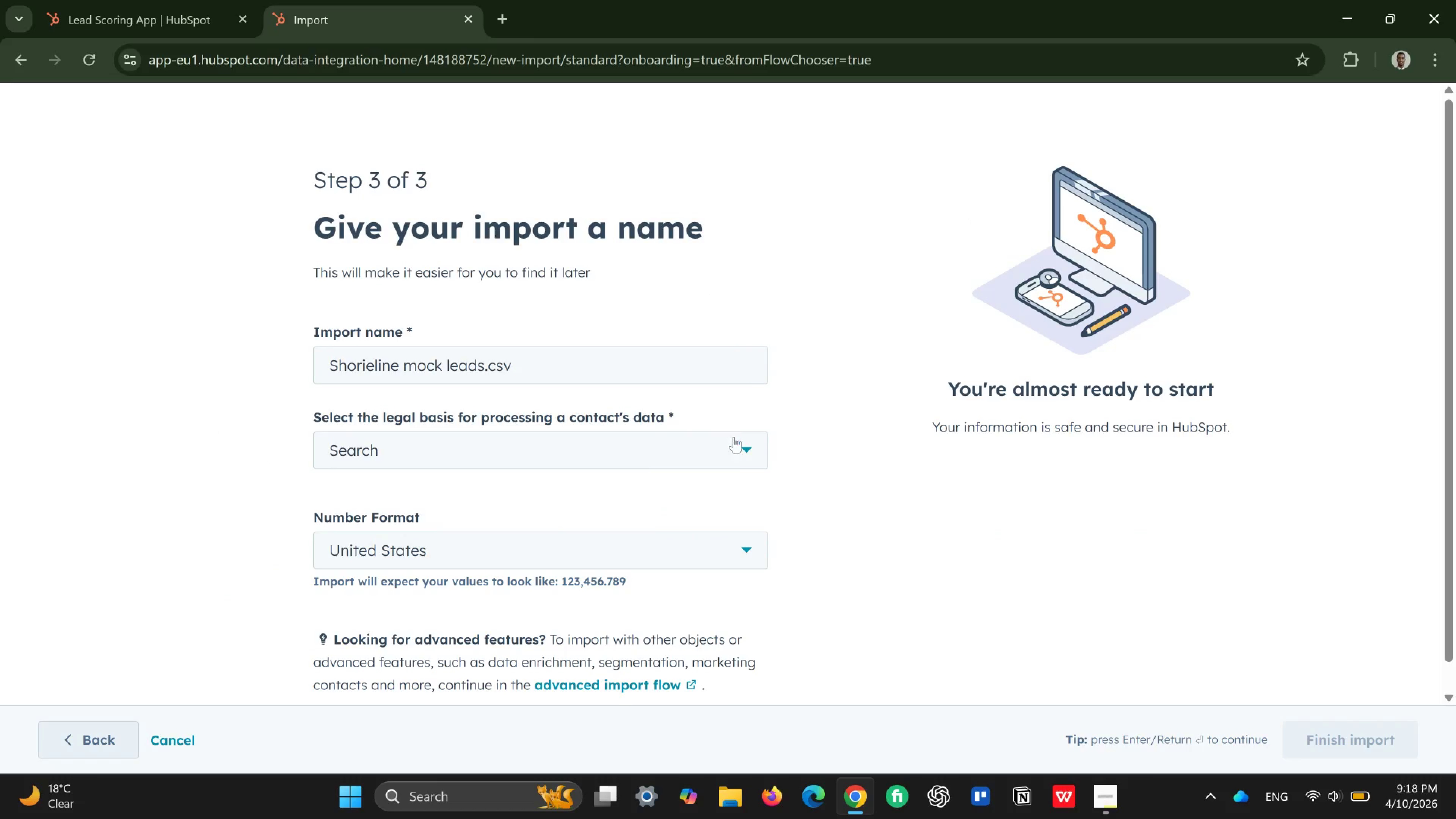 
left_click([740, 448])
 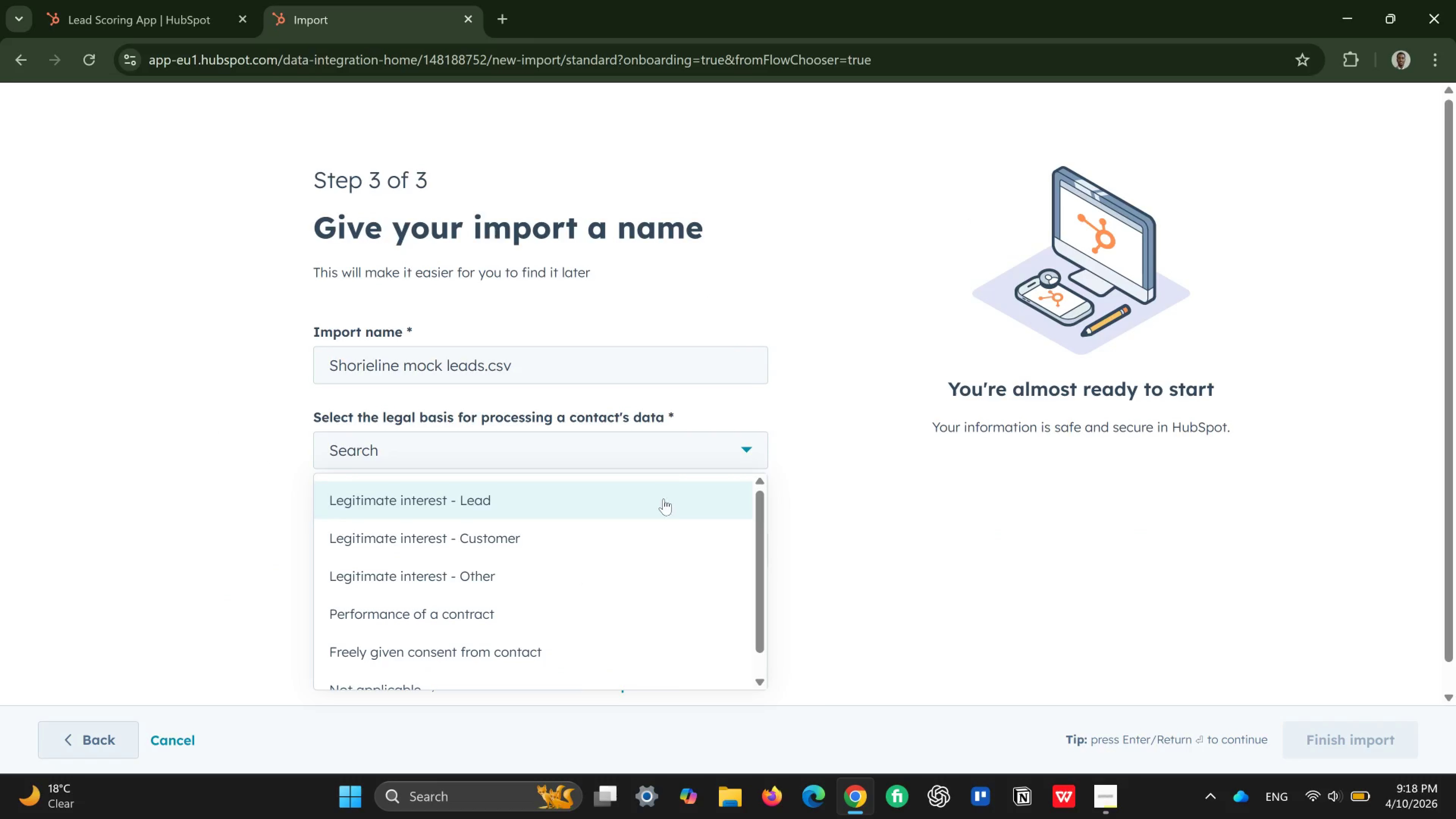 
left_click([661, 500])
 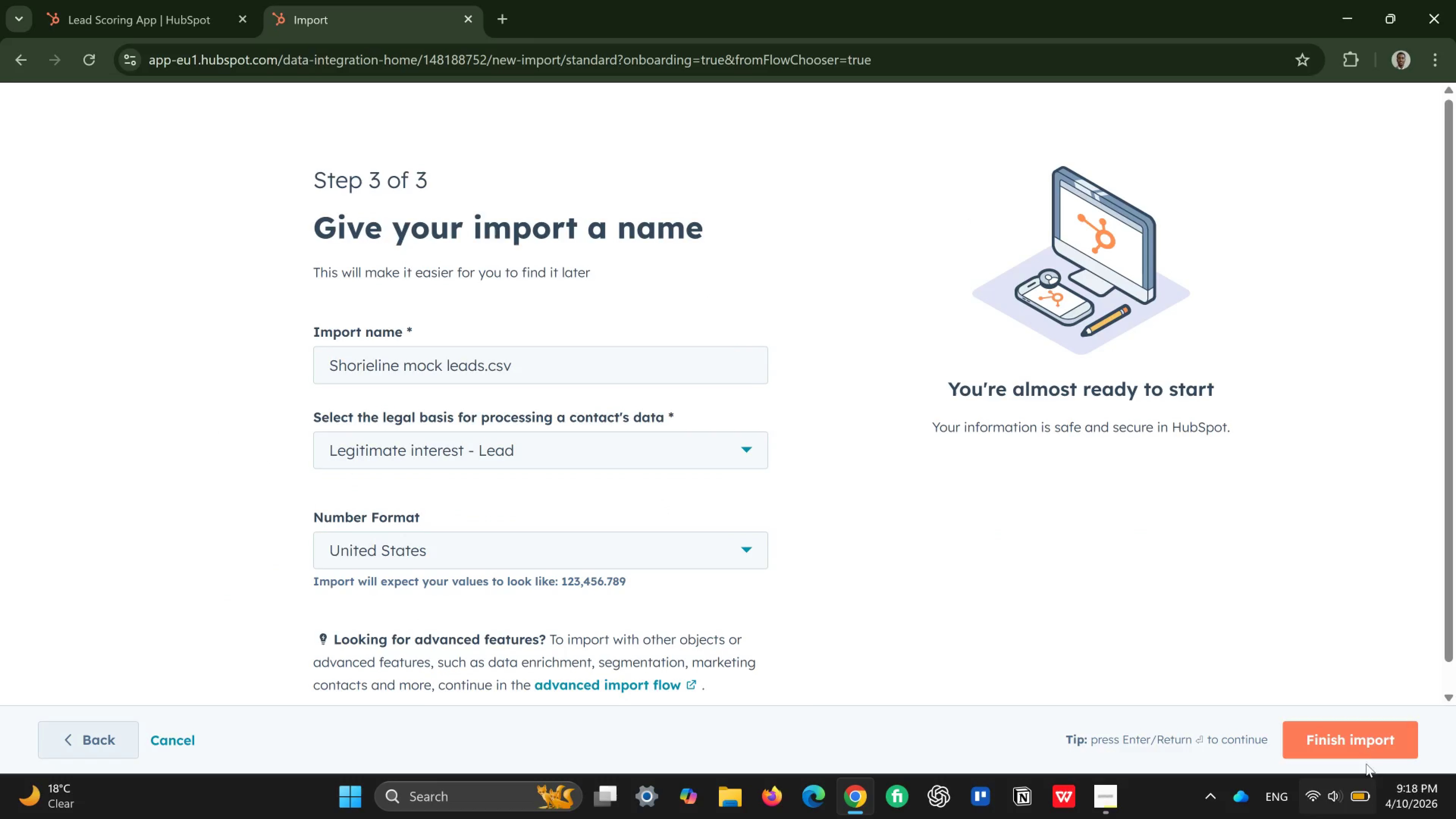 
left_click([1363, 741])
 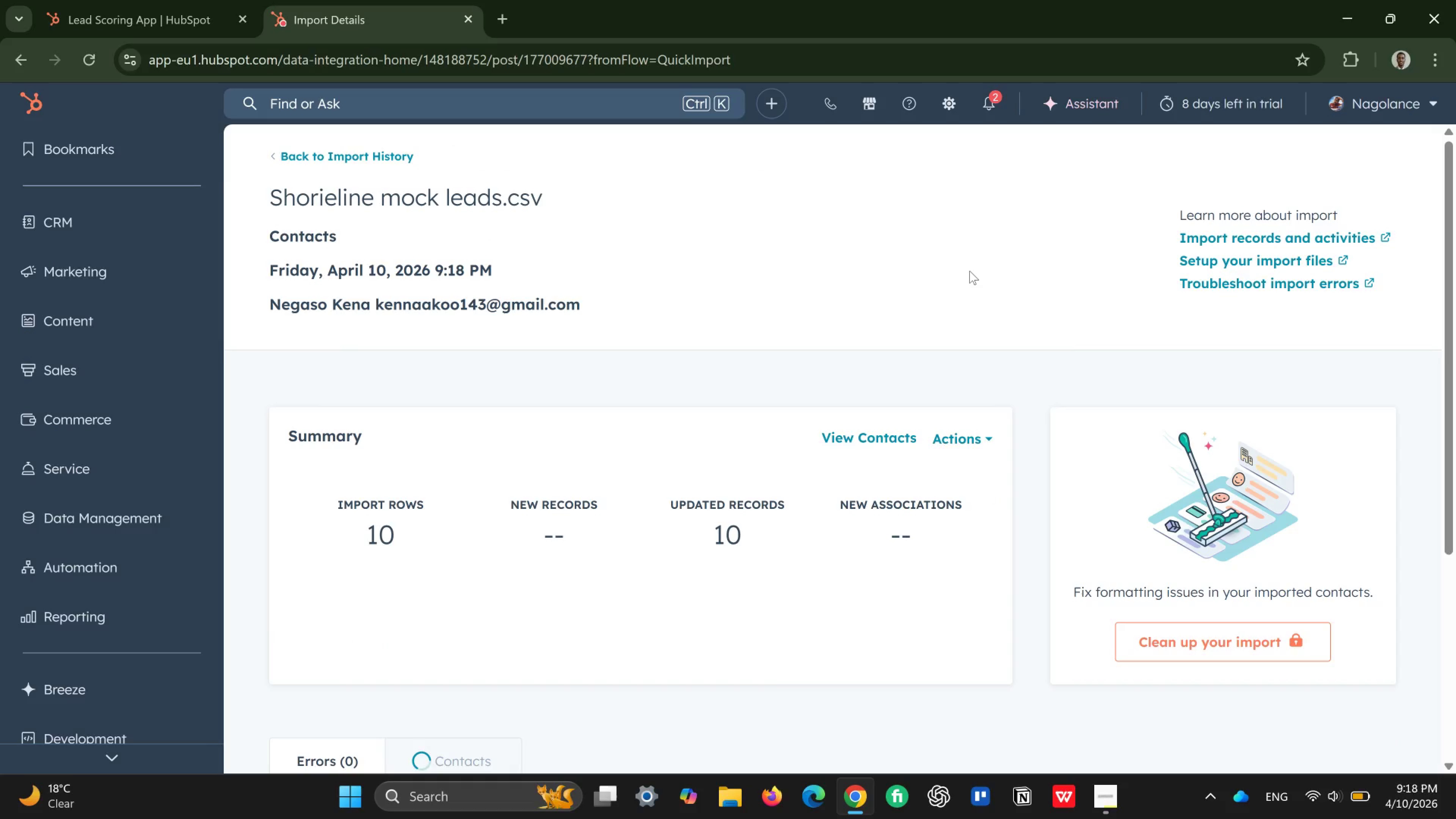 
wait(14.47)
 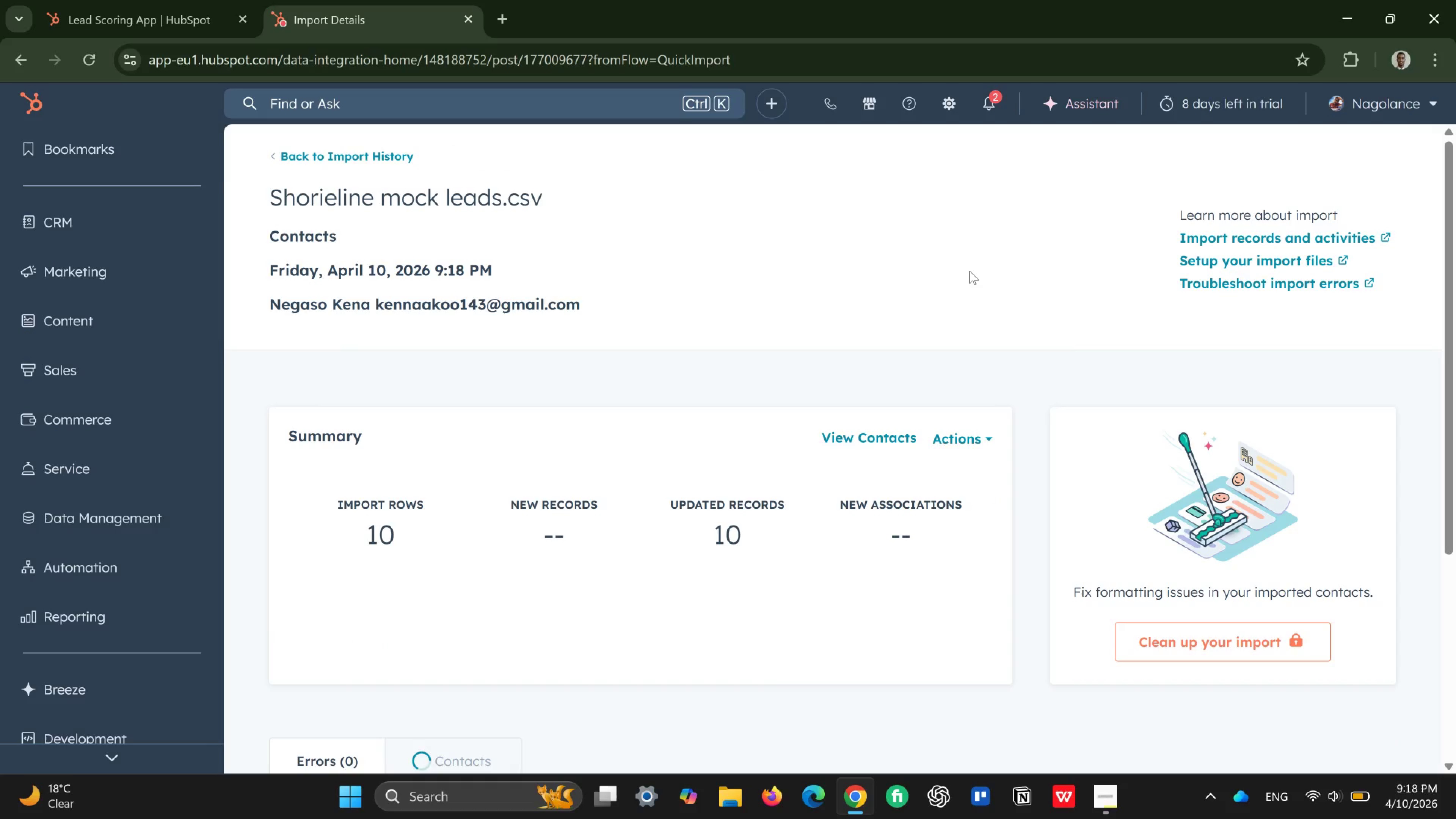 
scroll: coordinate [584, 454], scroll_direction: down, amount: 4.0
 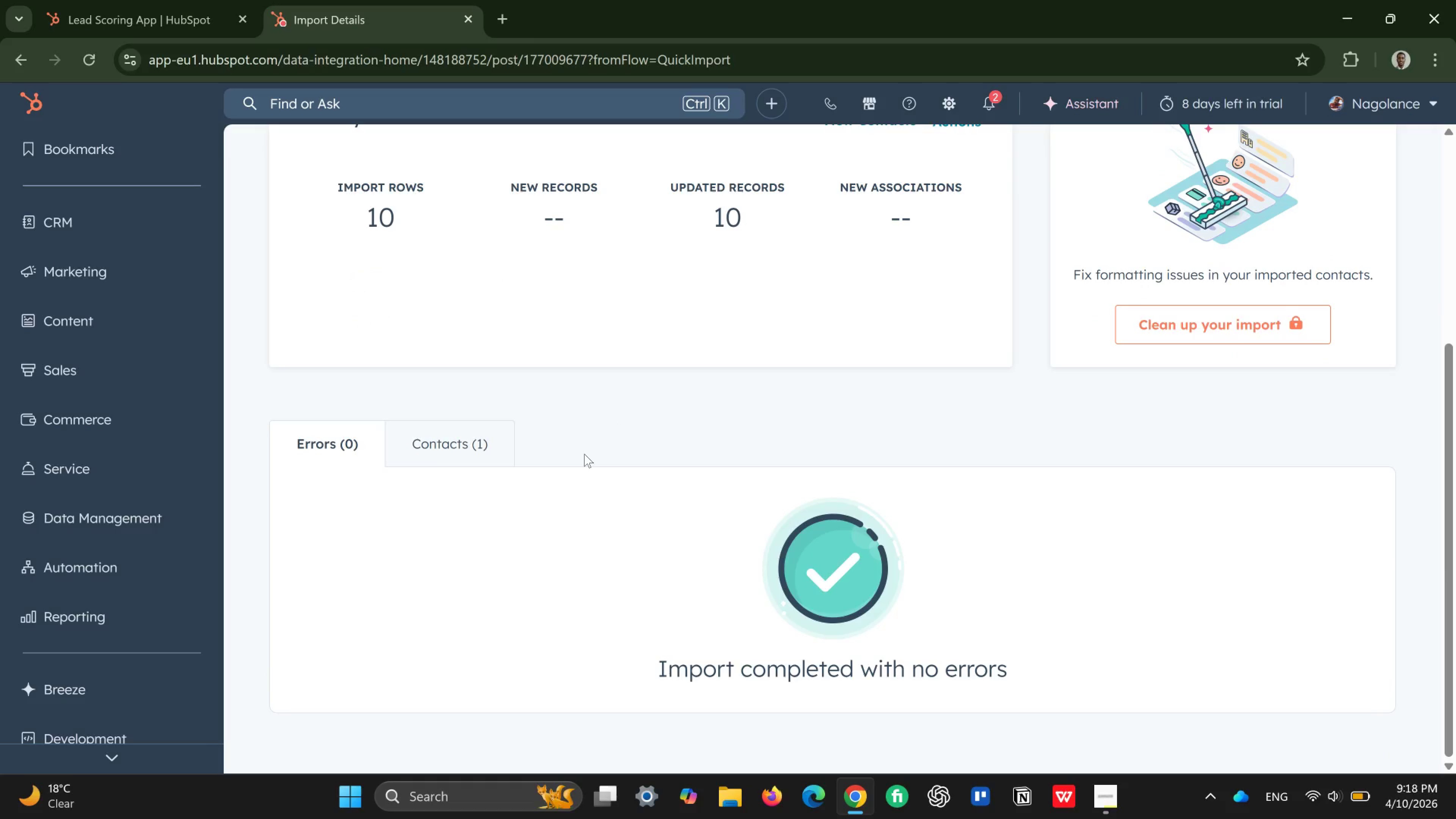 
scroll: coordinate [579, 441], scroll_direction: up, amount: 3.0
 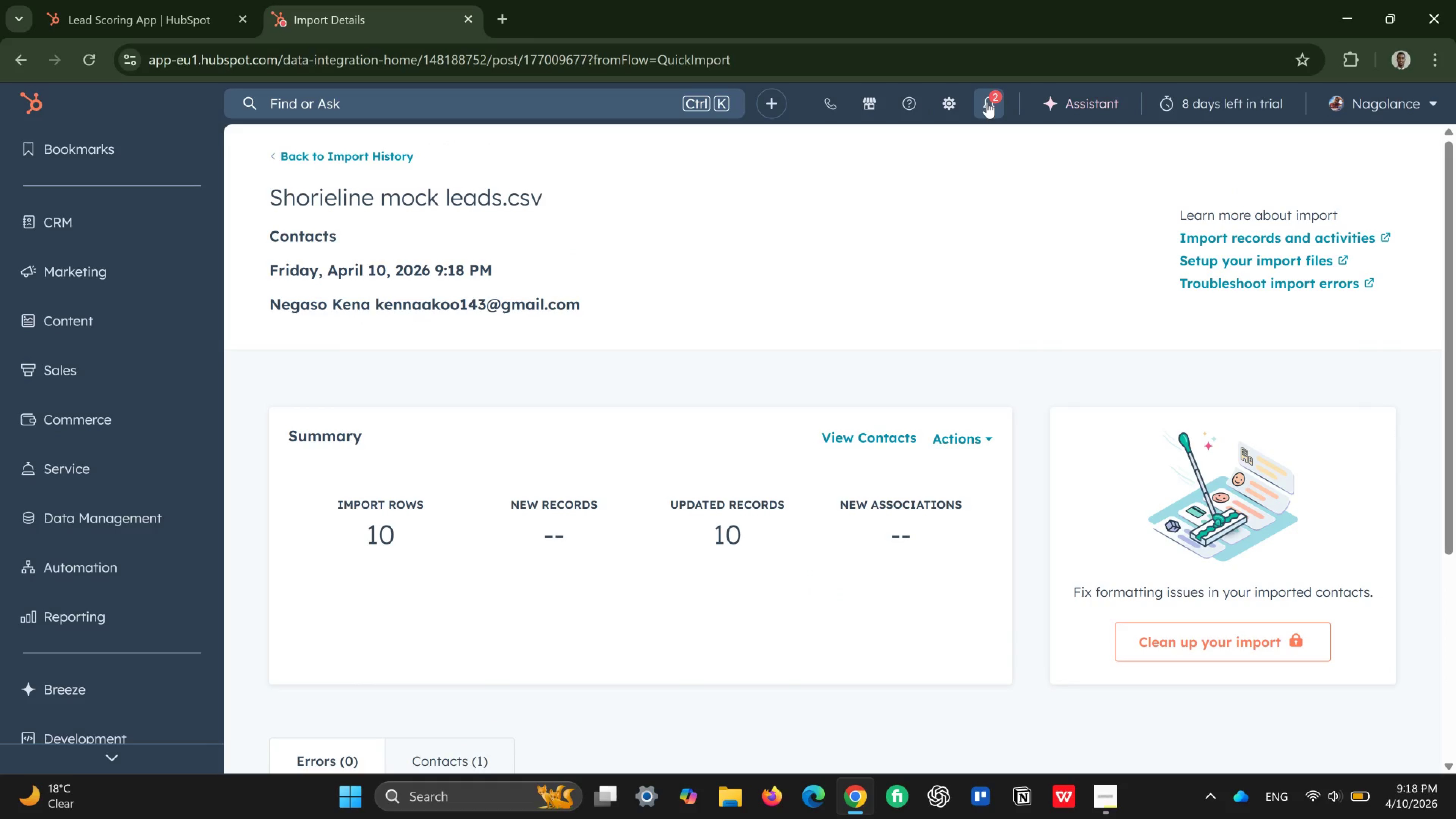 
left_click([993, 102])
 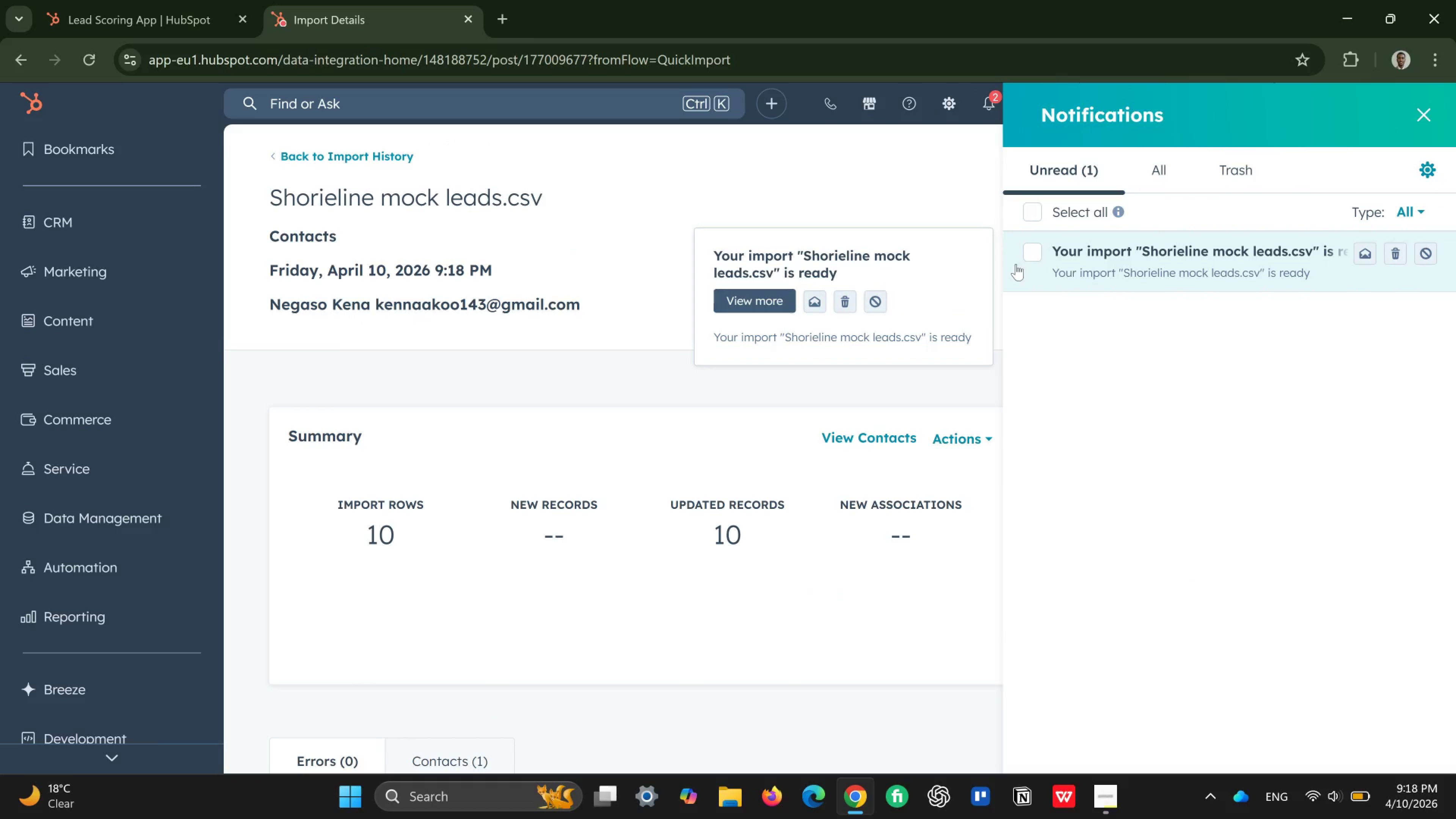 
left_click([1030, 256])
 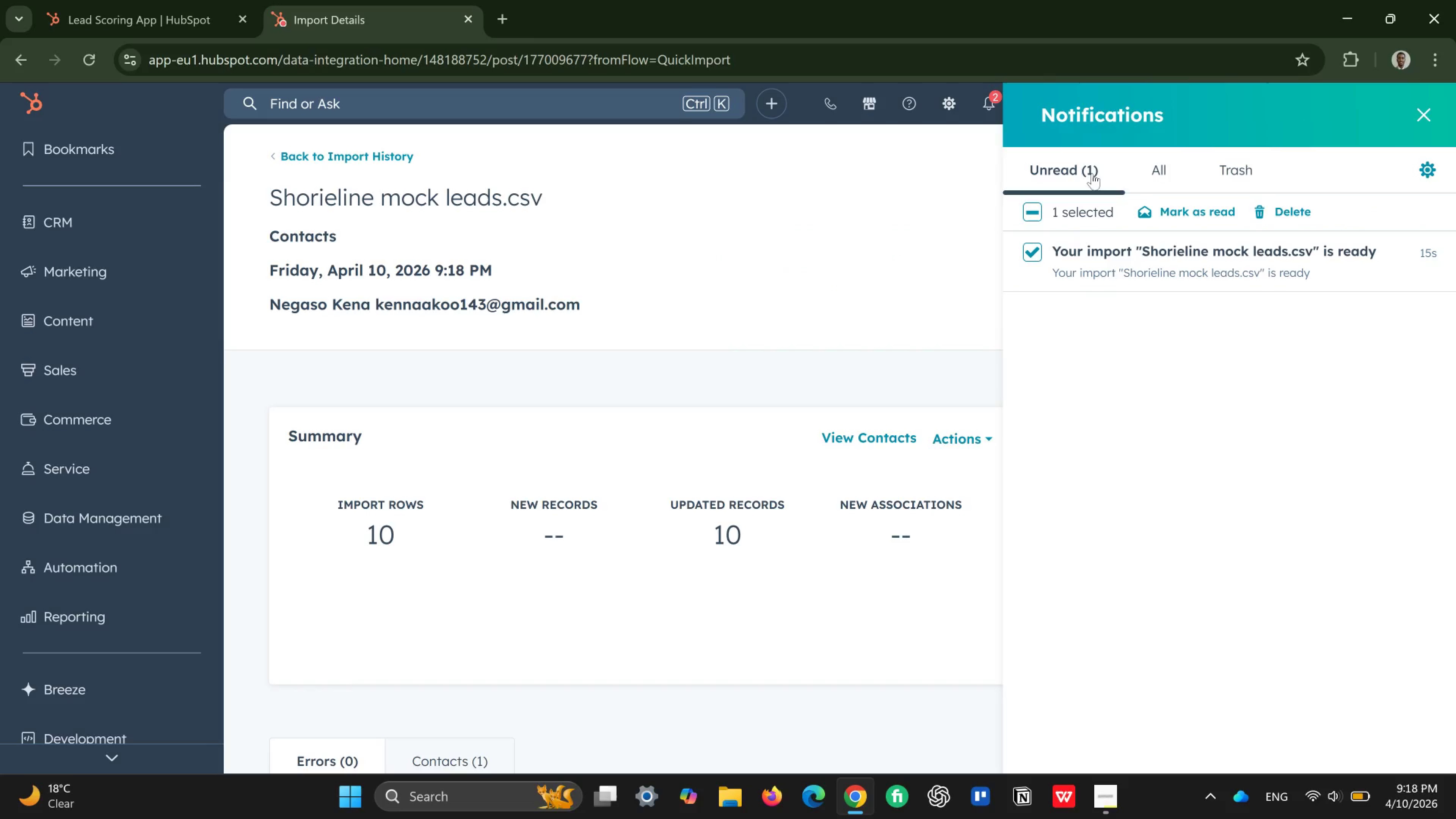 
left_click([1423, 105])
 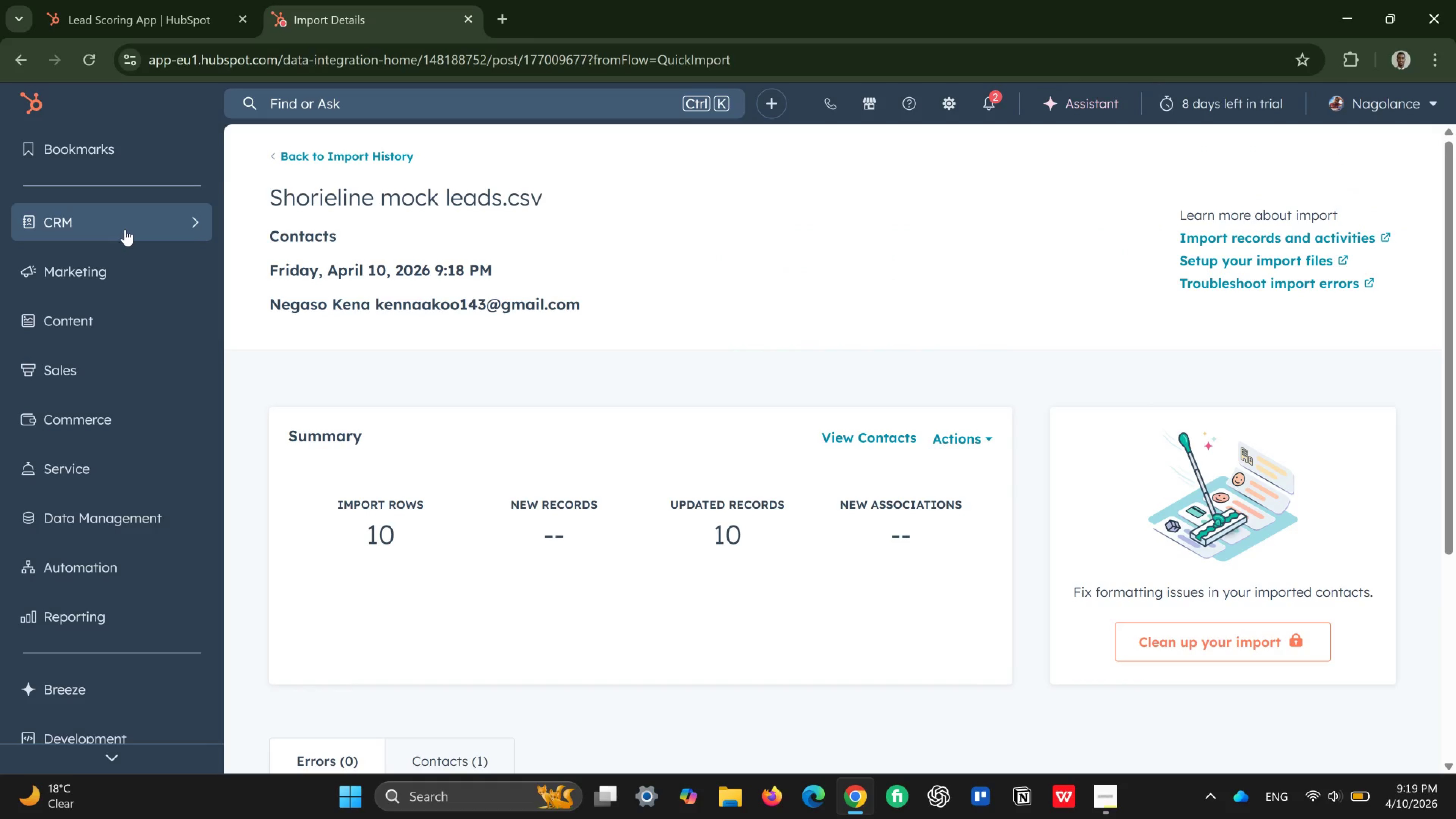 
wait(6.33)
 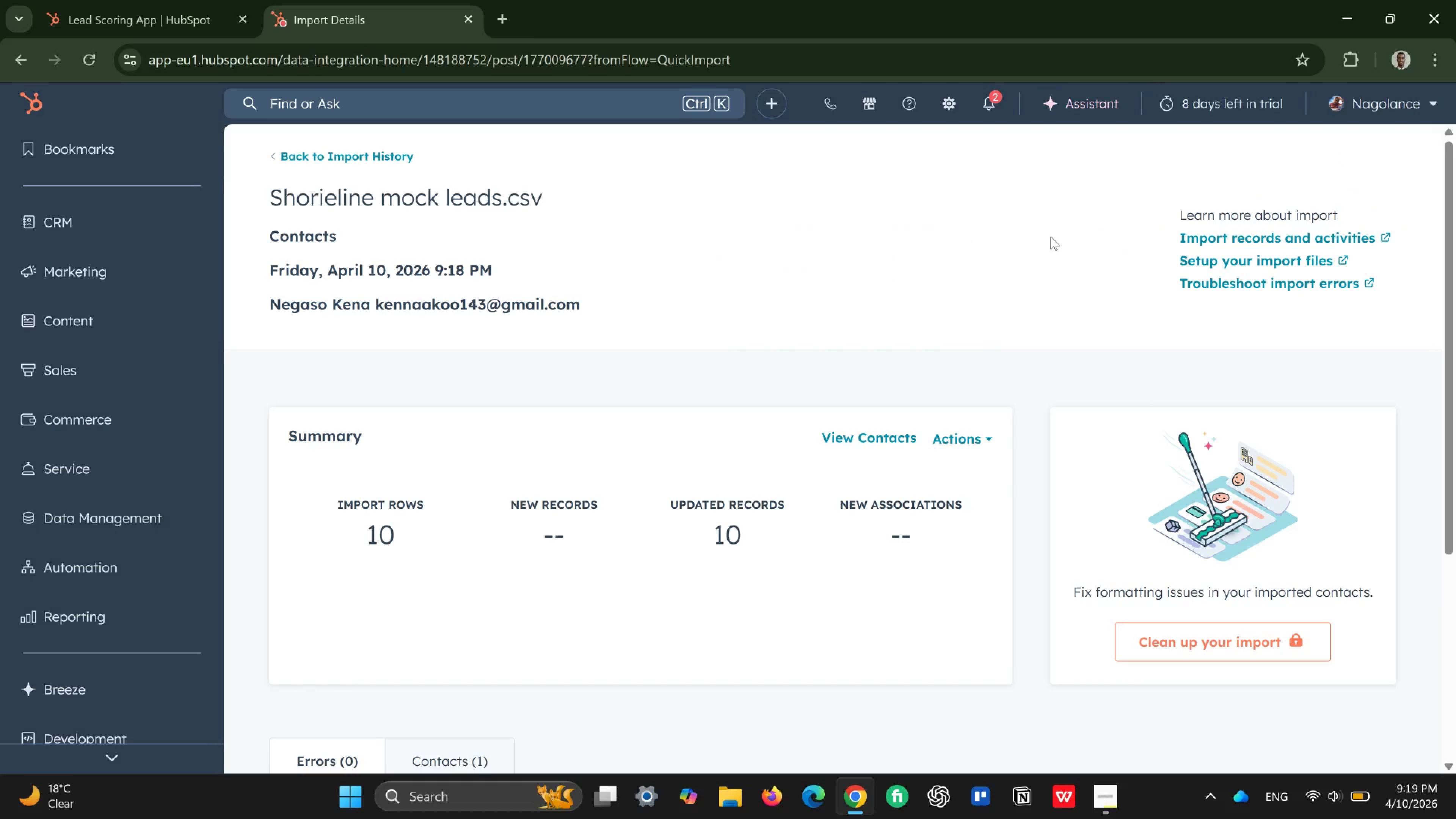 
scroll: coordinate [607, 381], scroll_direction: down, amount: 5.0
 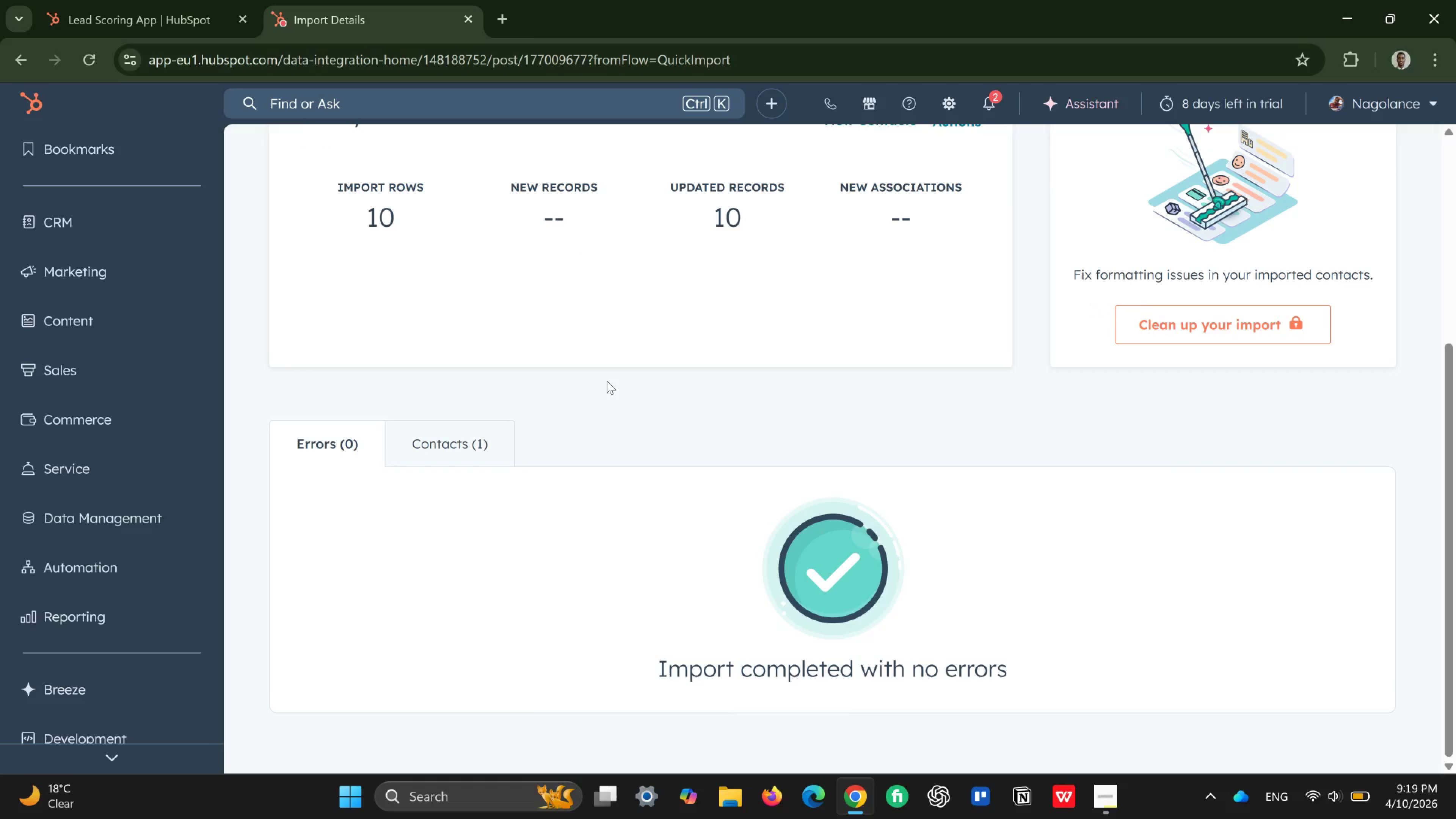 
scroll: coordinate [607, 381], scroll_direction: up, amount: 7.0
 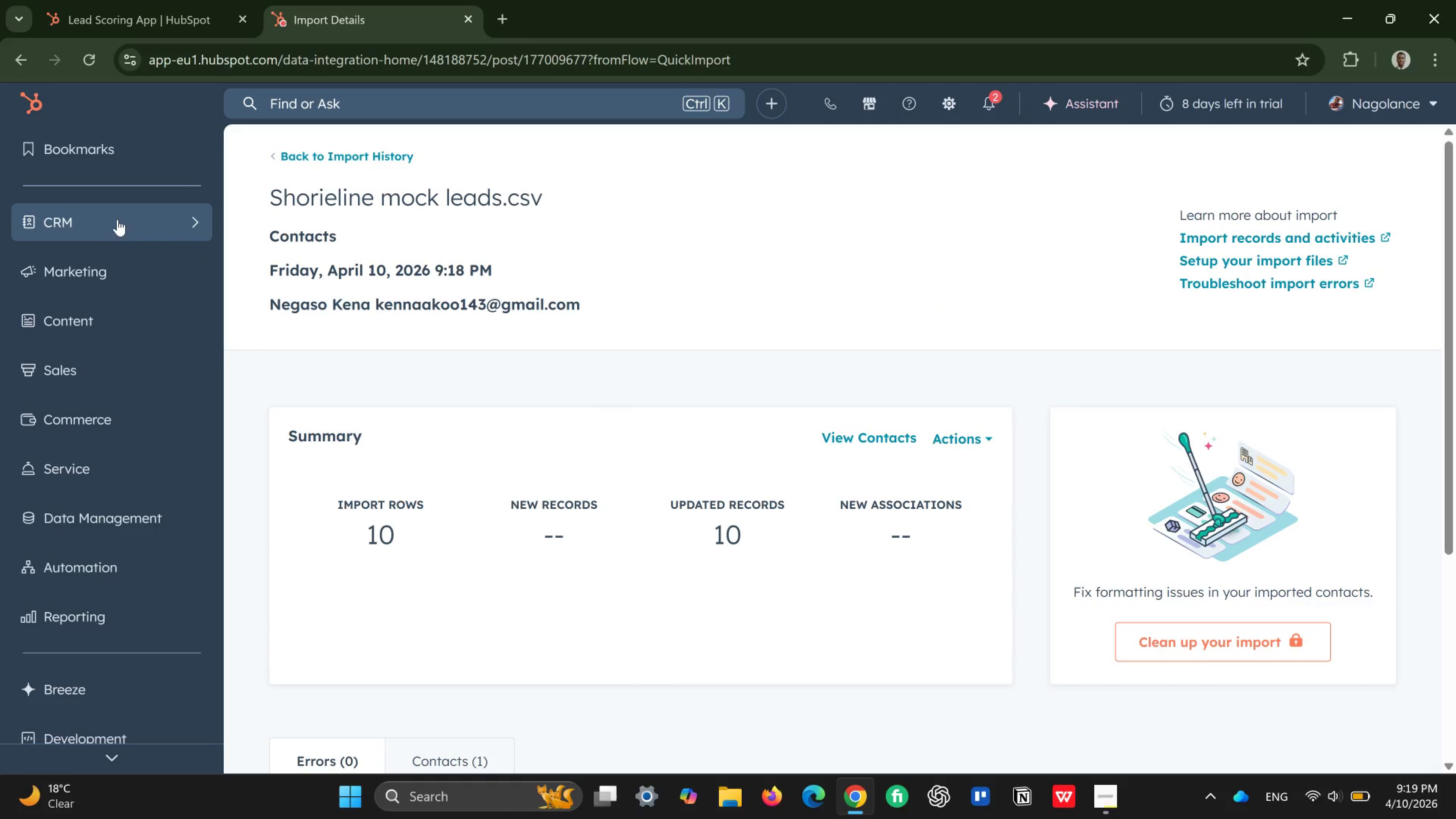 
left_click([135, 232])
 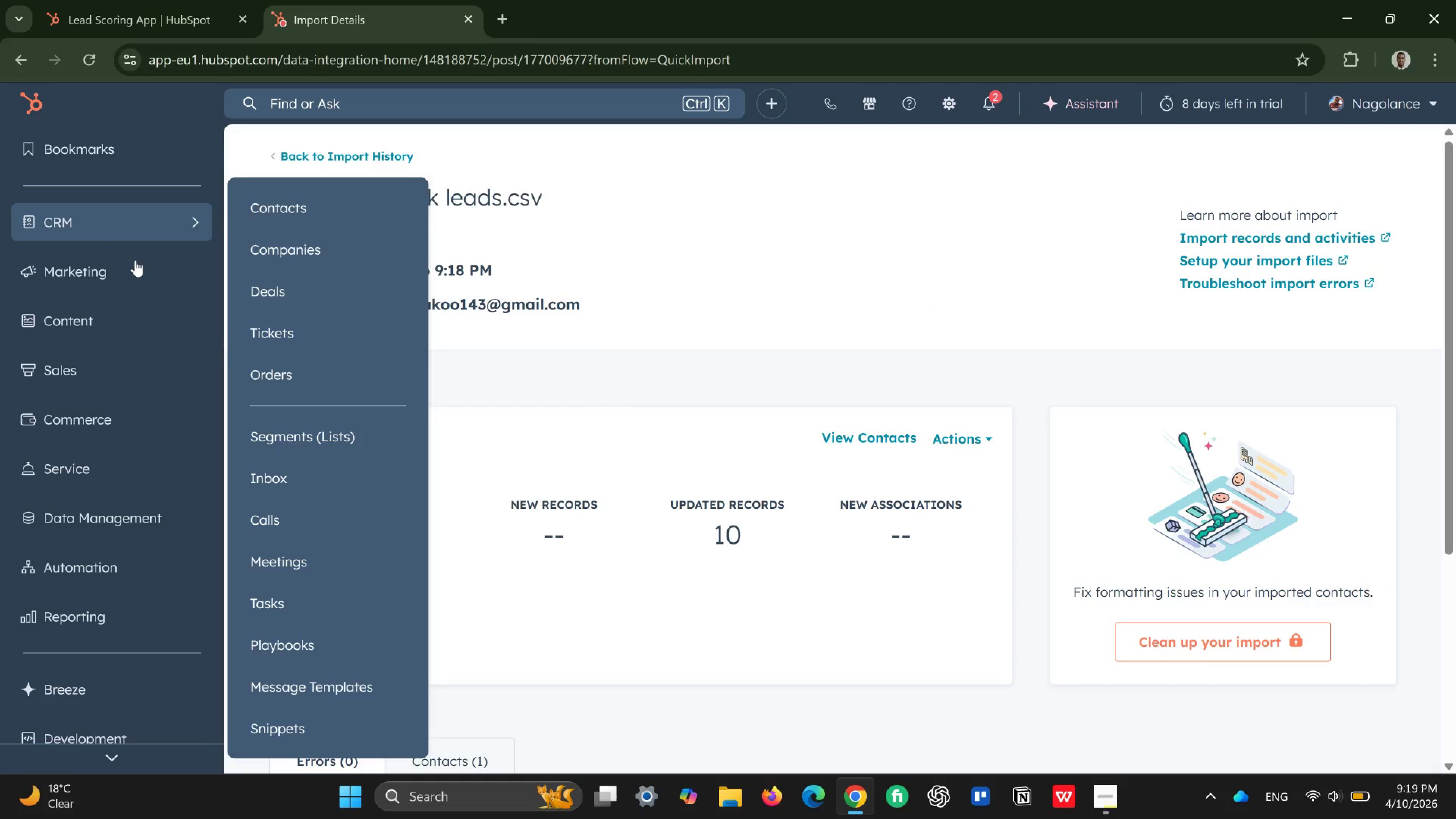 
left_click([135, 262])
 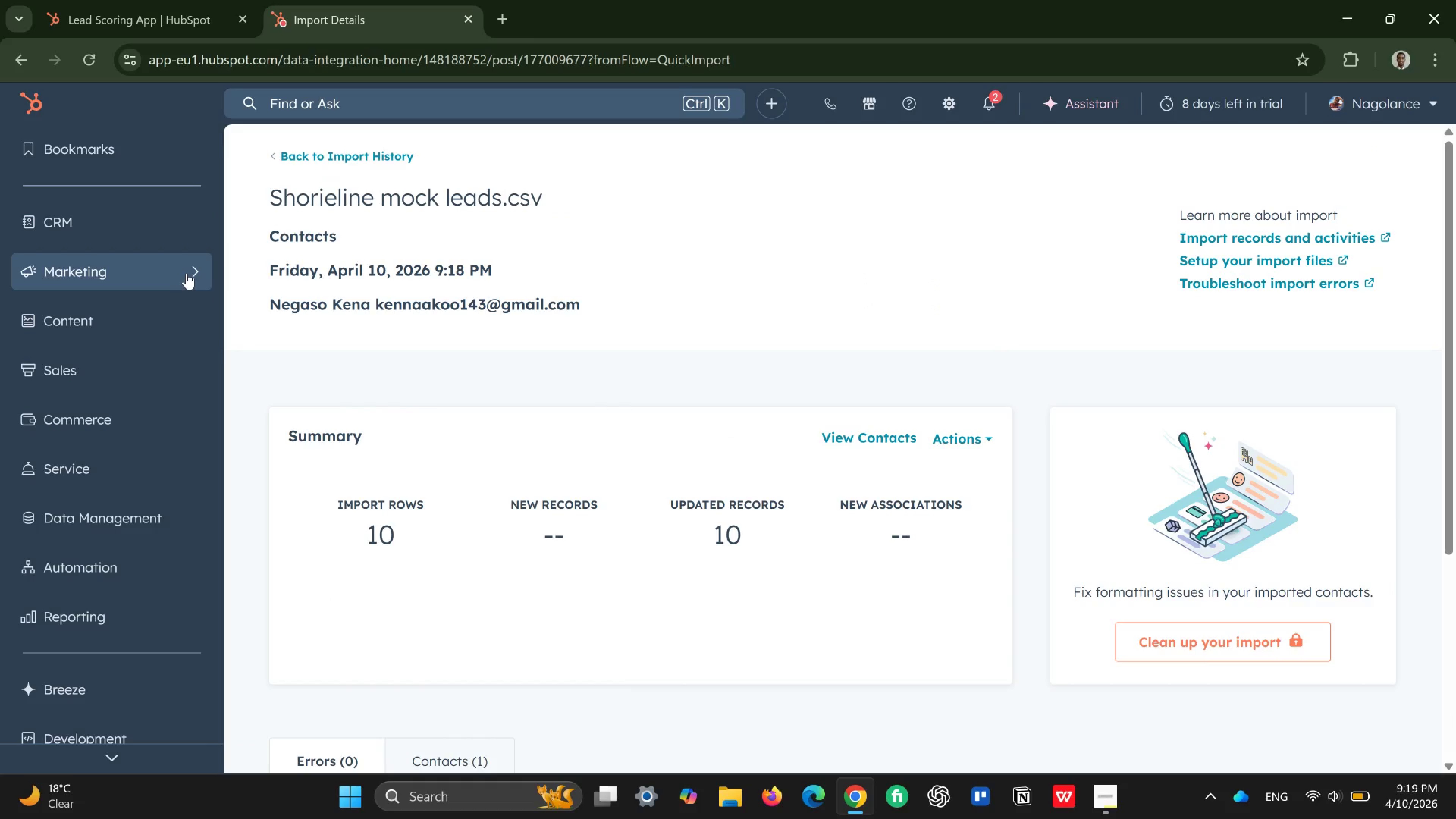 
left_click([187, 273])
 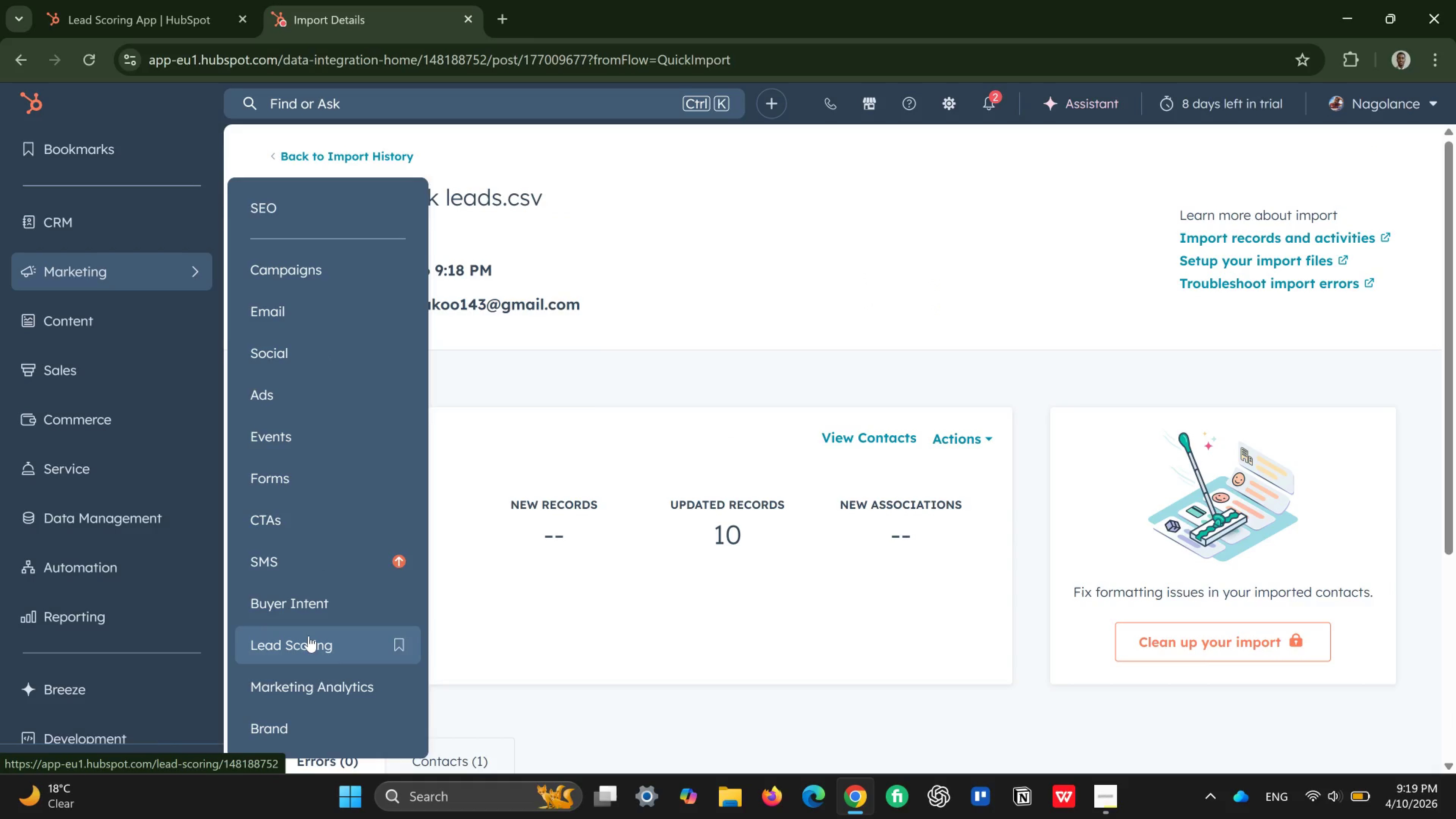 
left_click([309, 636])
 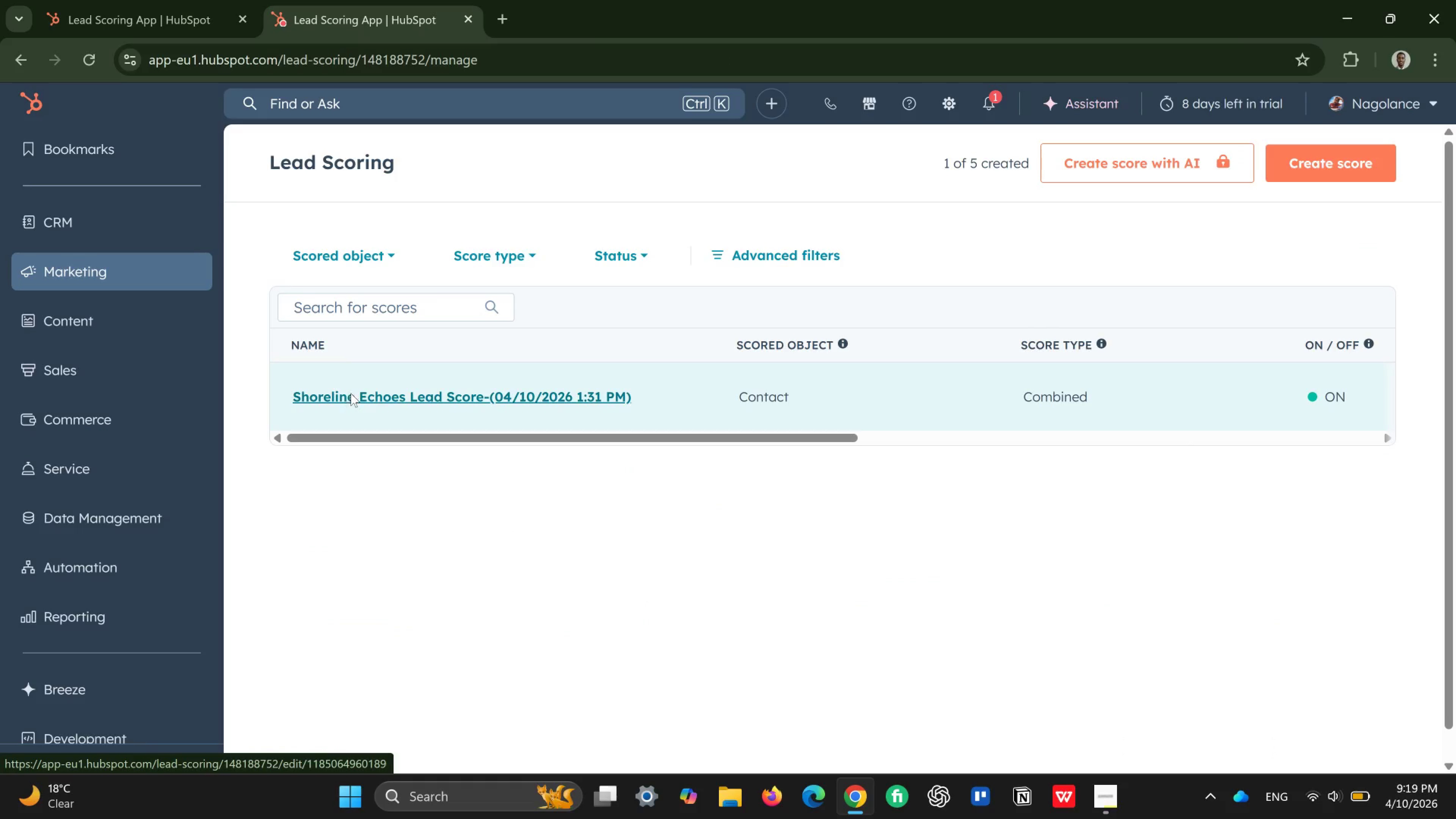 
wait(12.37)
 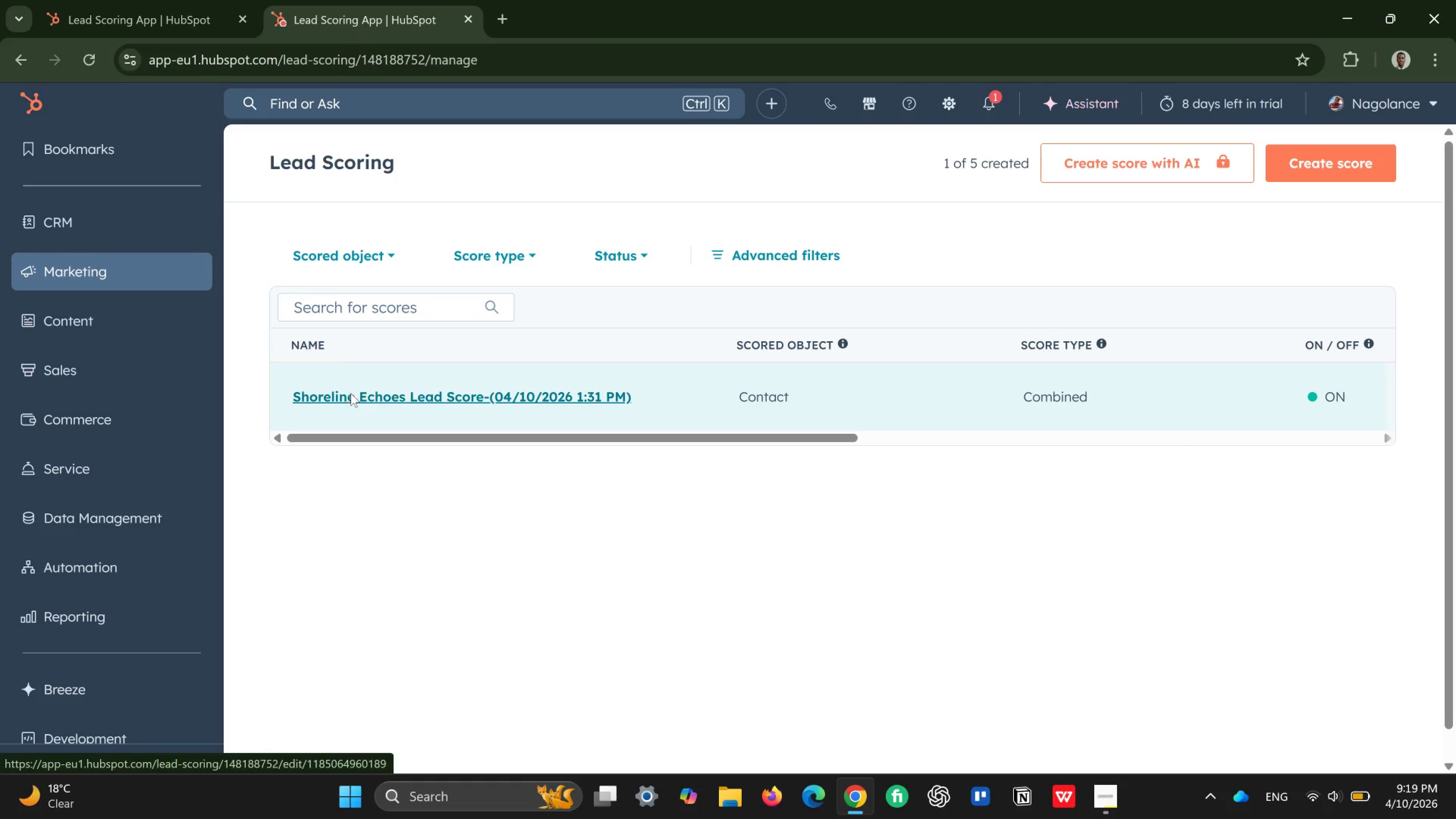 
left_click([439, 392])
 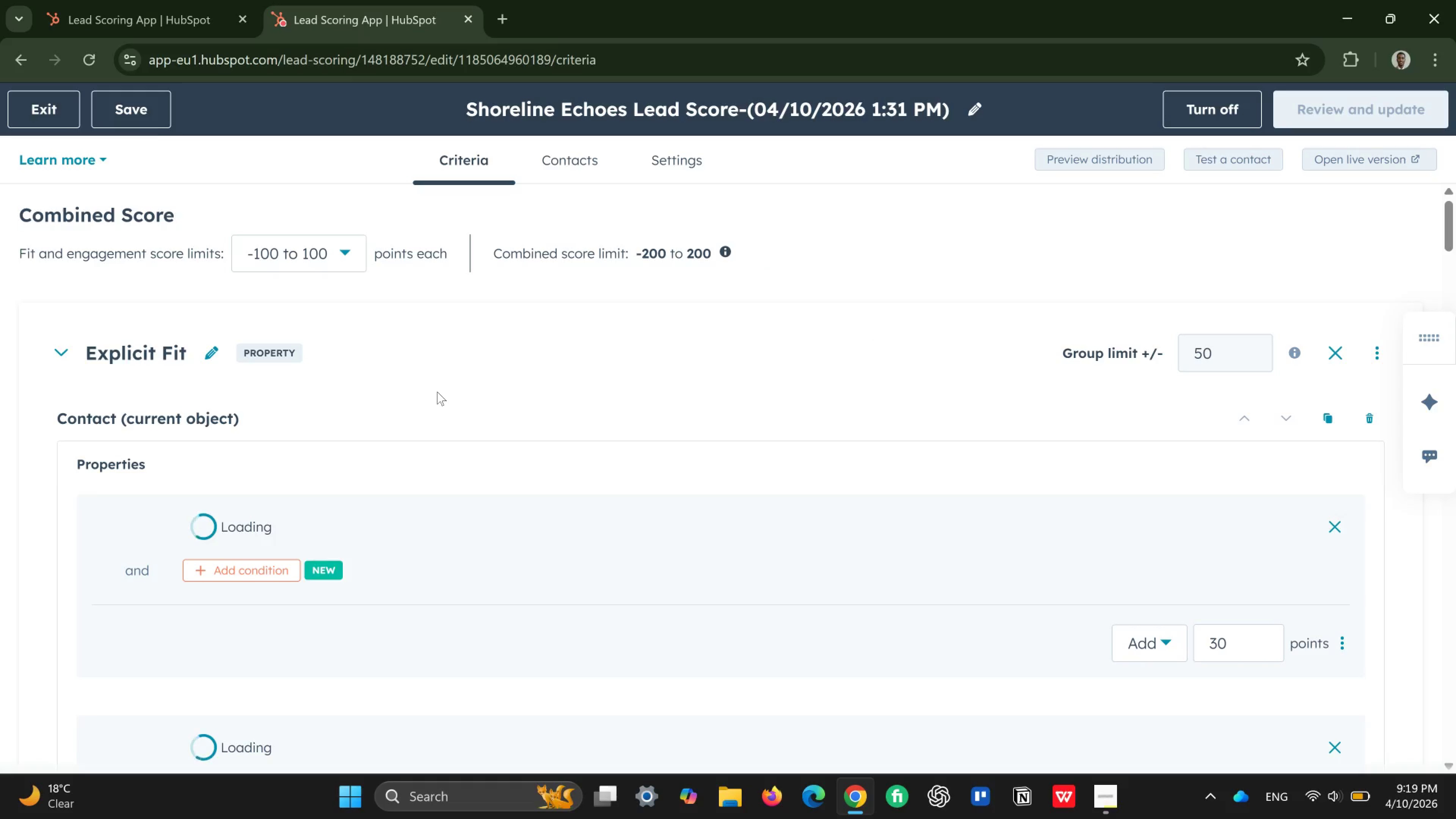 
wait(11.86)
 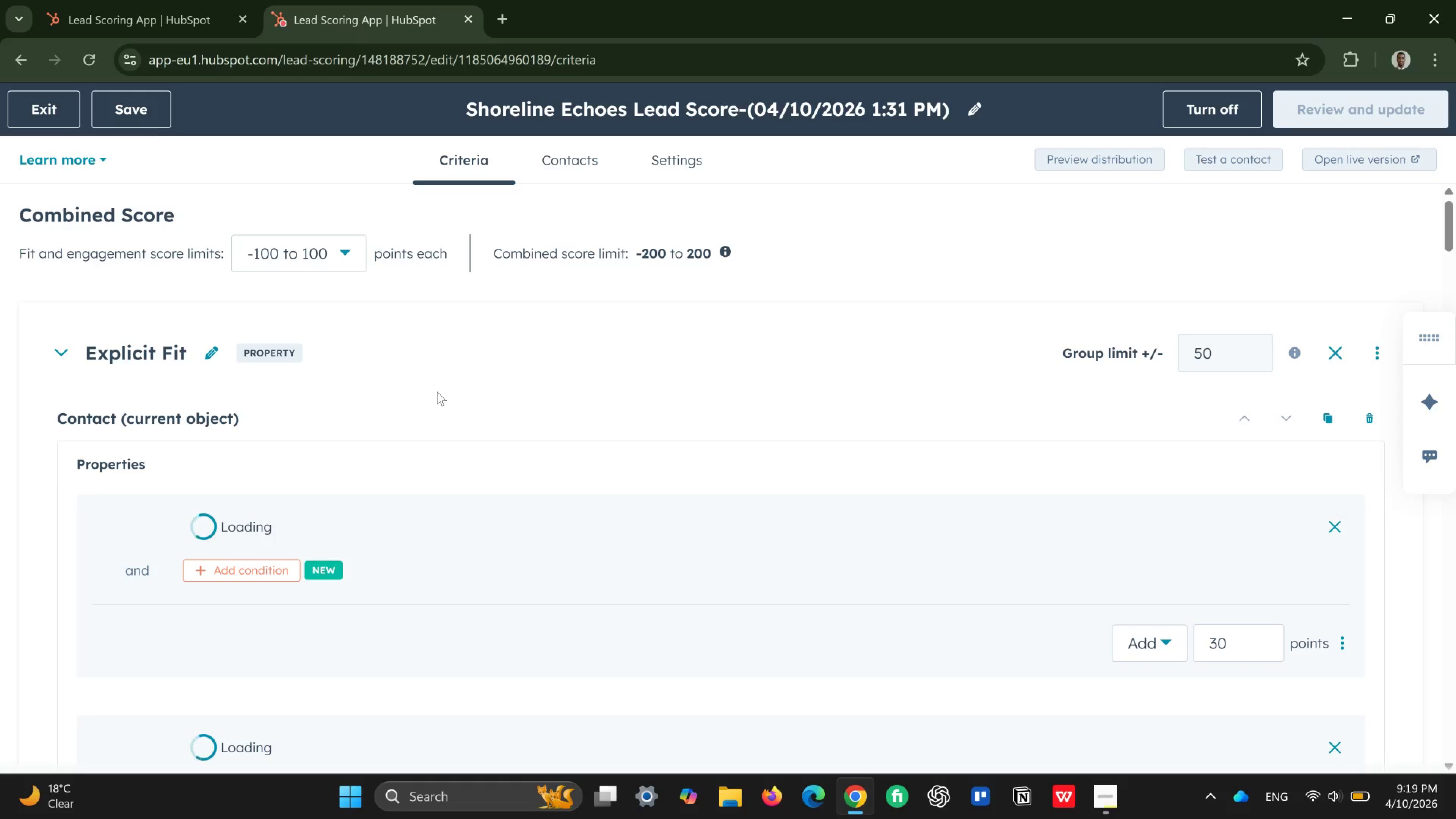 
scroll: coordinate [378, 414], scroll_direction: down, amount: 11.0
 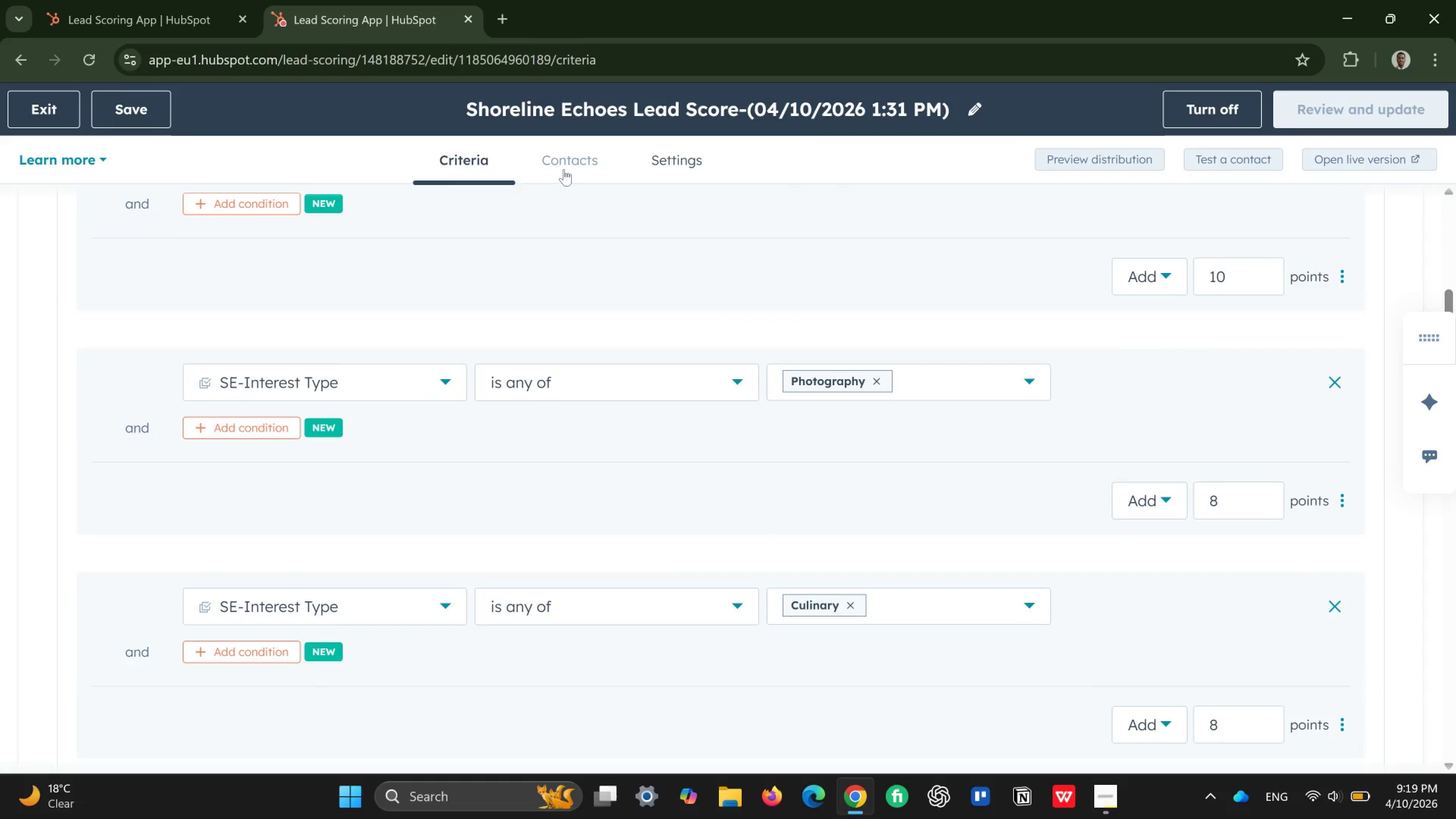 
left_click([569, 165])
 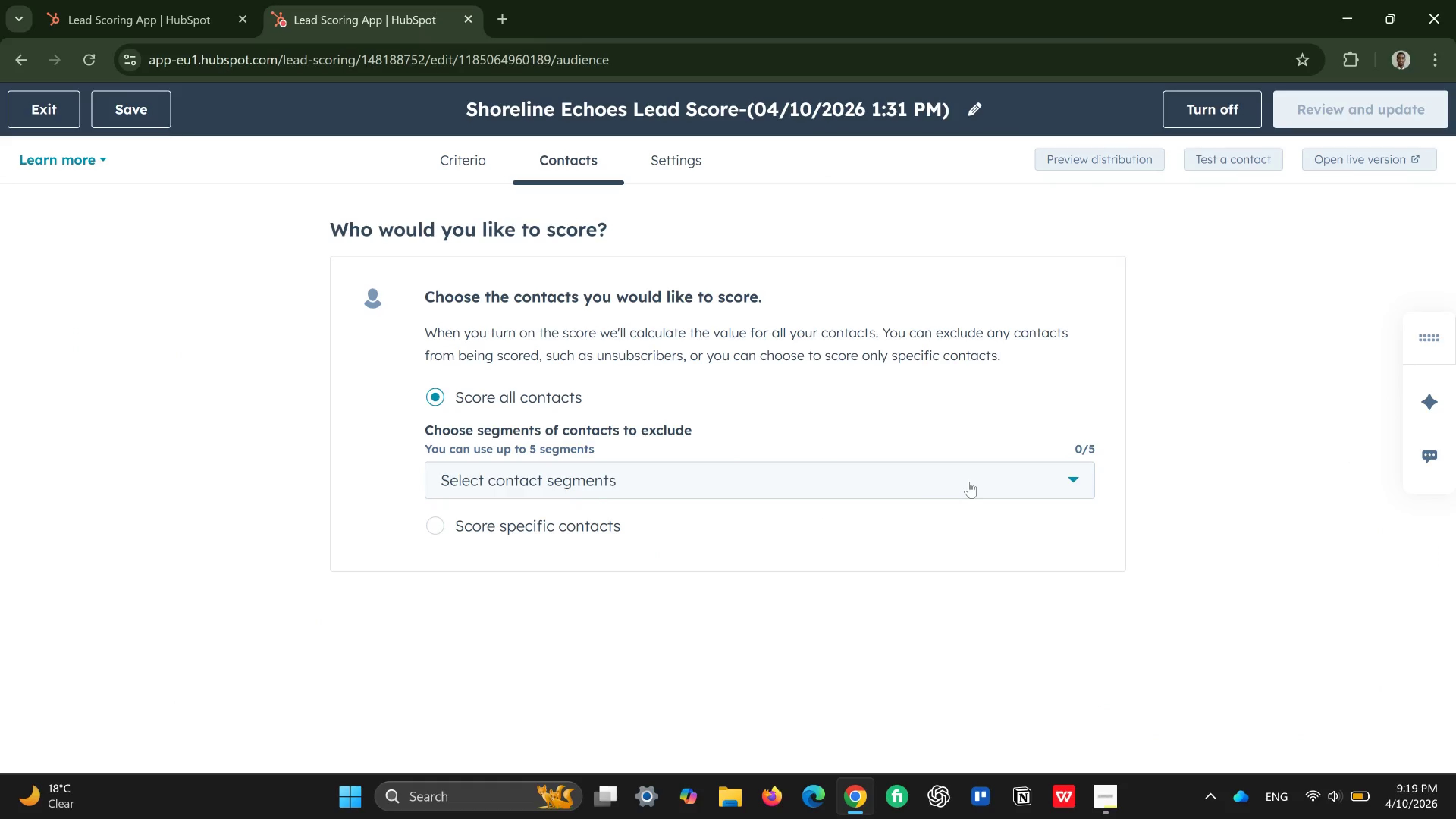 
left_click([969, 482])
 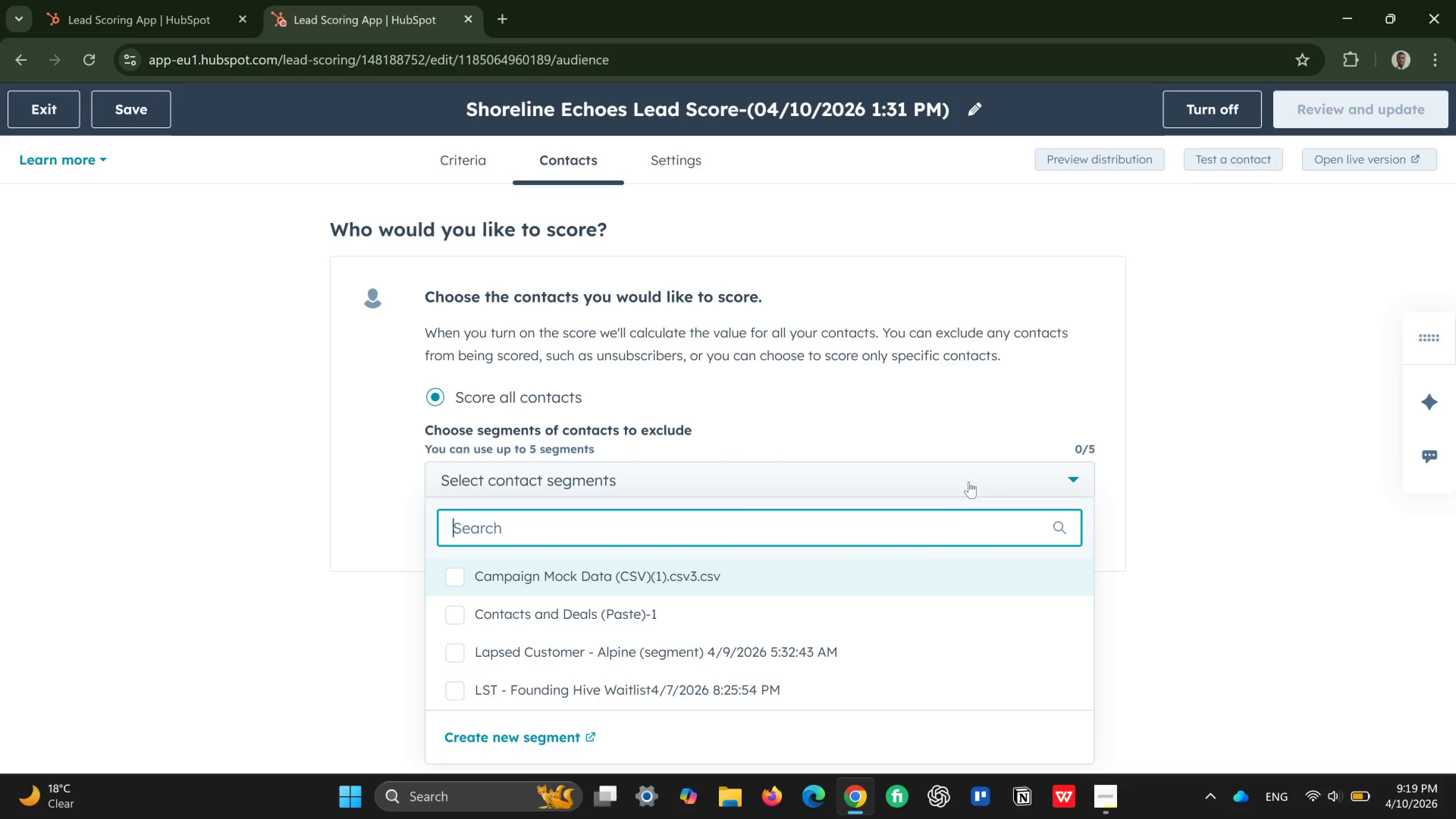 
scroll: coordinate [790, 637], scroll_direction: down, amount: 4.0
 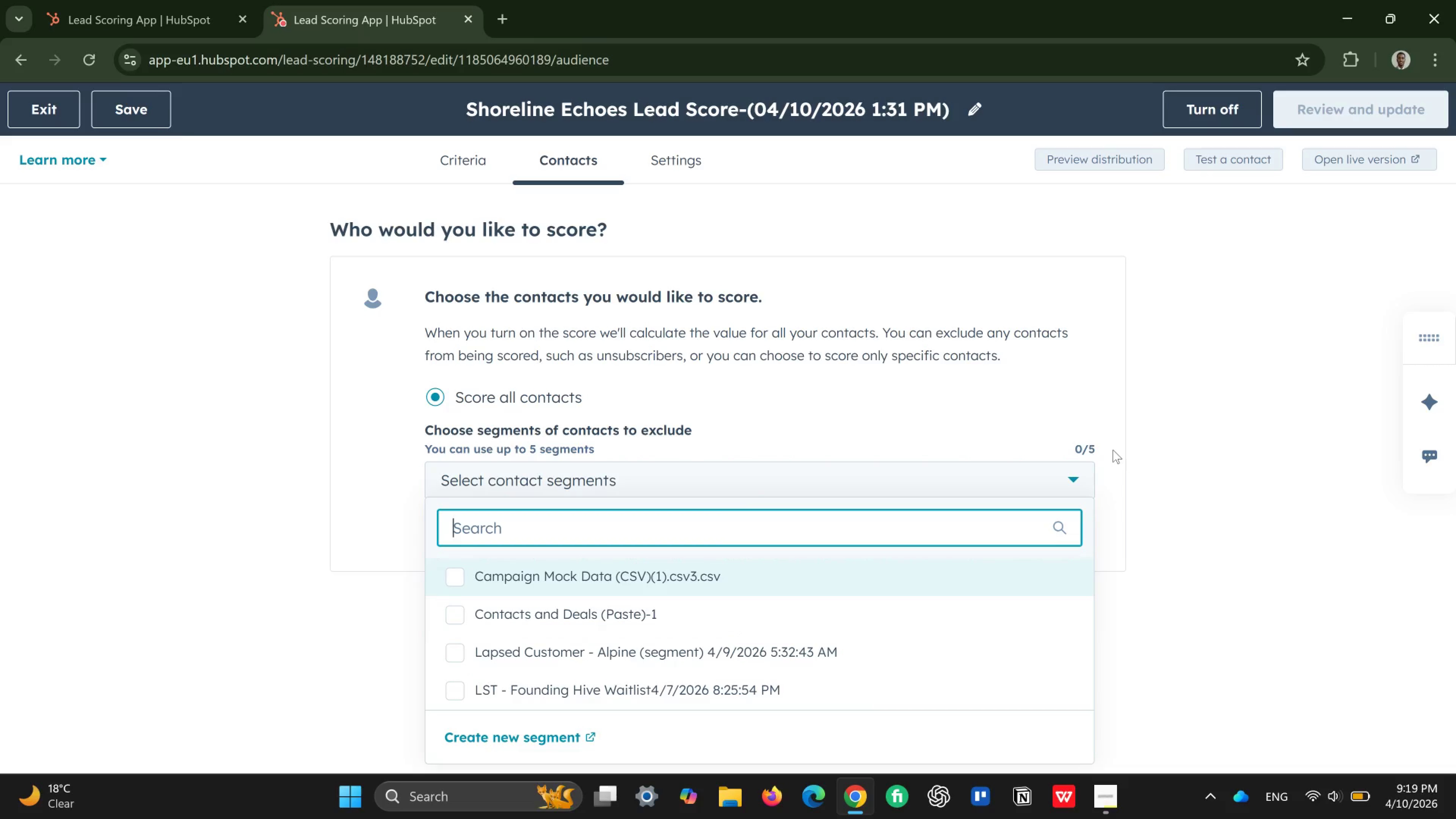 
hold_key(key=ControlLeft, duration=1.53)
 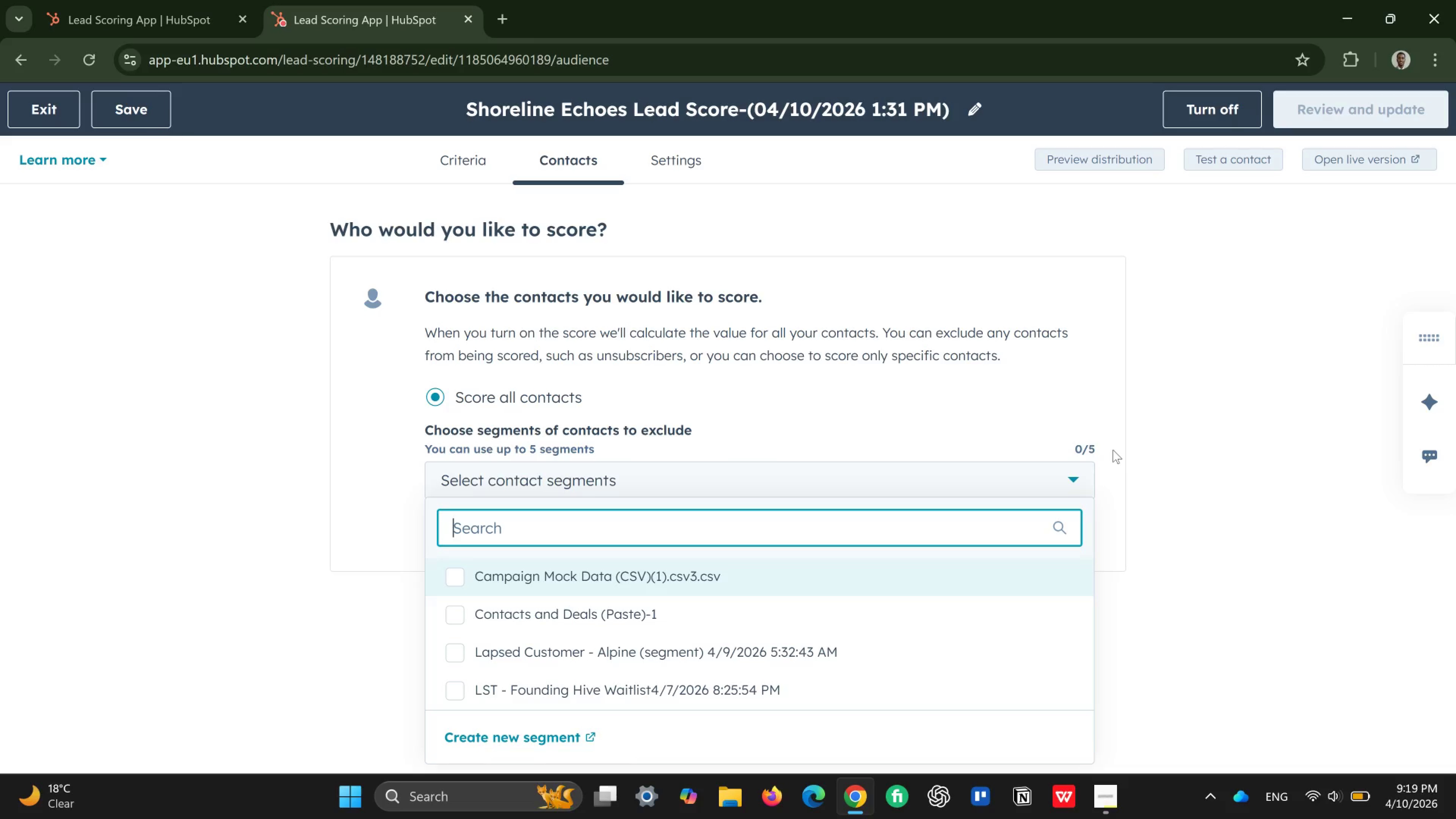 
key(Control+R)
 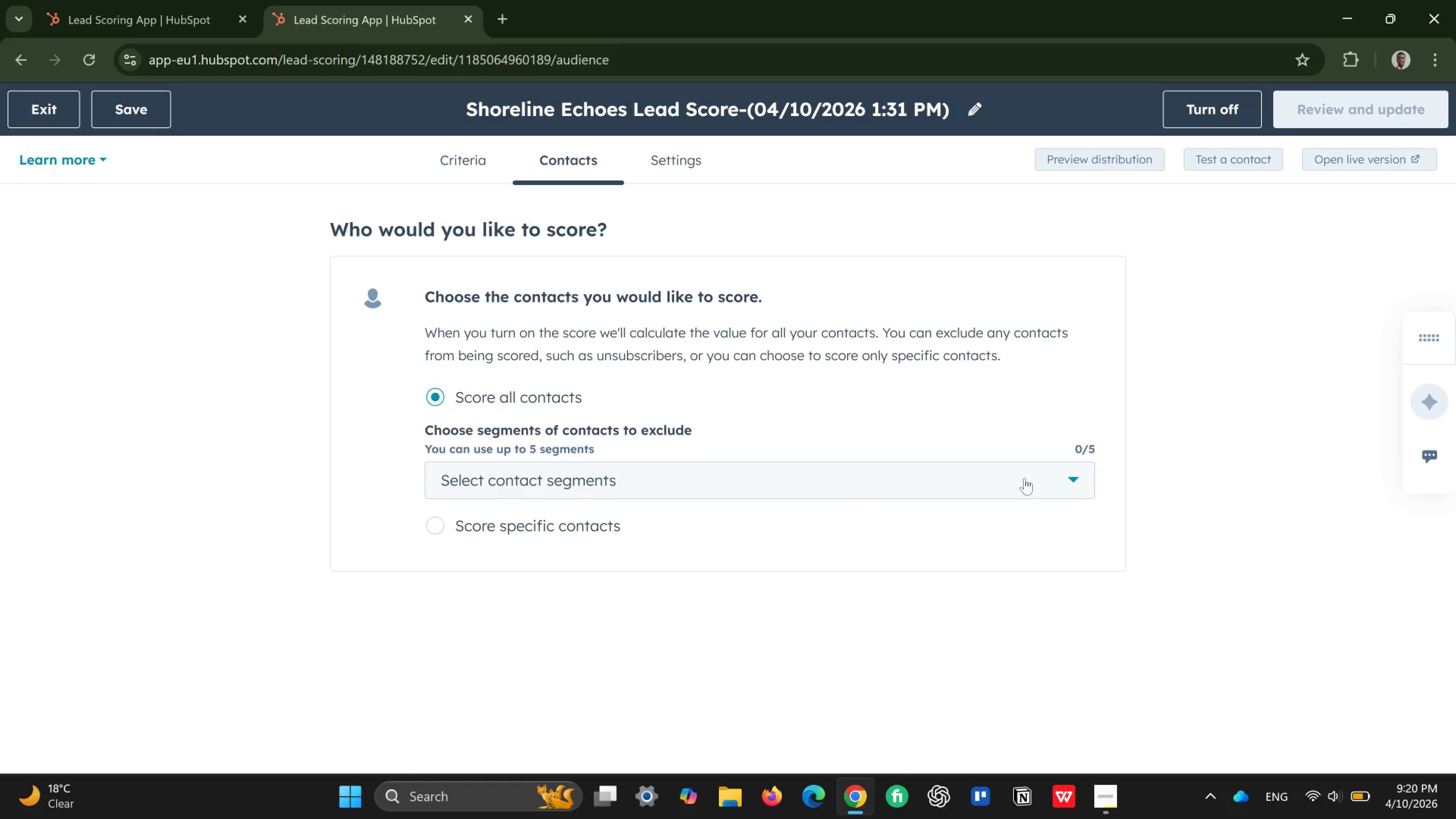 
wait(6.89)
 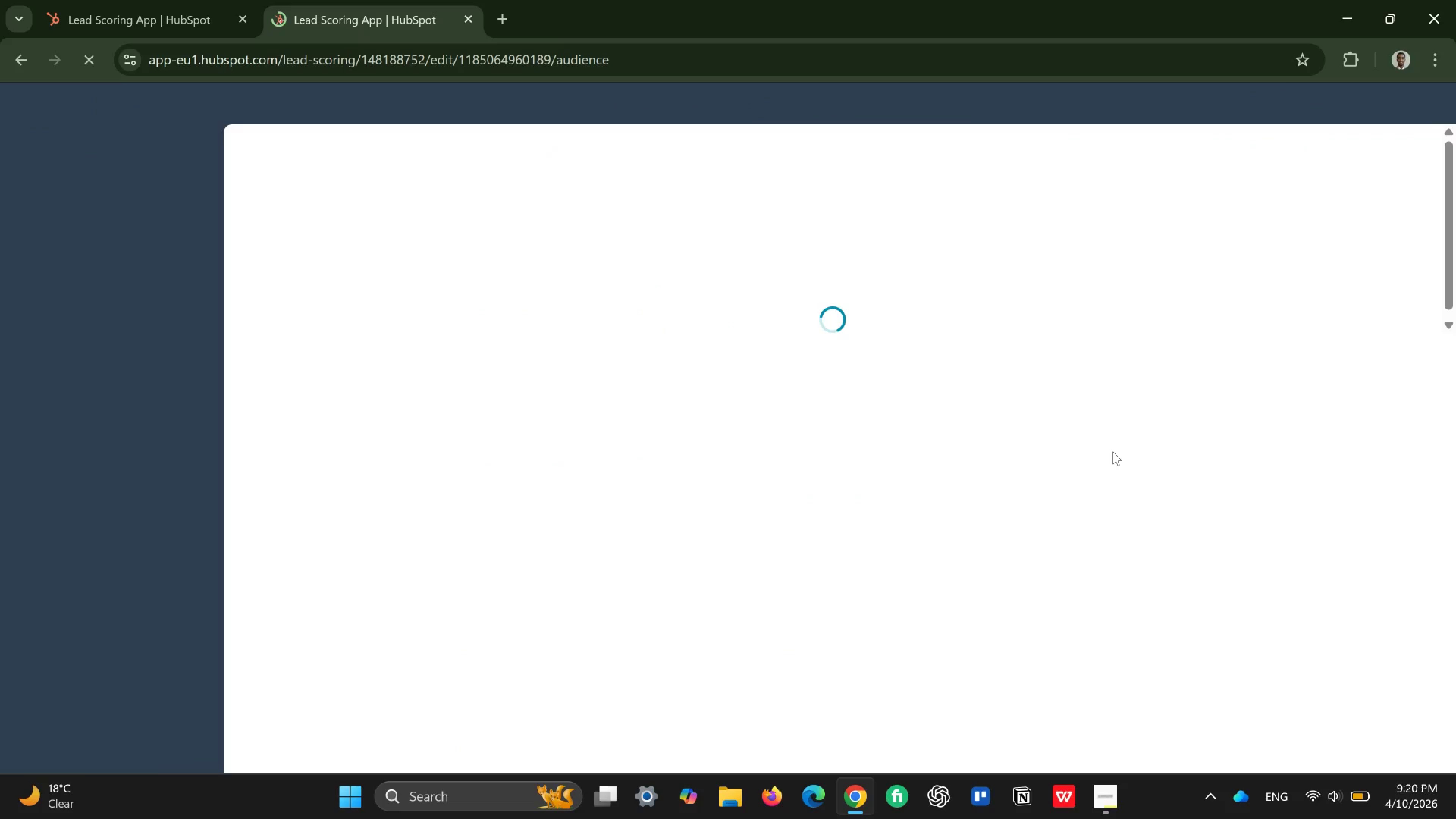 
left_click([829, 476])
 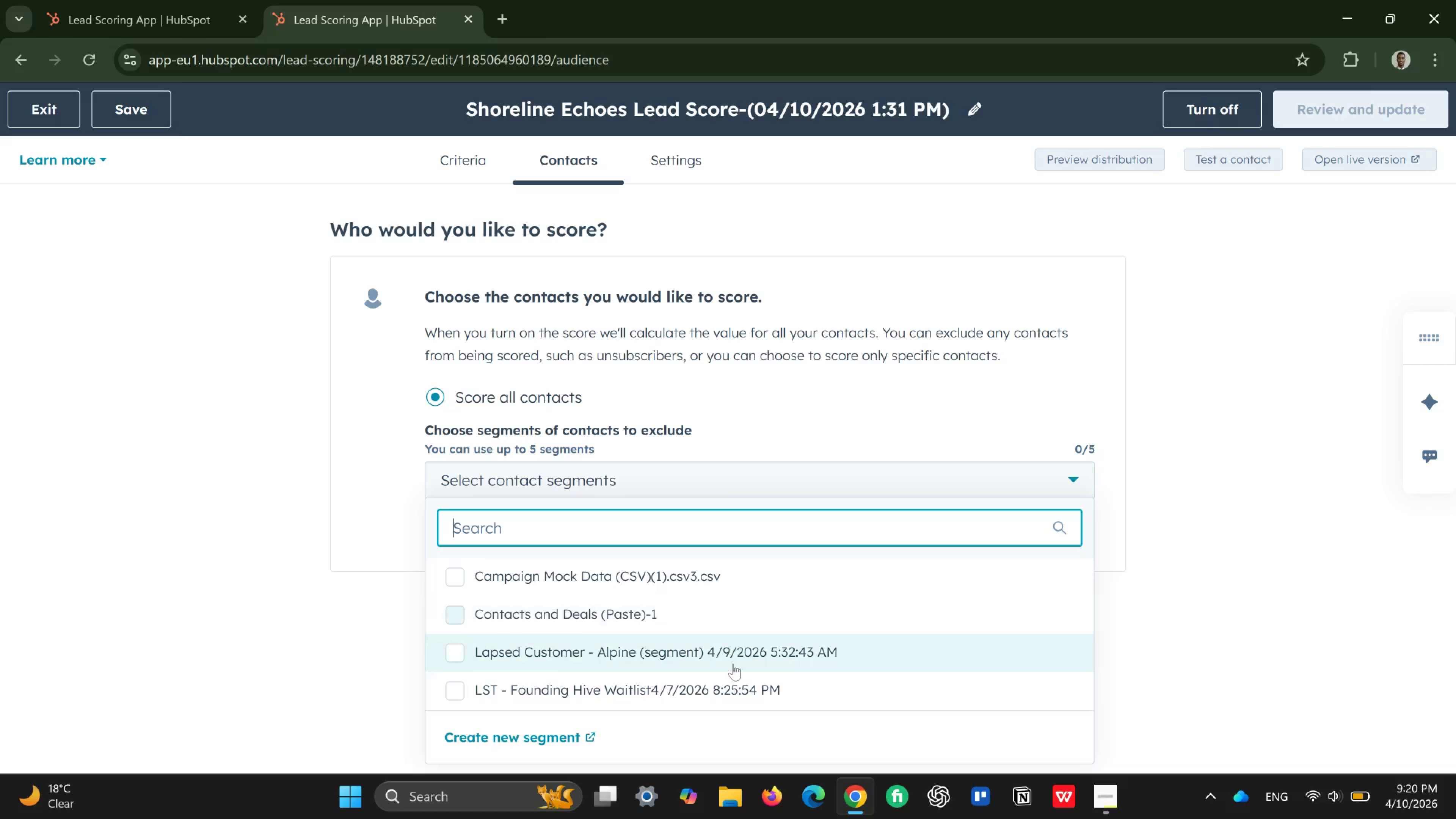 
scroll: coordinate [735, 679], scroll_direction: down, amount: 1.0
 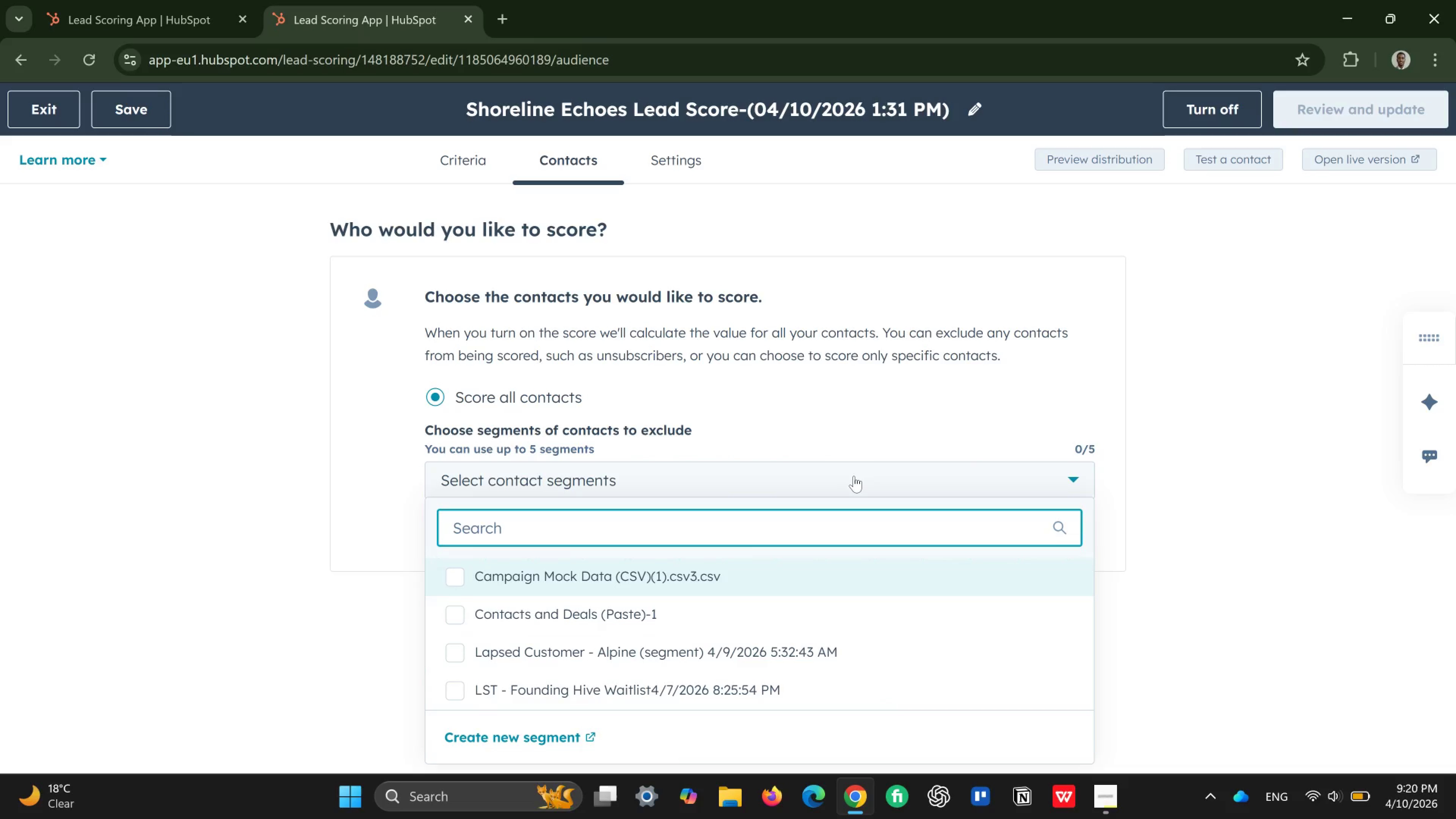 
key(S)
 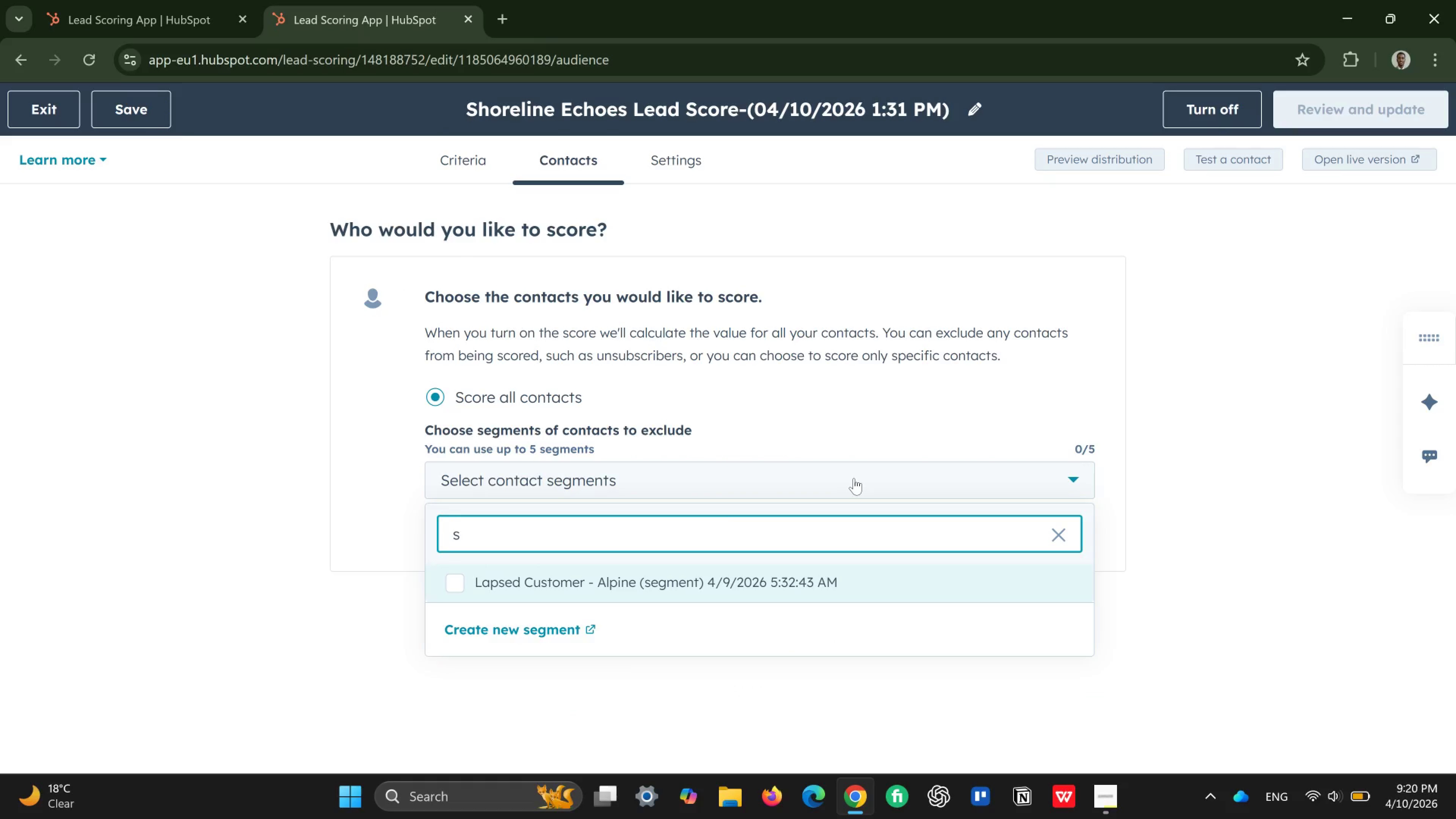 
wait(5.11)
 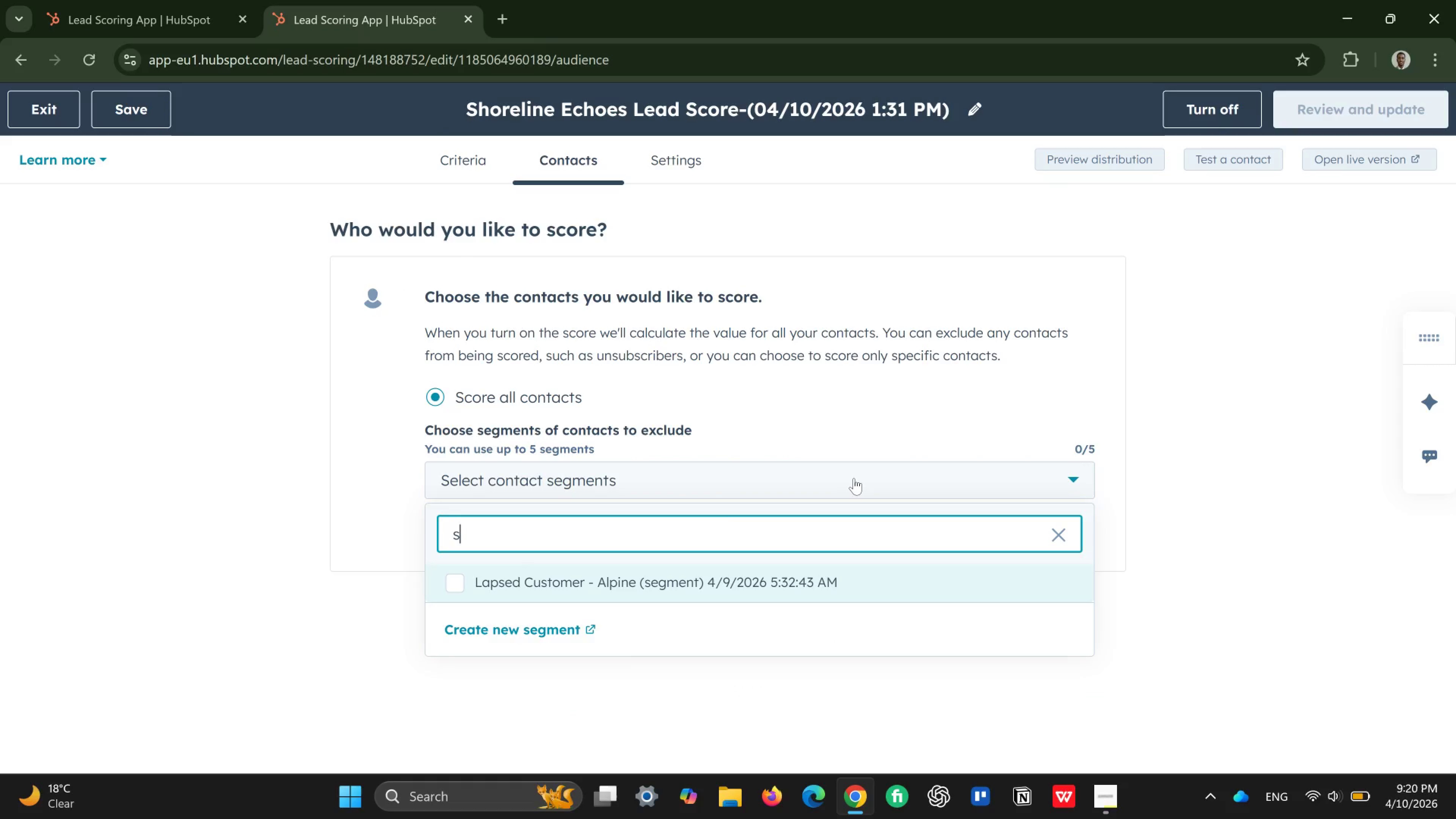 
key(H)
 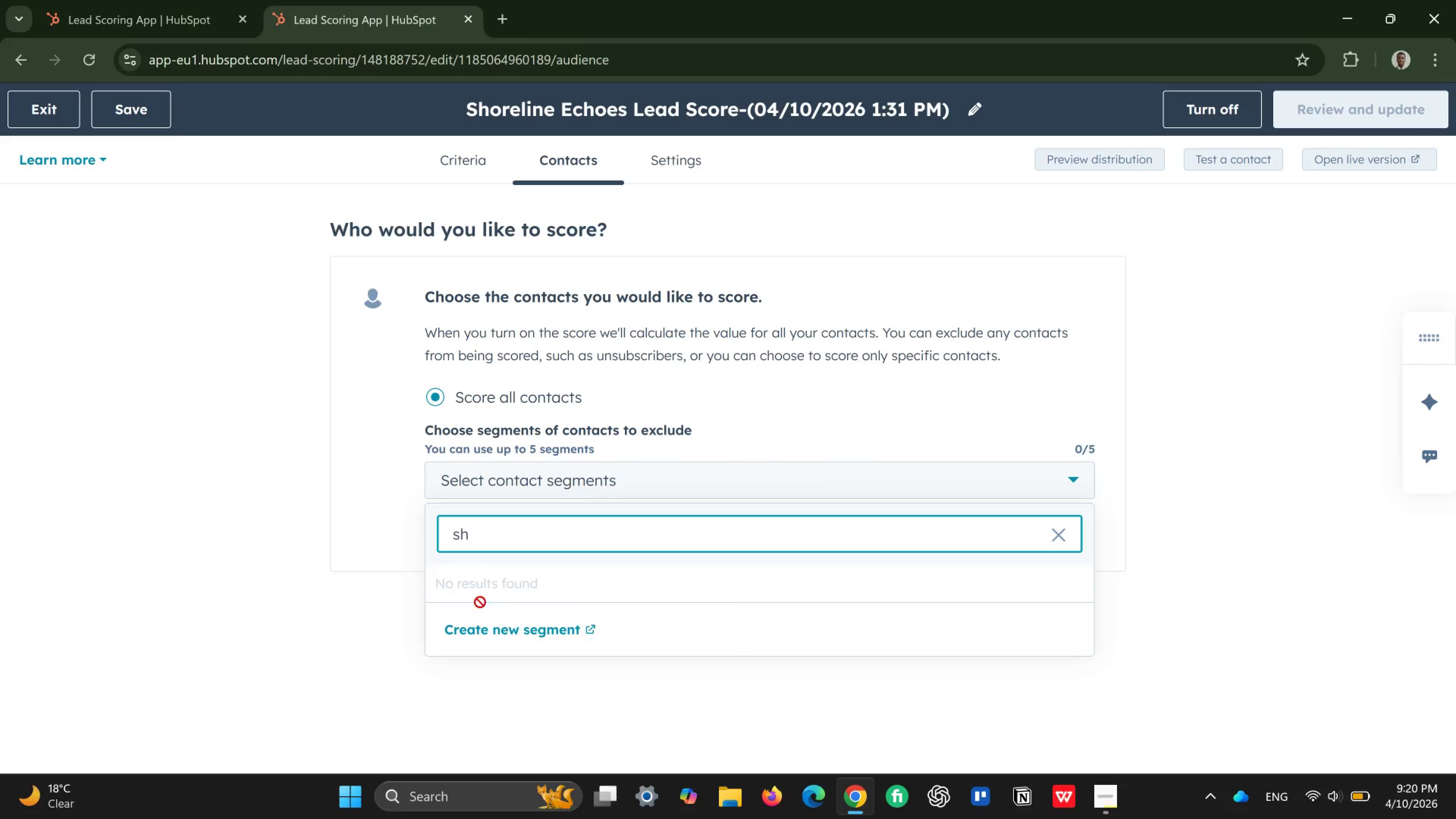 
left_click([520, 626])
 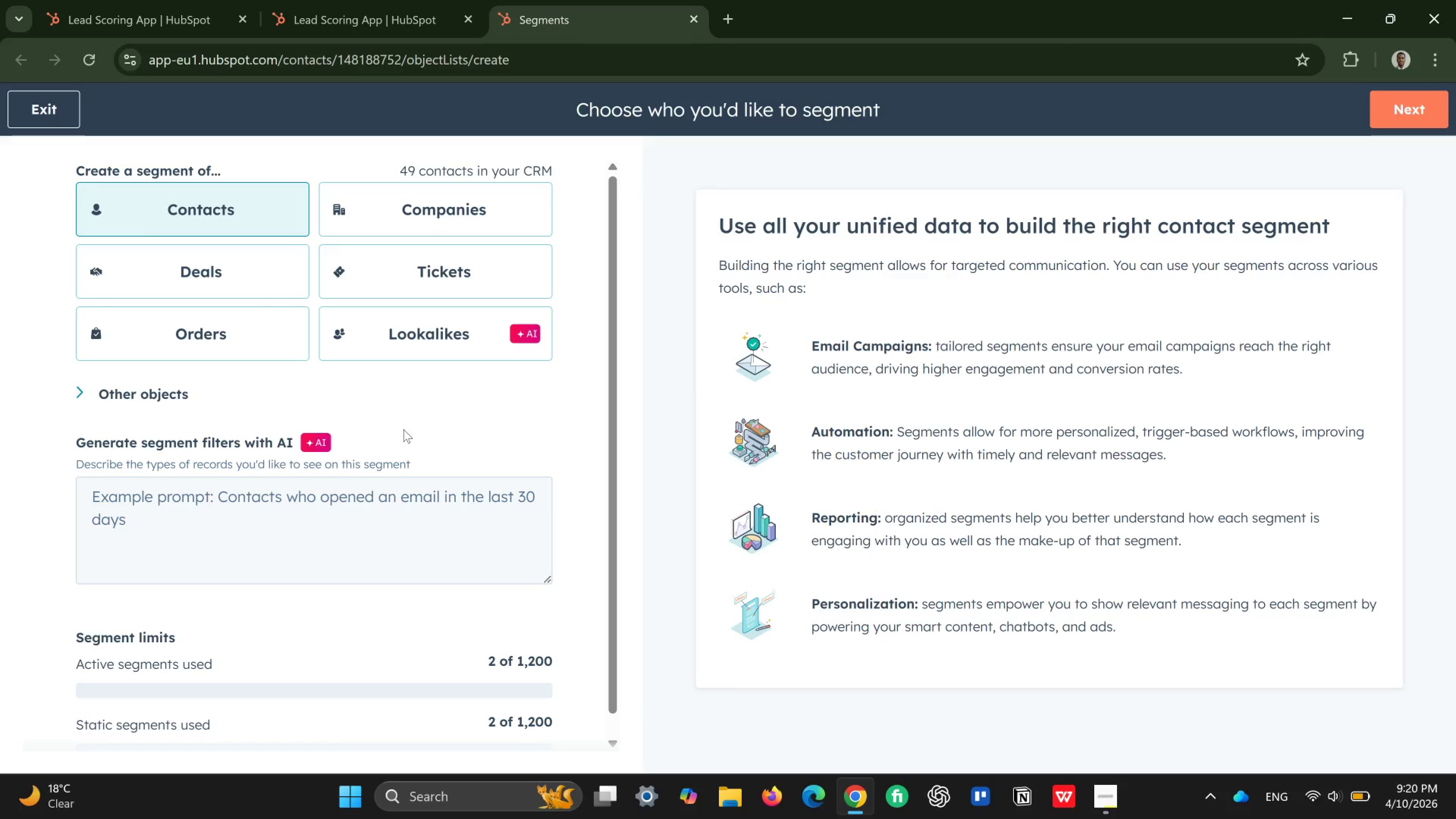 
wait(38.55)
 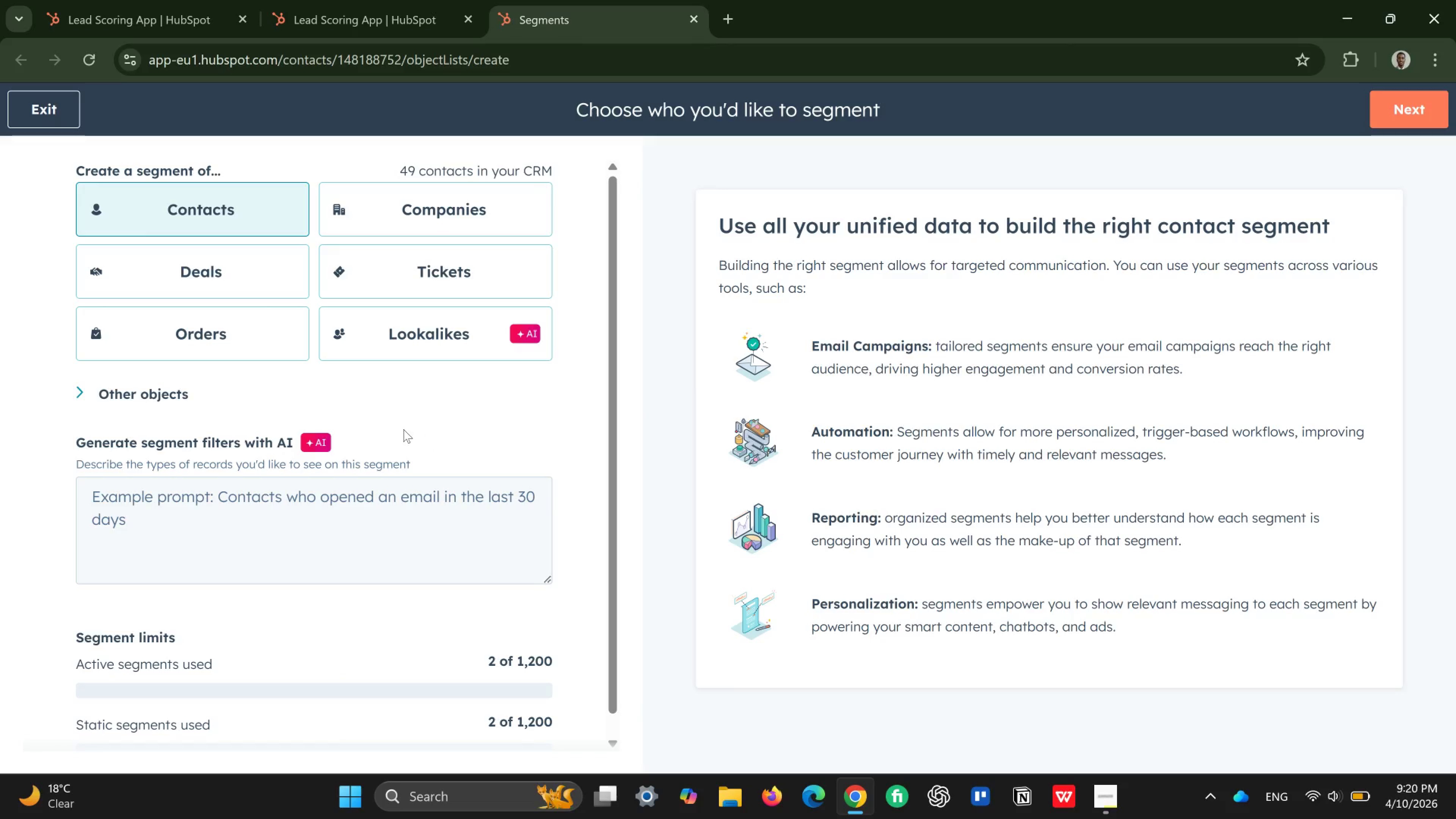 
scroll: coordinate [461, 437], scroll_direction: down, amount: 3.0
 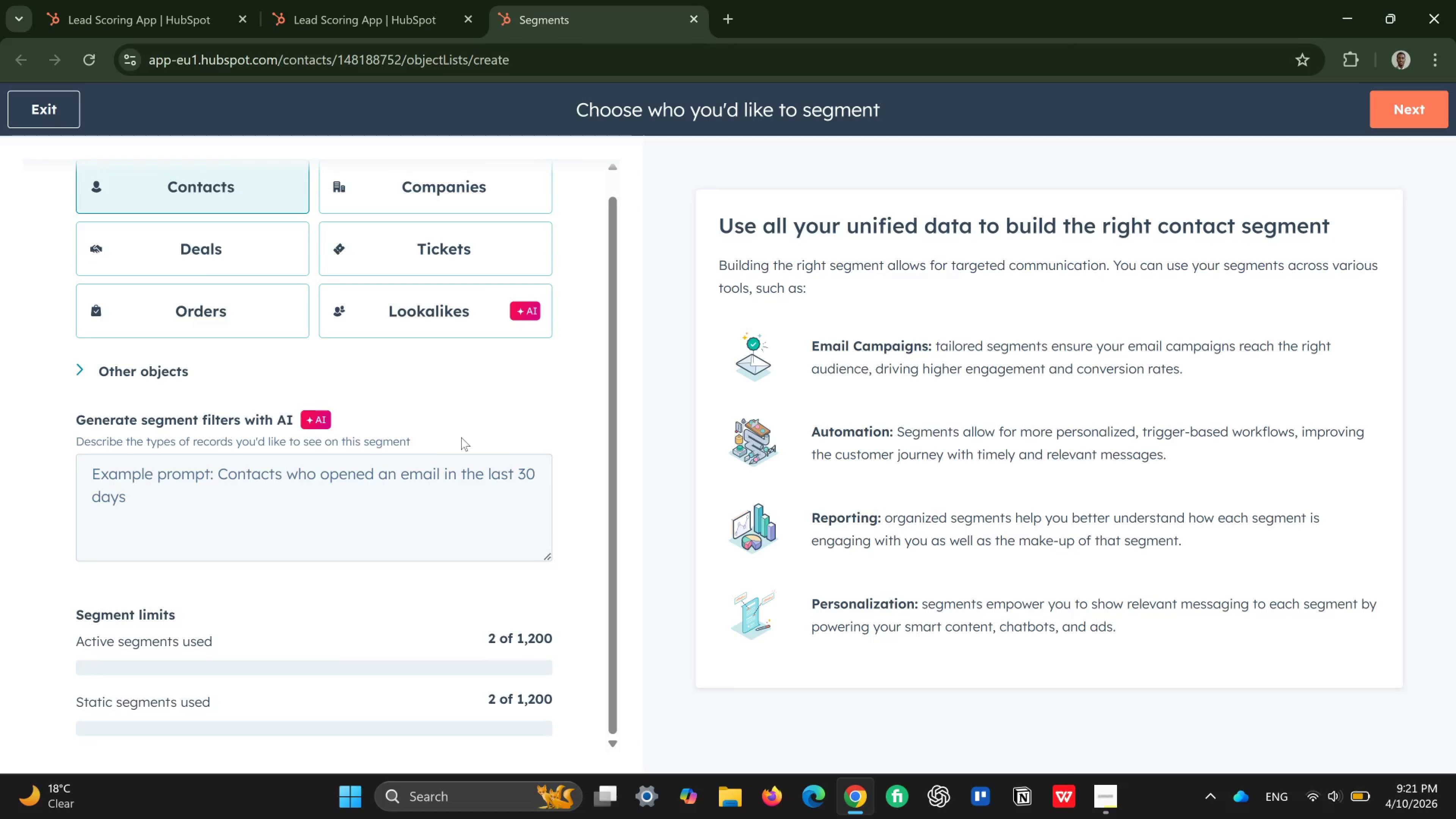 
scroll: coordinate [461, 437], scroll_direction: up, amount: 4.0
 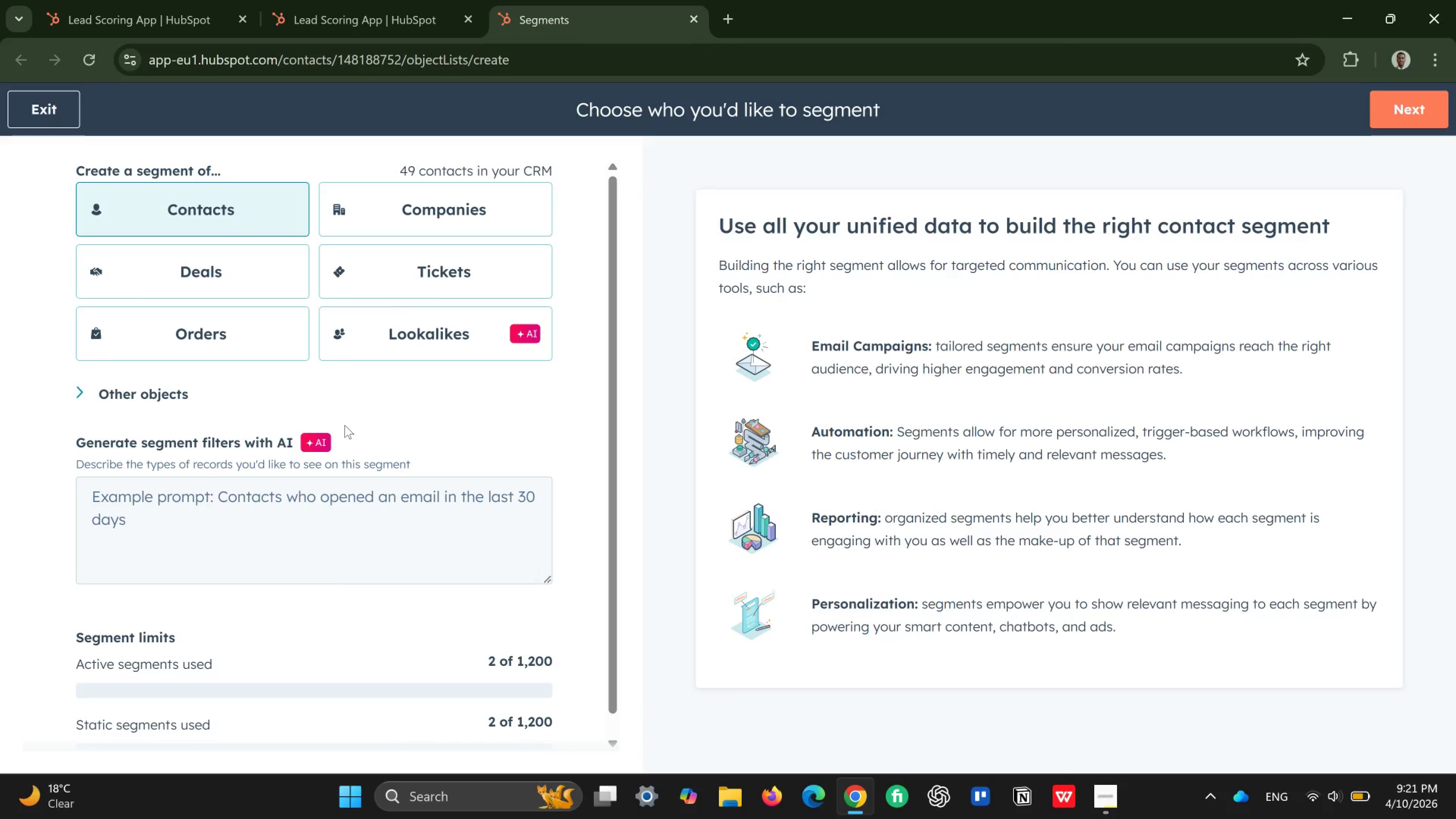 
left_click([236, 274])
 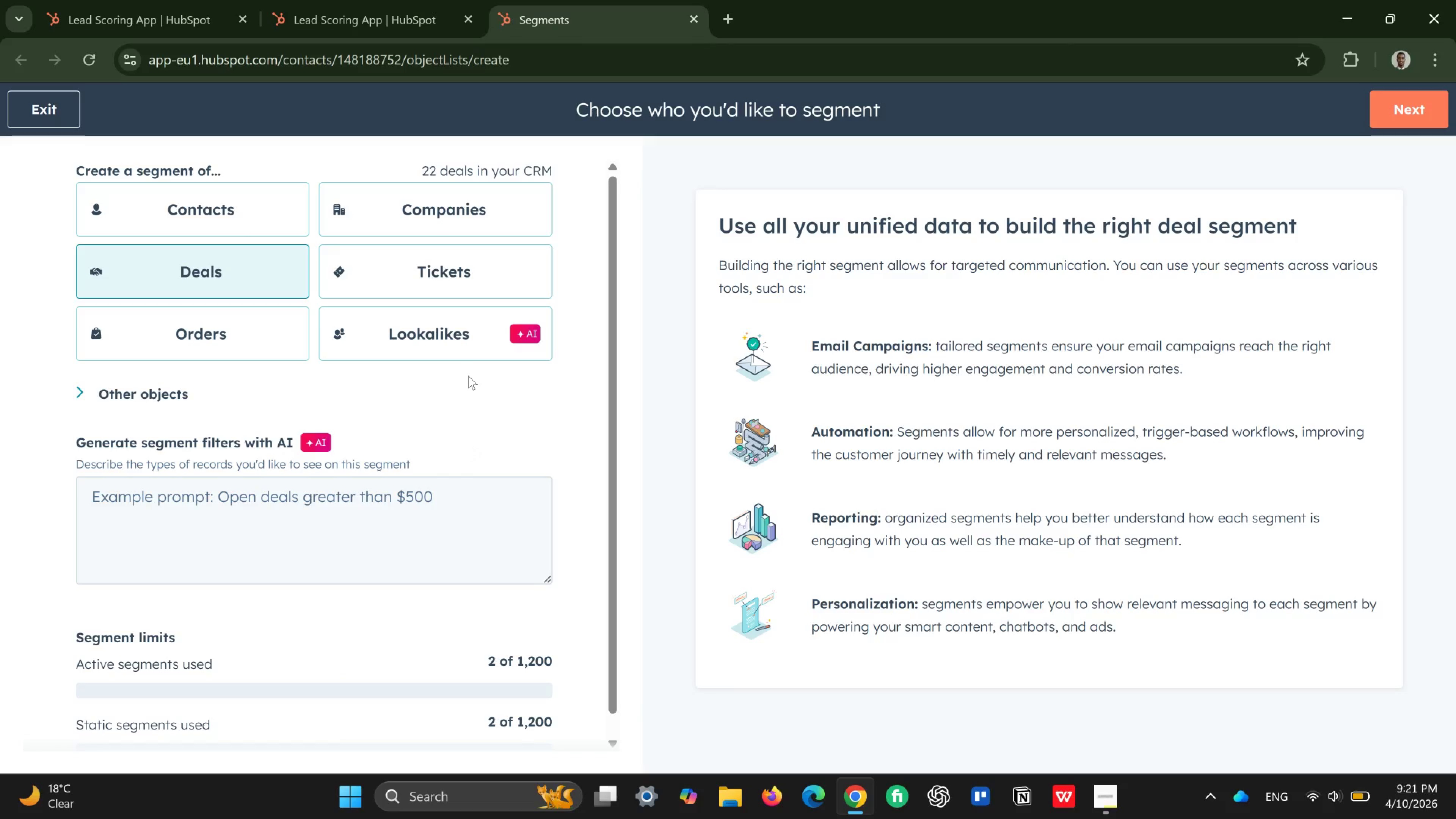 
wait(12.61)
 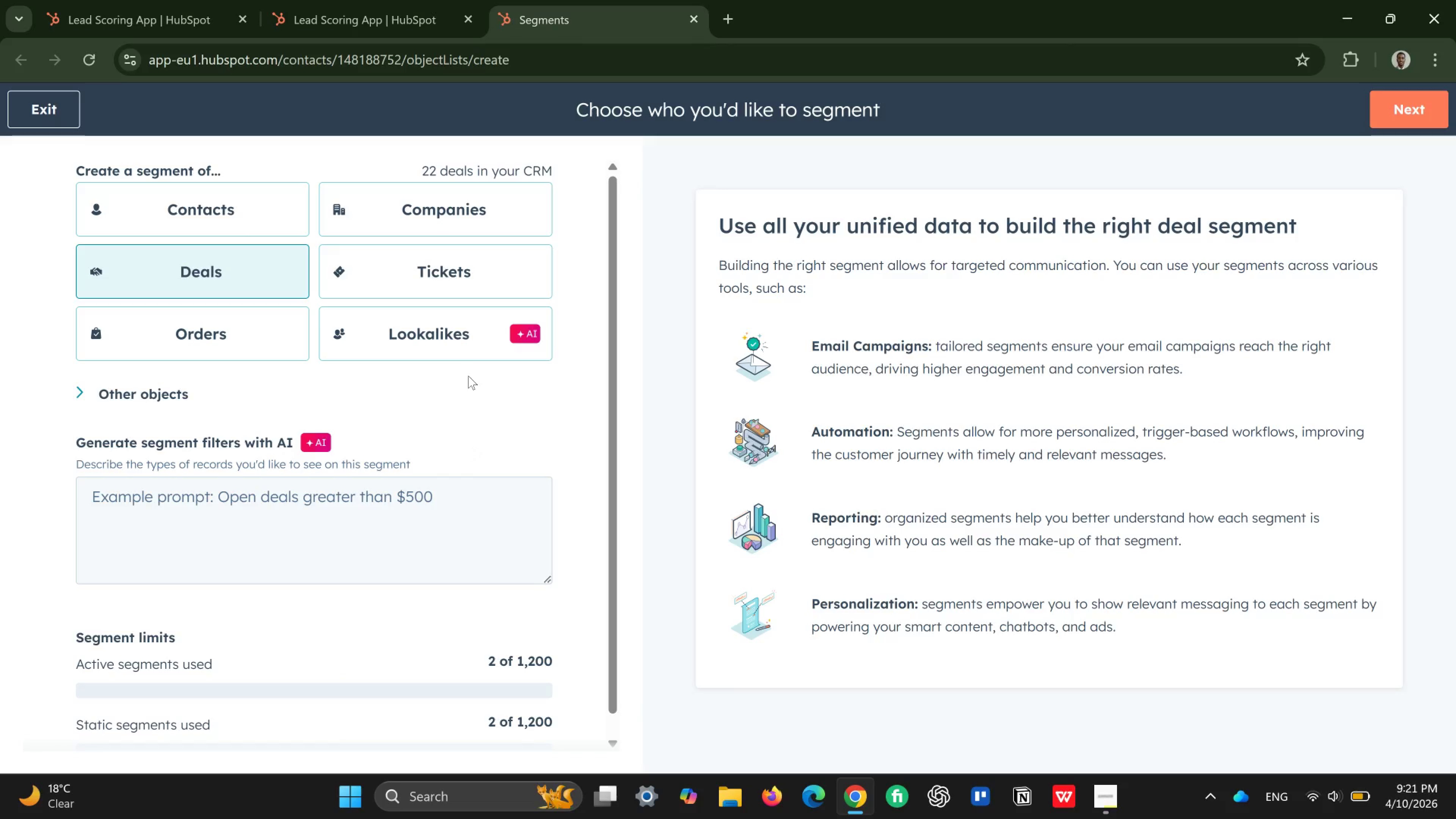 
left_click([248, 212])
 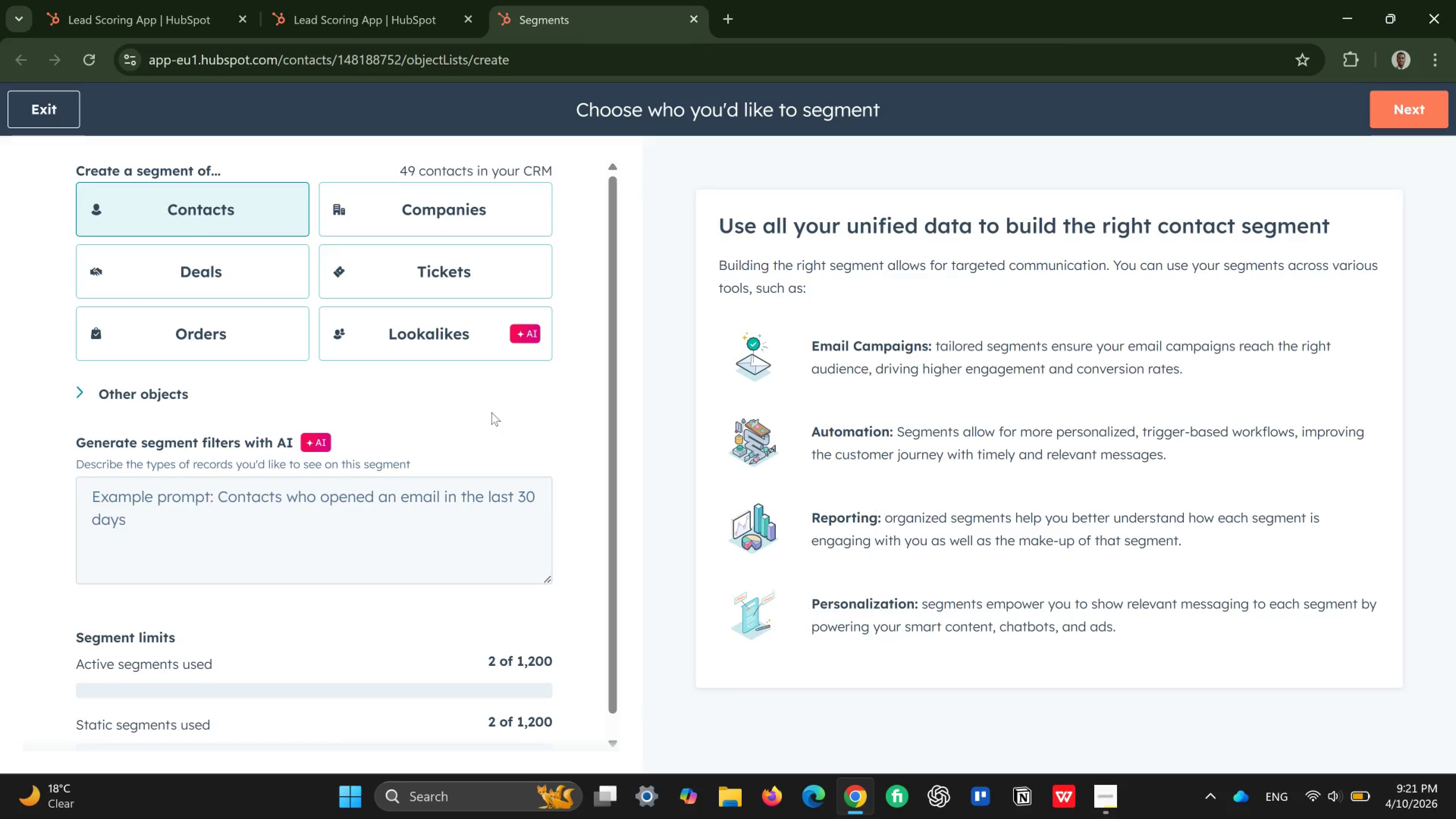 
wait(5.35)
 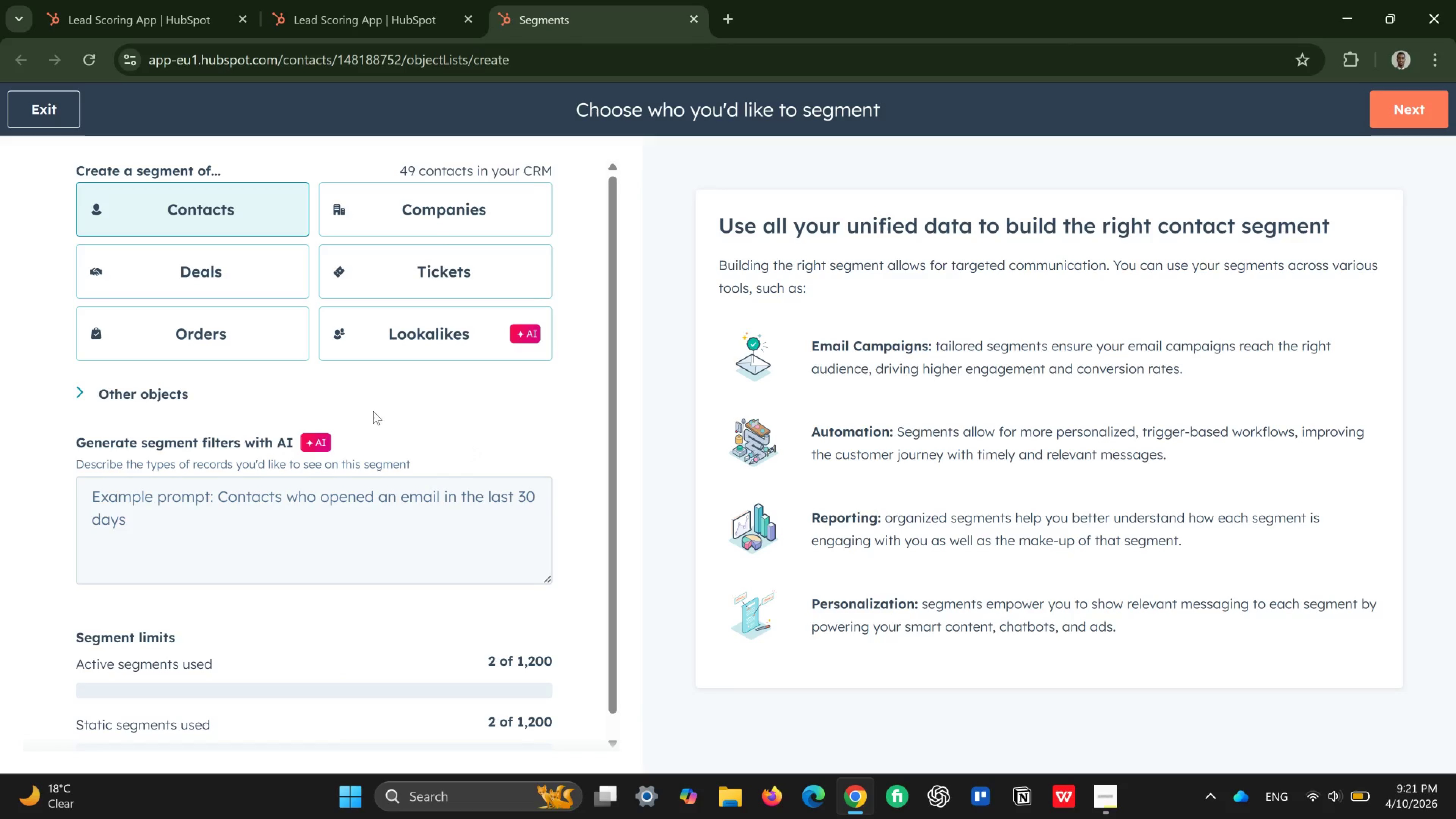 
scroll: coordinate [488, 437], scroll_direction: down, amount: 3.0
 